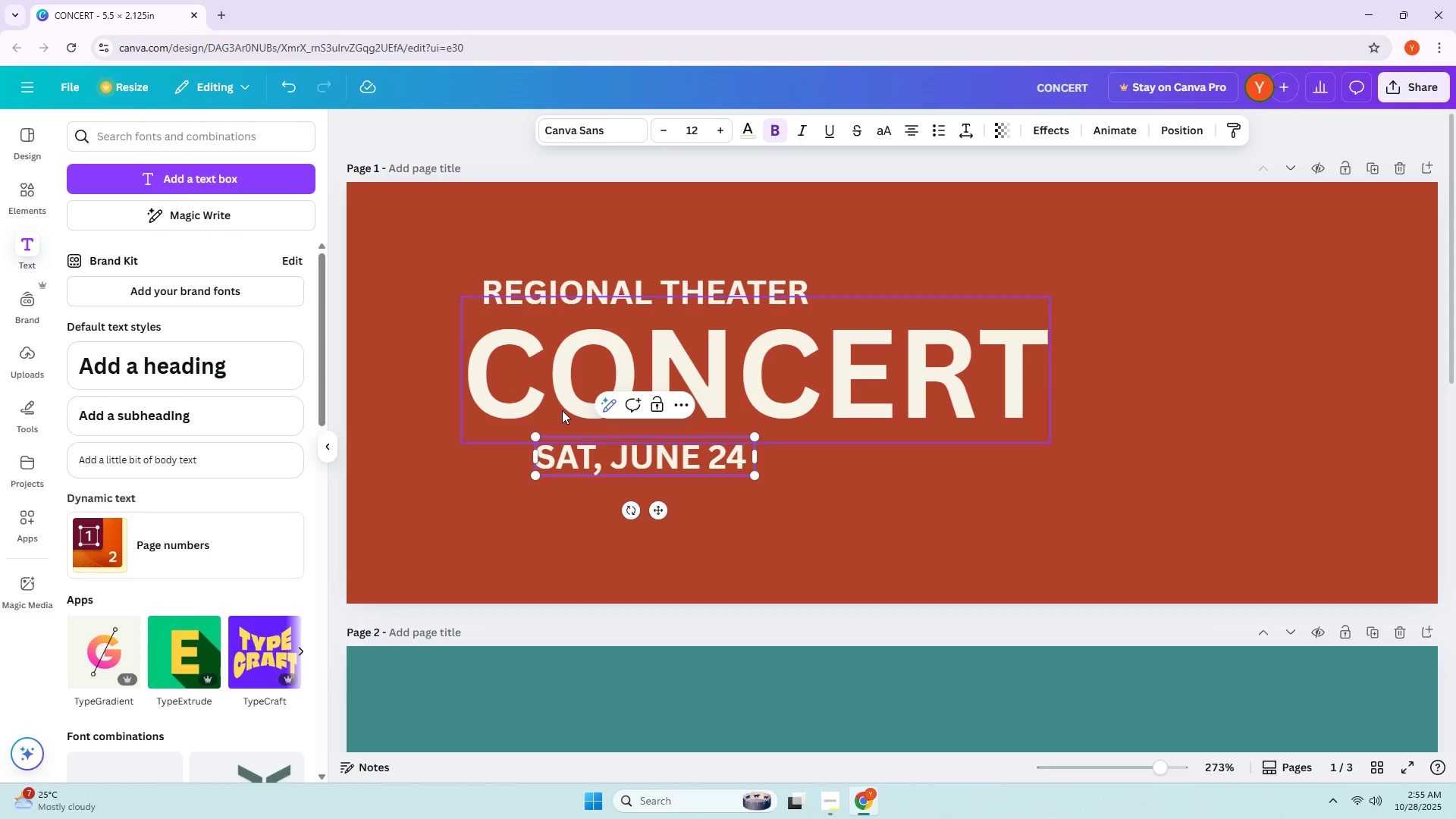 
wait(54.6)
 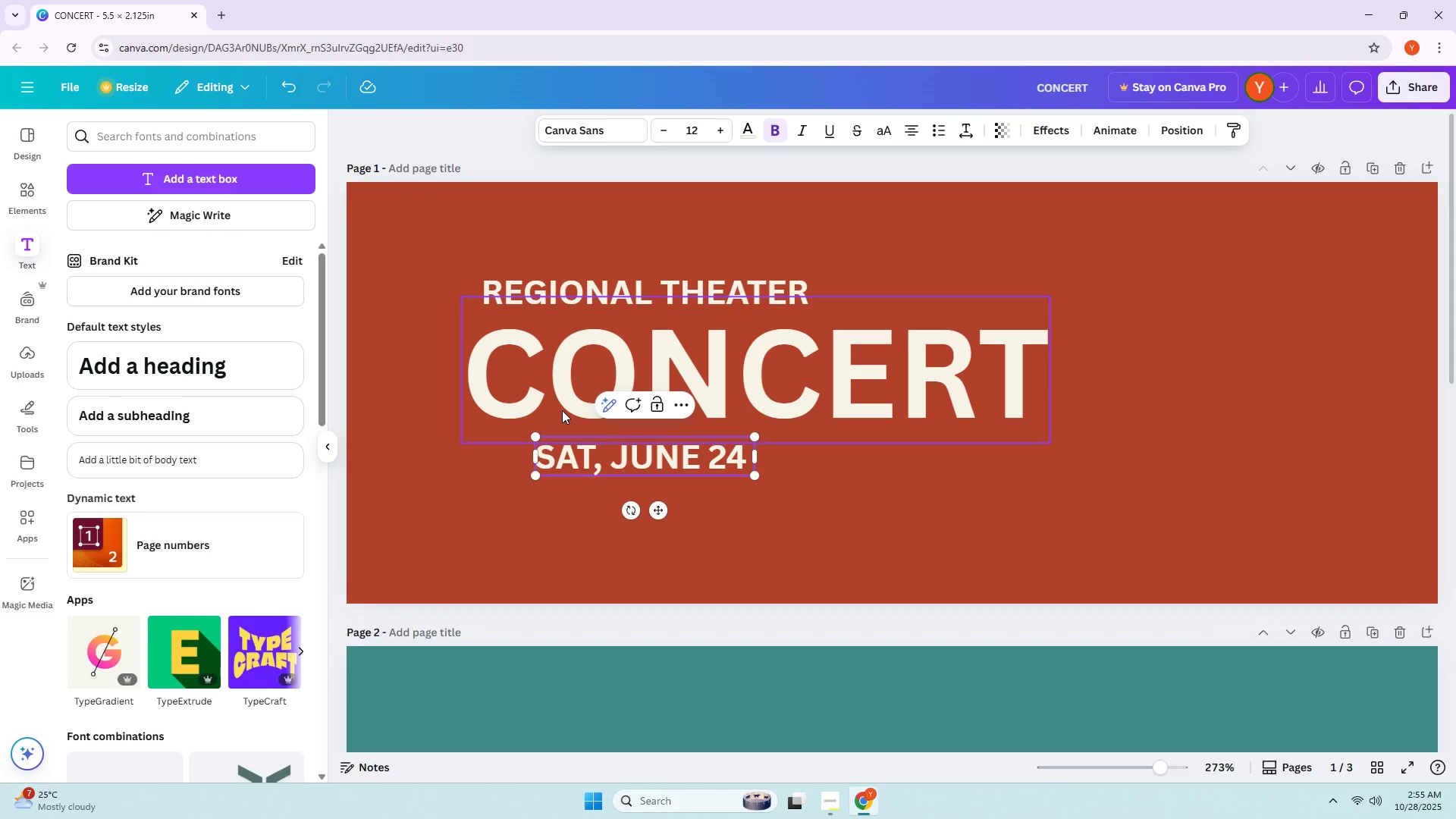 
scroll: coordinate [643, 510], scroll_direction: down, amount: 3.0
 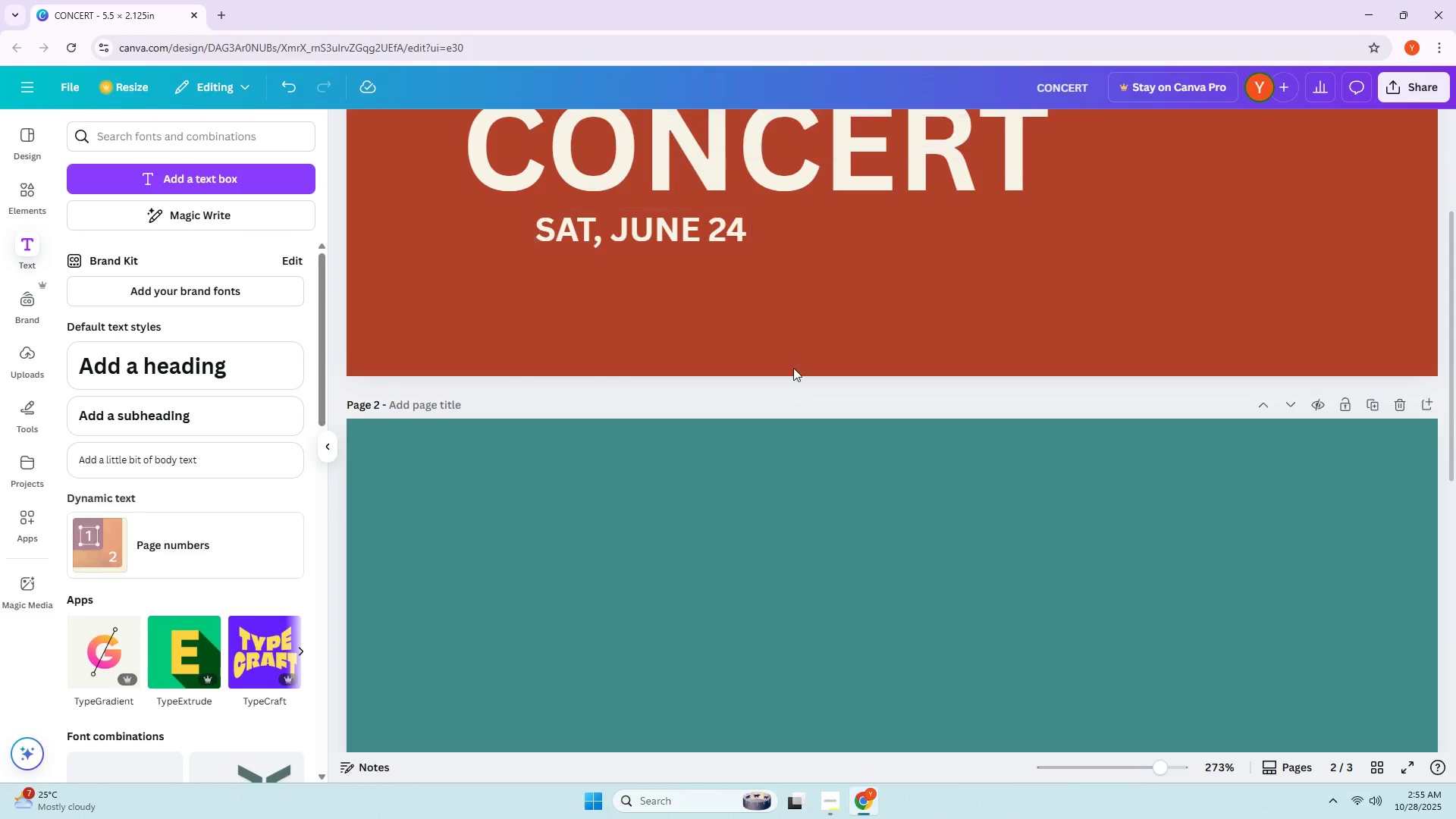 
double_click([788, 318])
 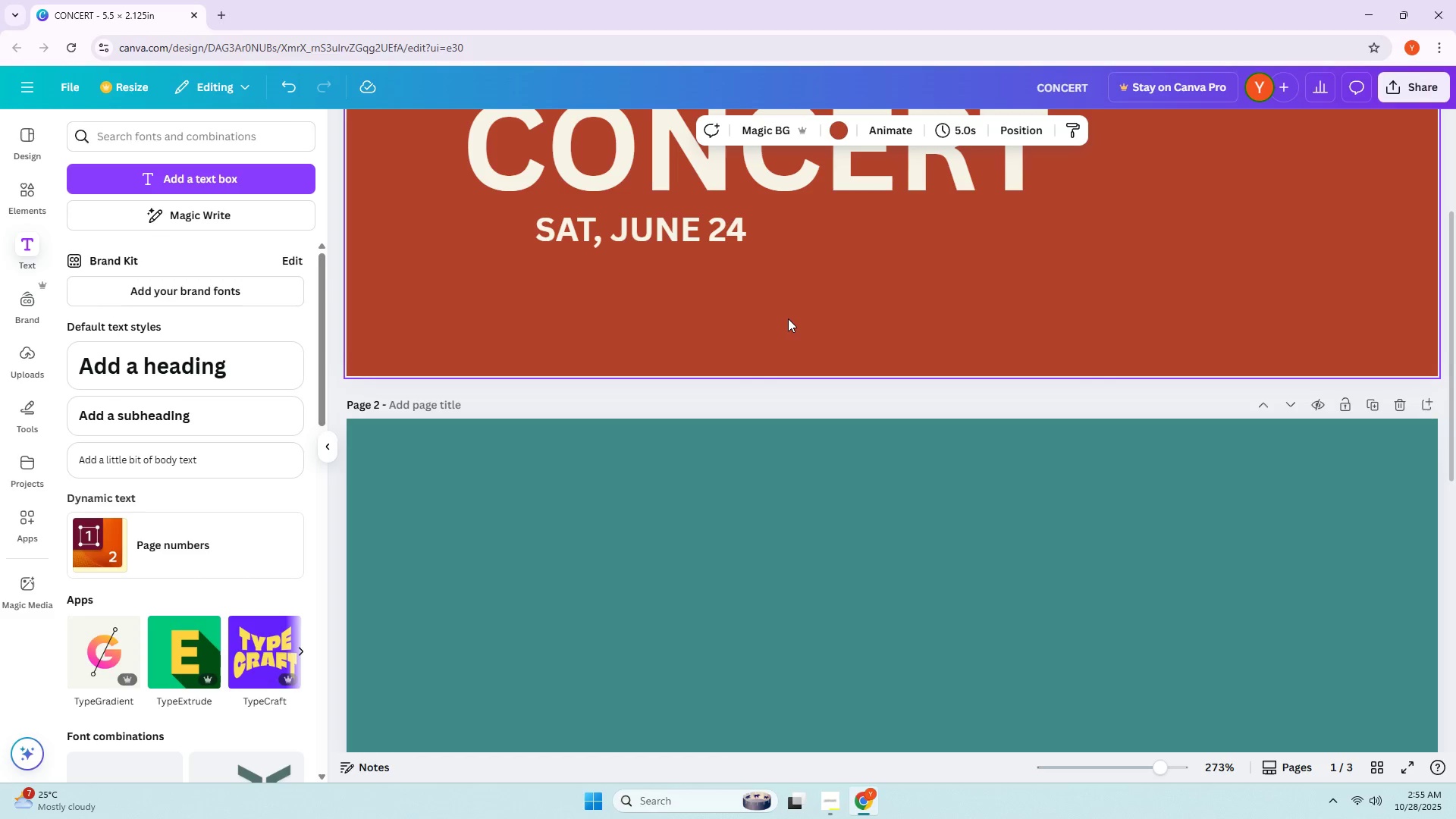 
wait(6.52)
 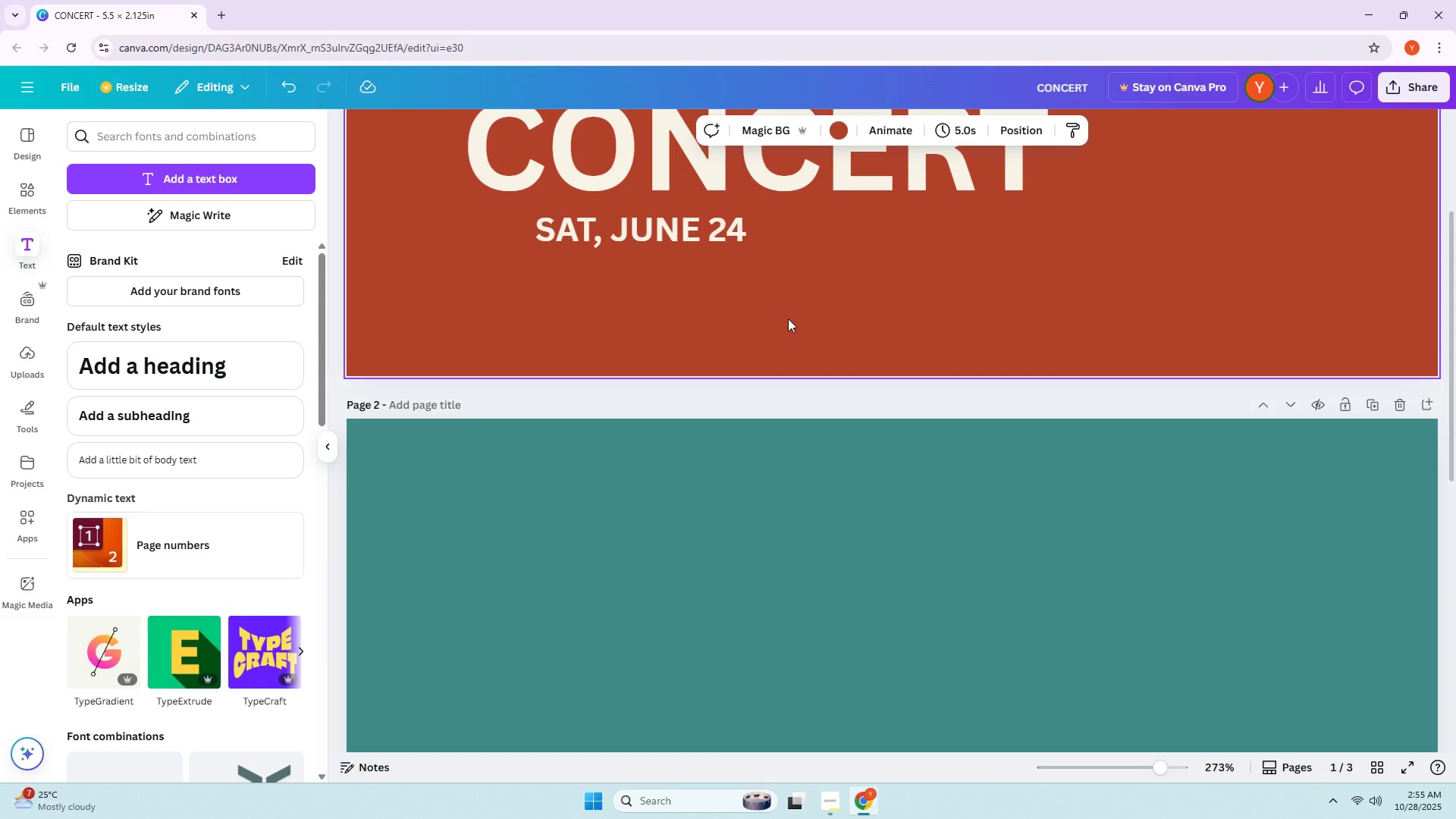 
hold_key(key=AltLeft, duration=0.95)
 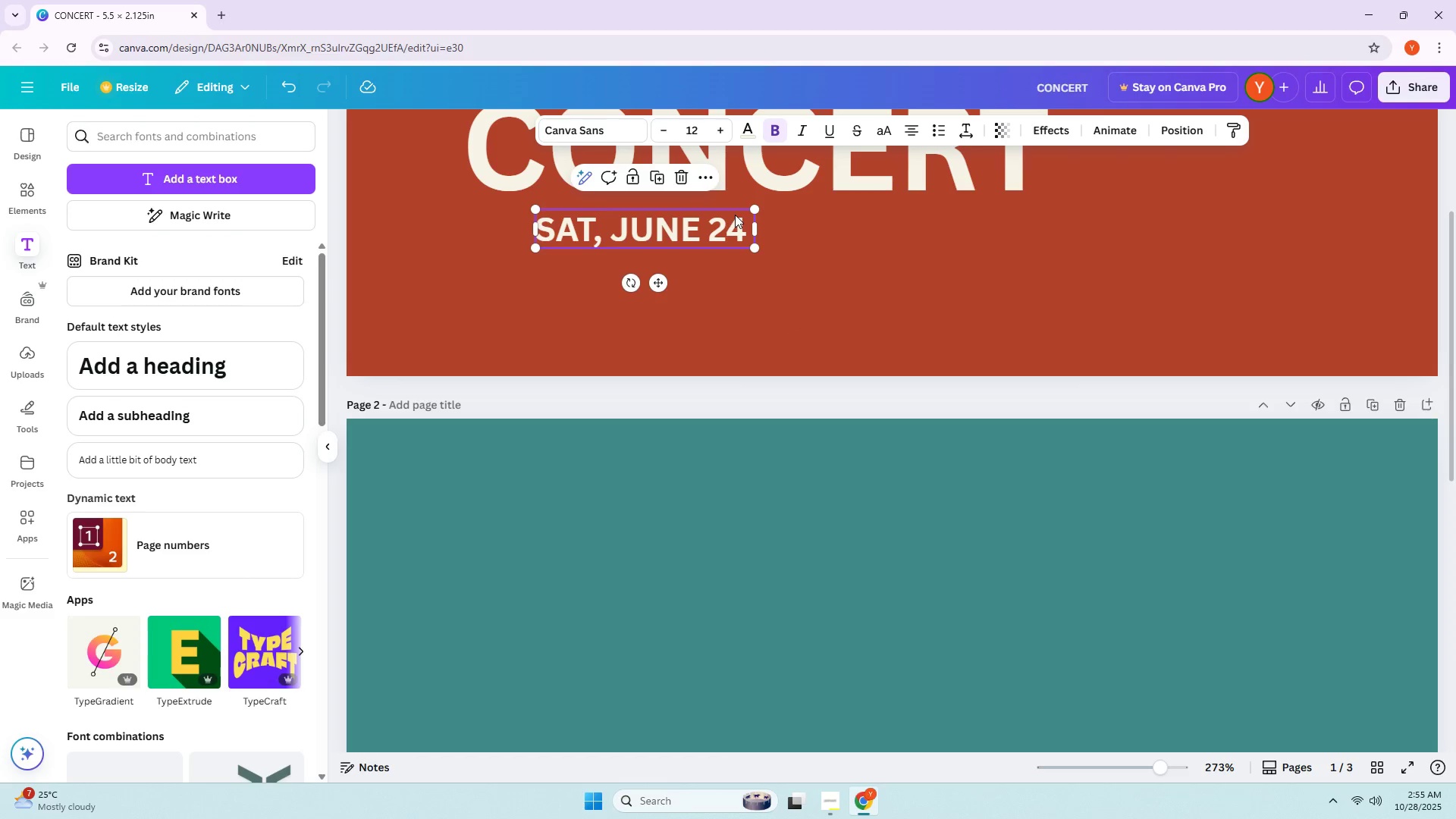 
double_click([742, 218])
 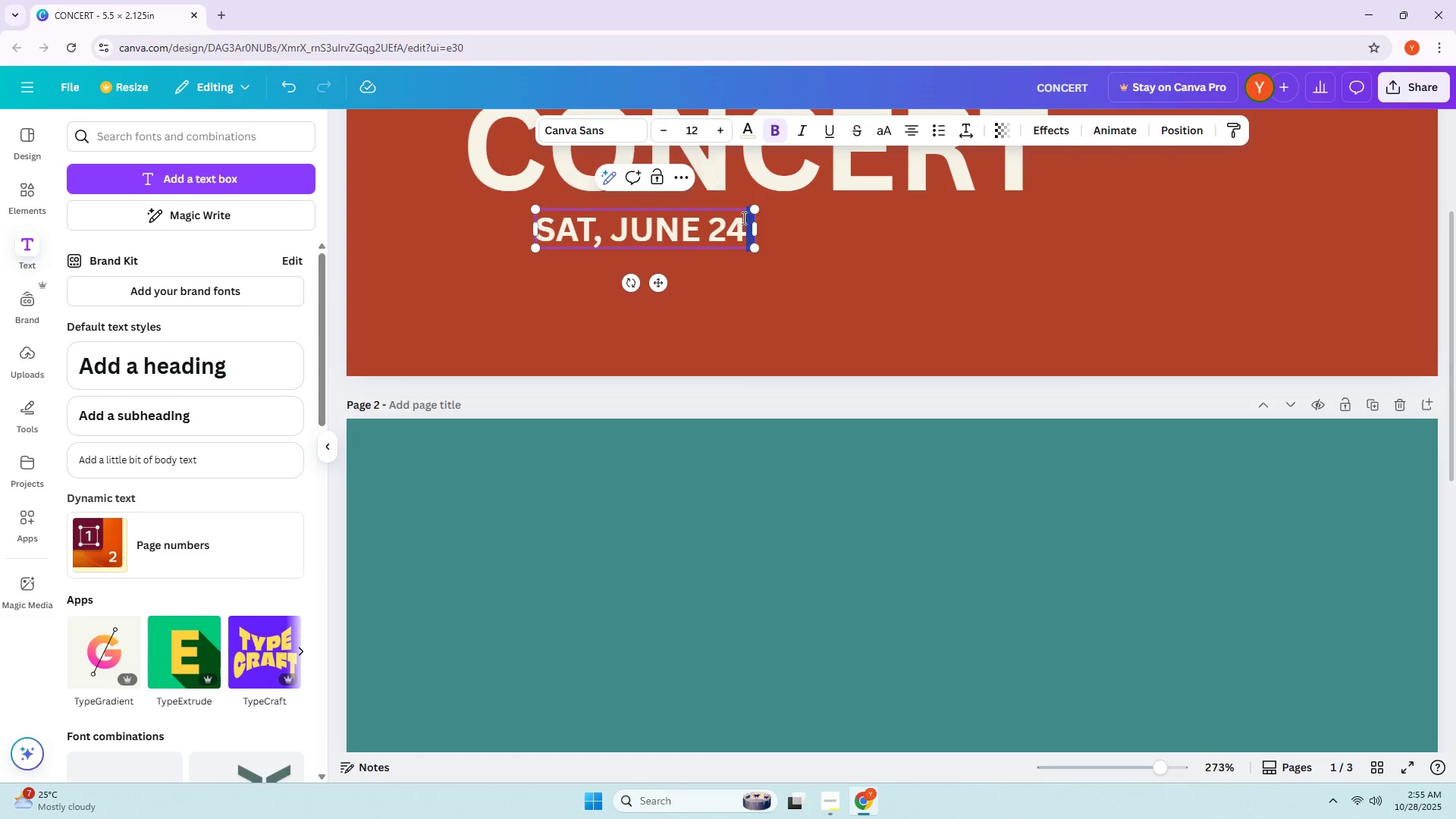 
triple_click([742, 218])
 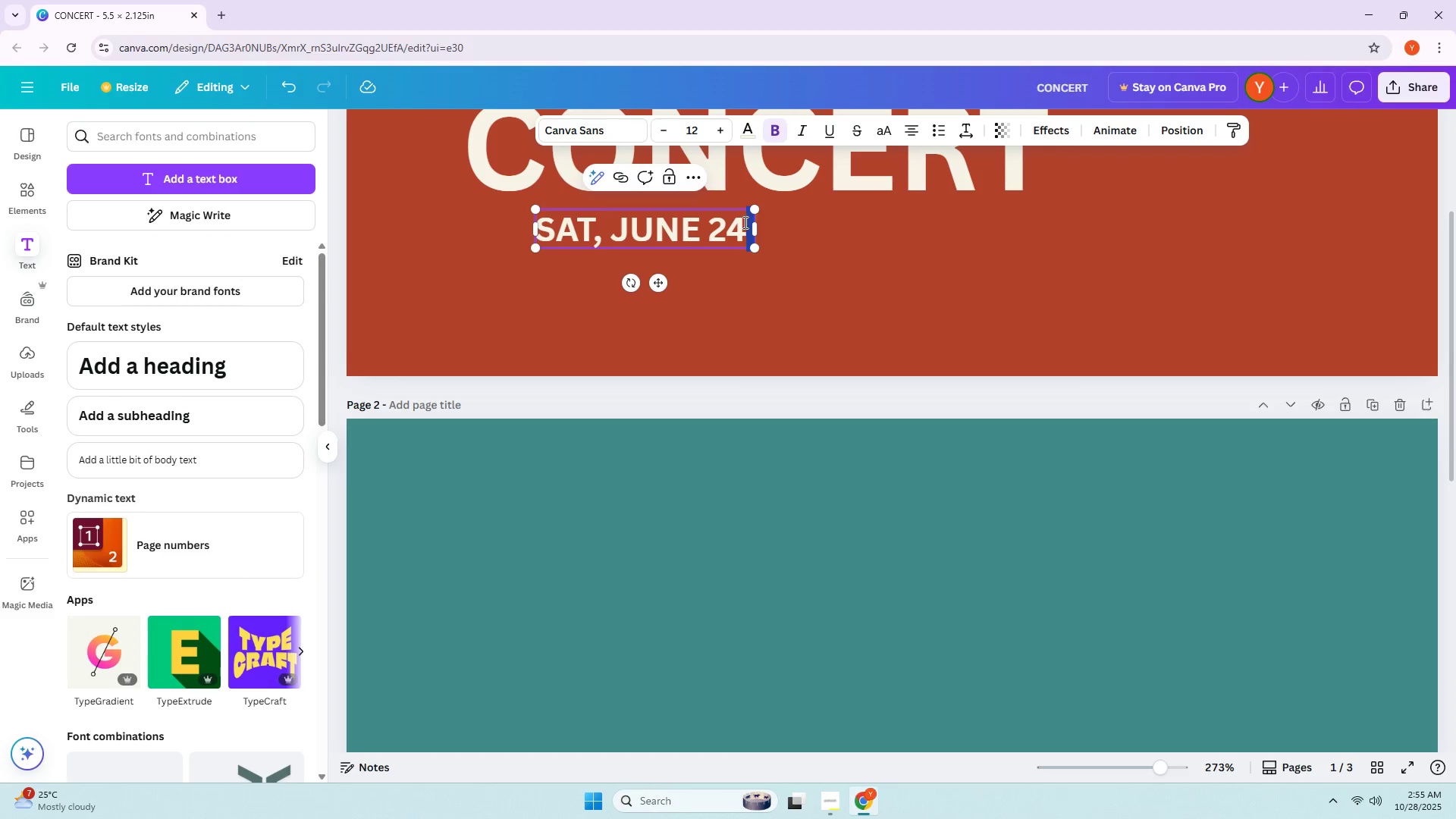 
triple_click([744, 222])
 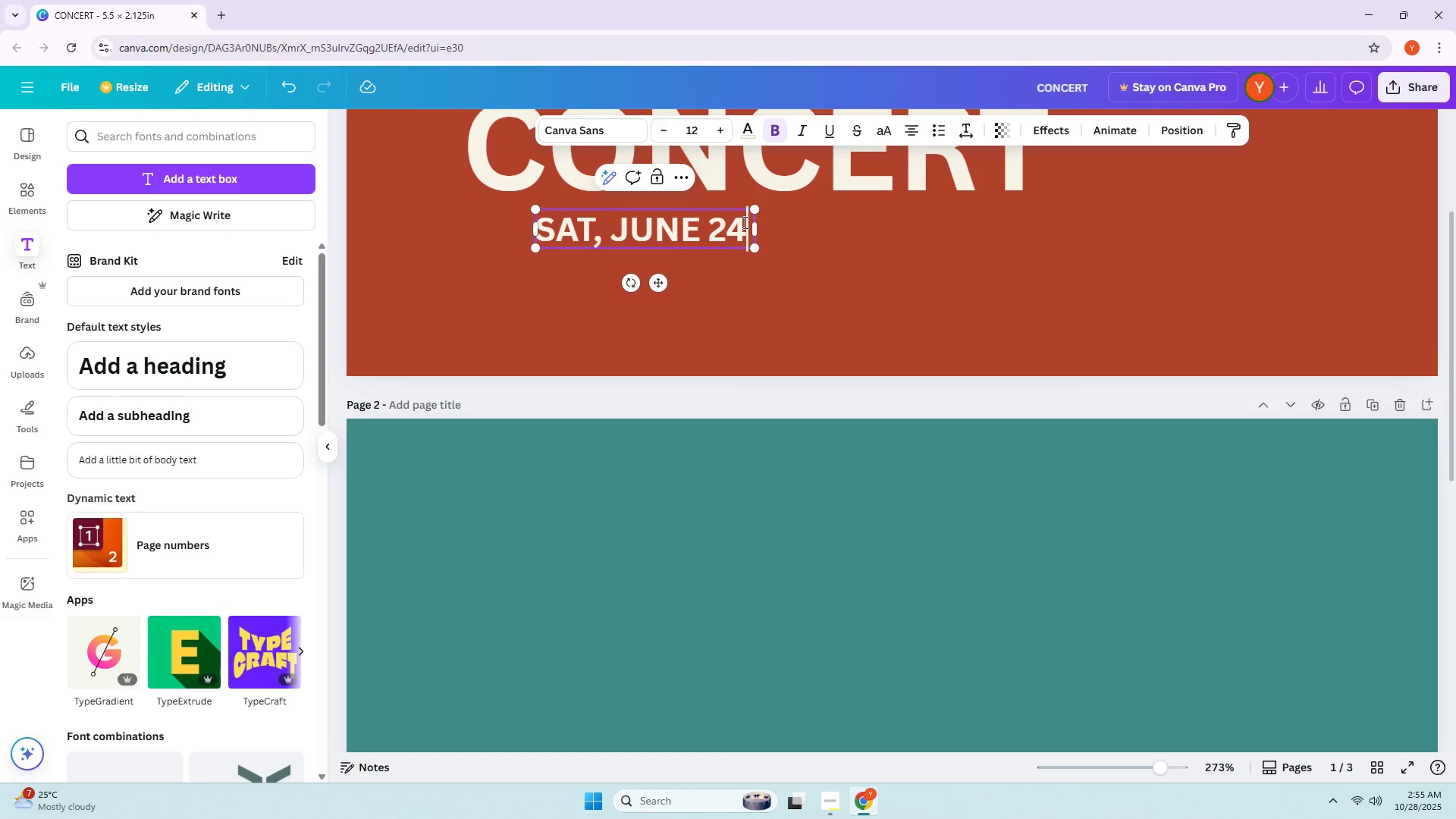 
key(Alt+Numpad0)
 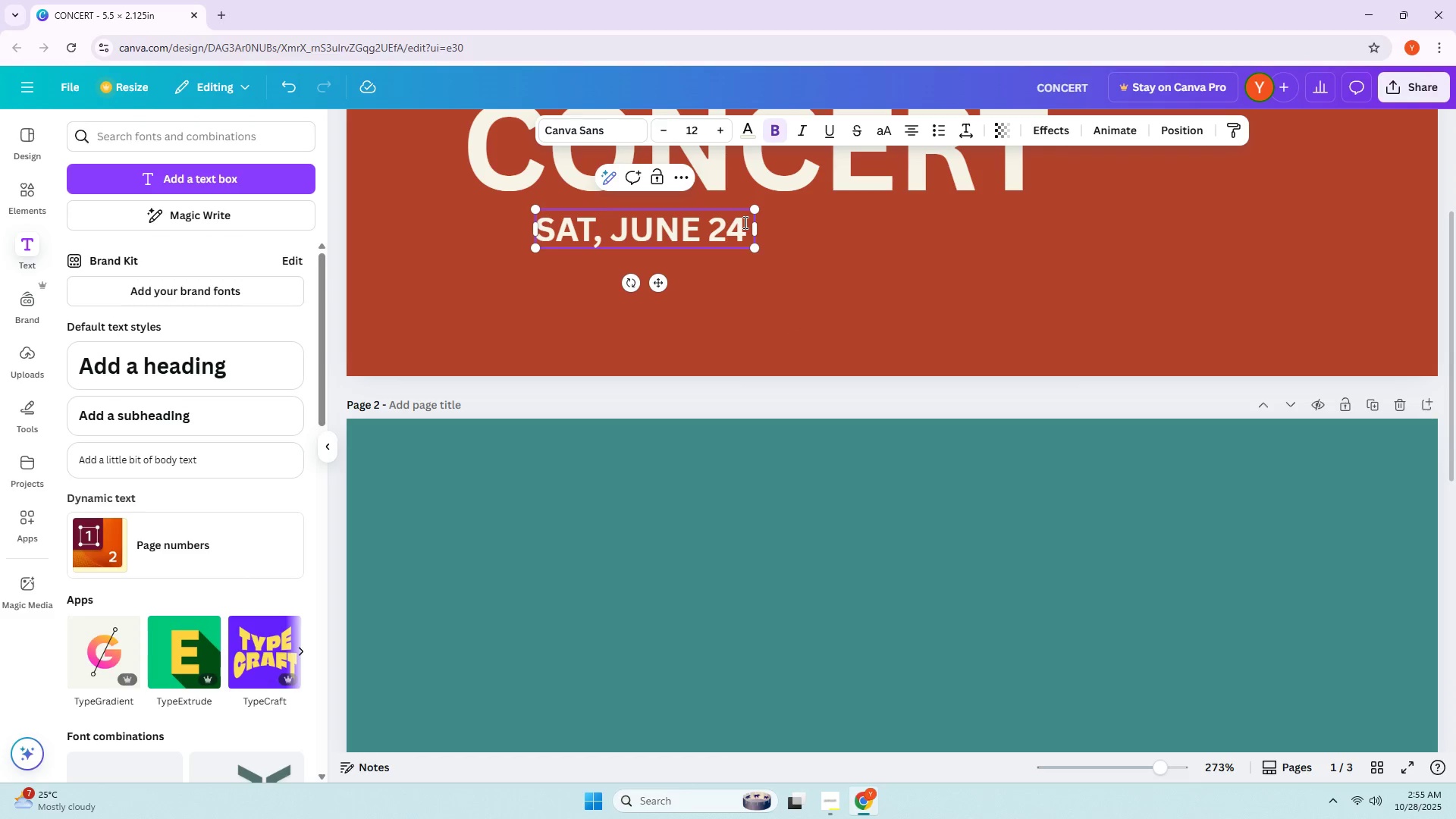 
key(Alt+Numpad1)
 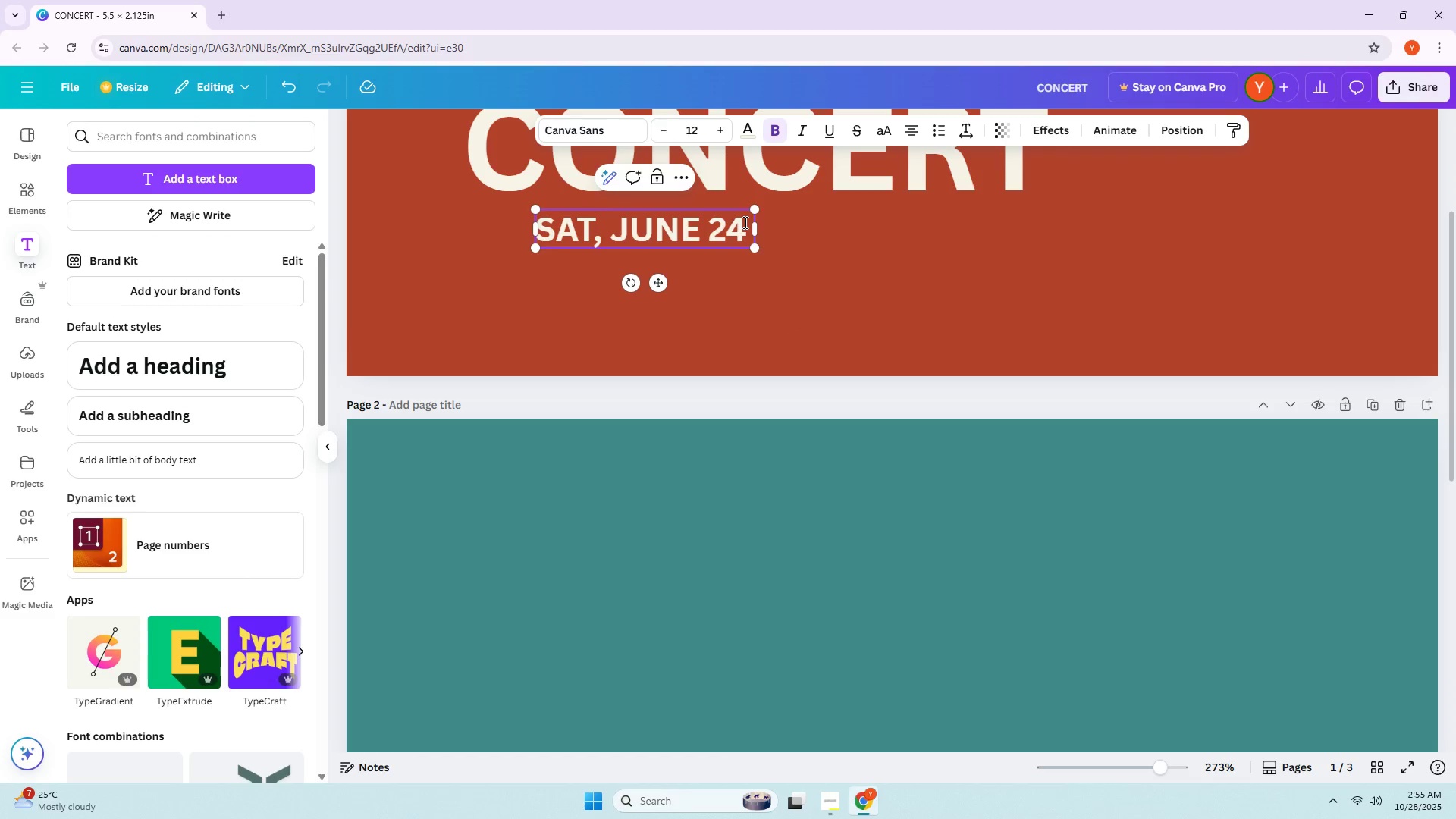 
key(Alt+Numpad8)
 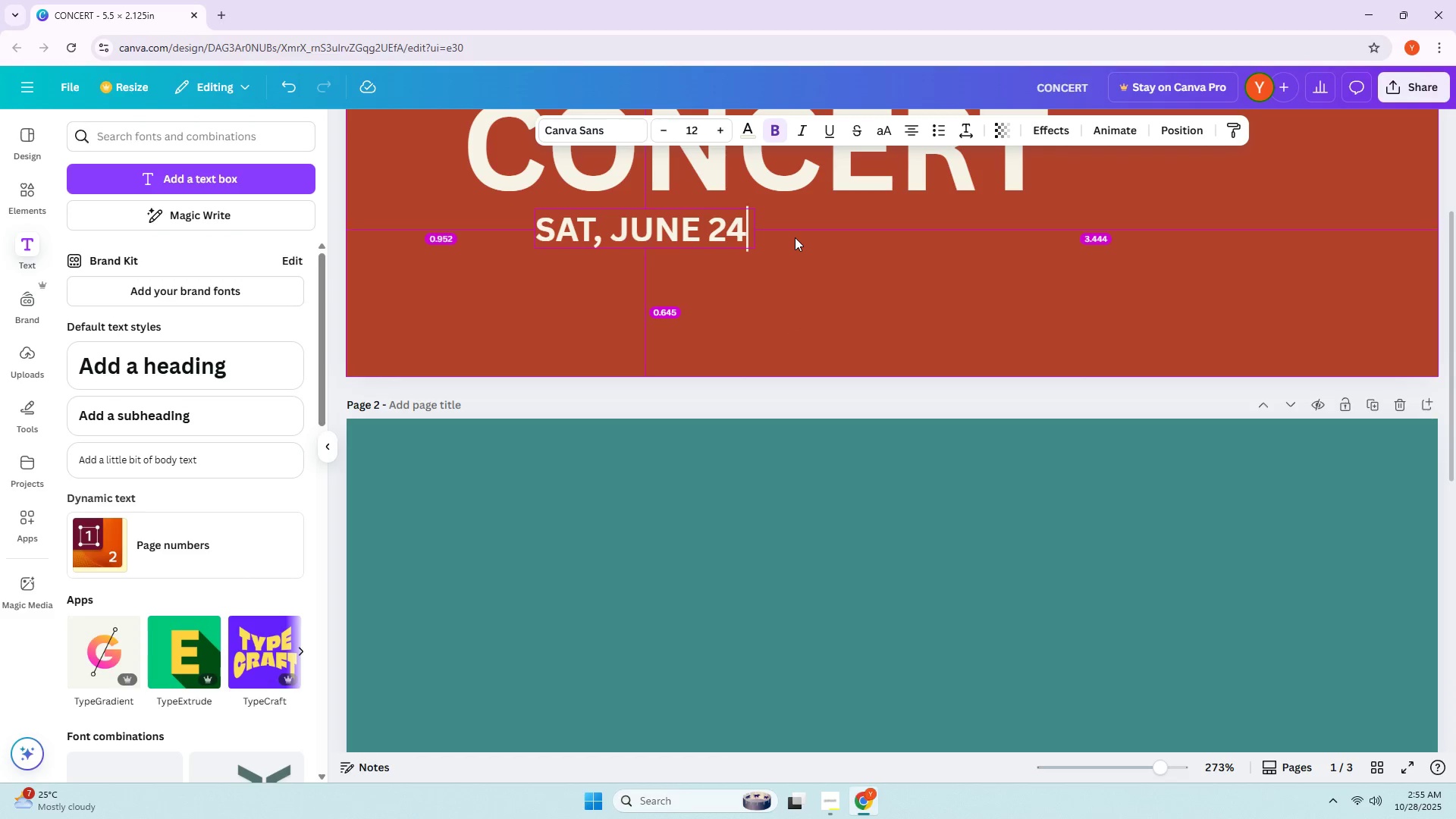 
key(Alt+Numpad3)
 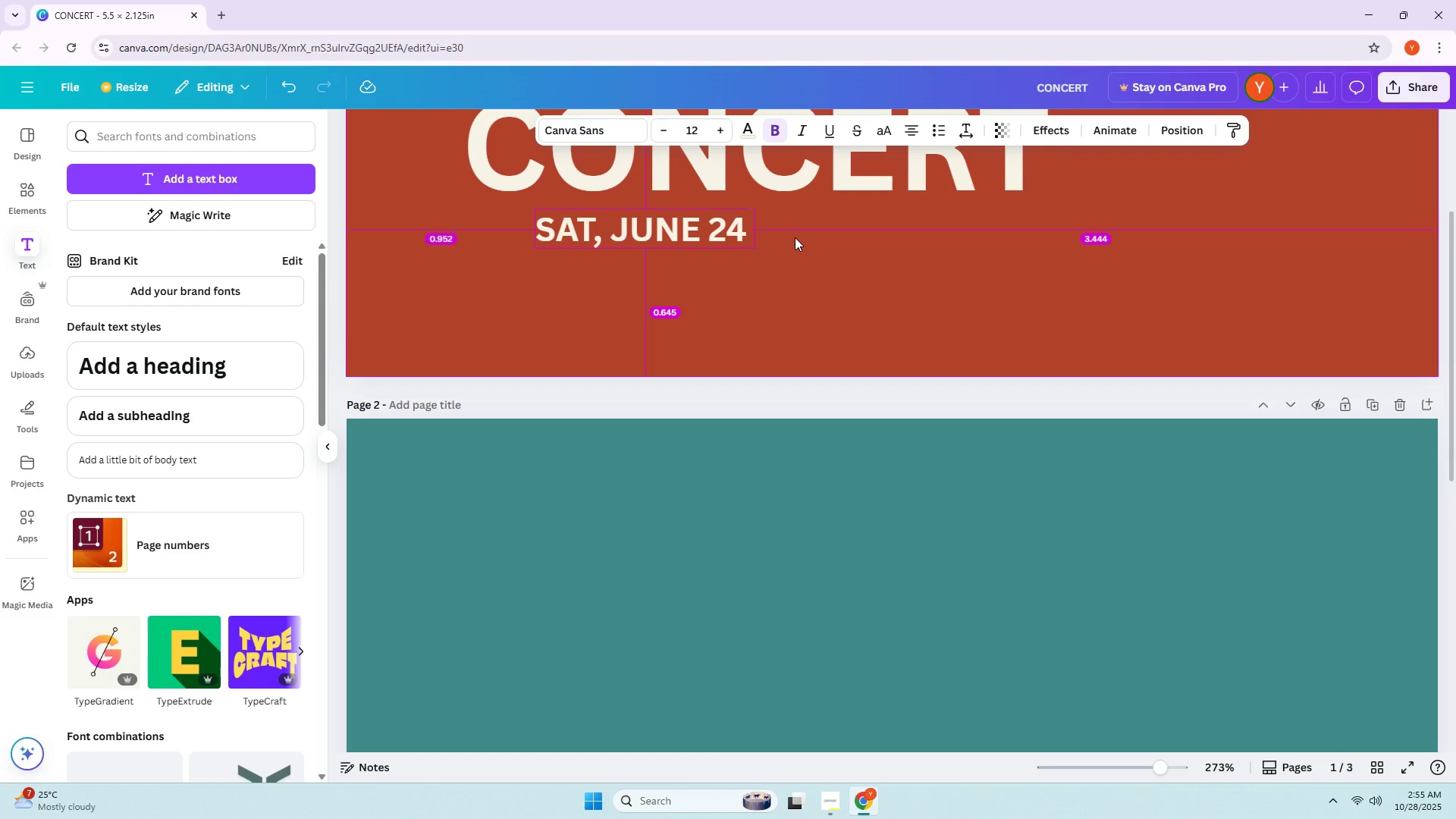 
key(Alt+Numpad3)
 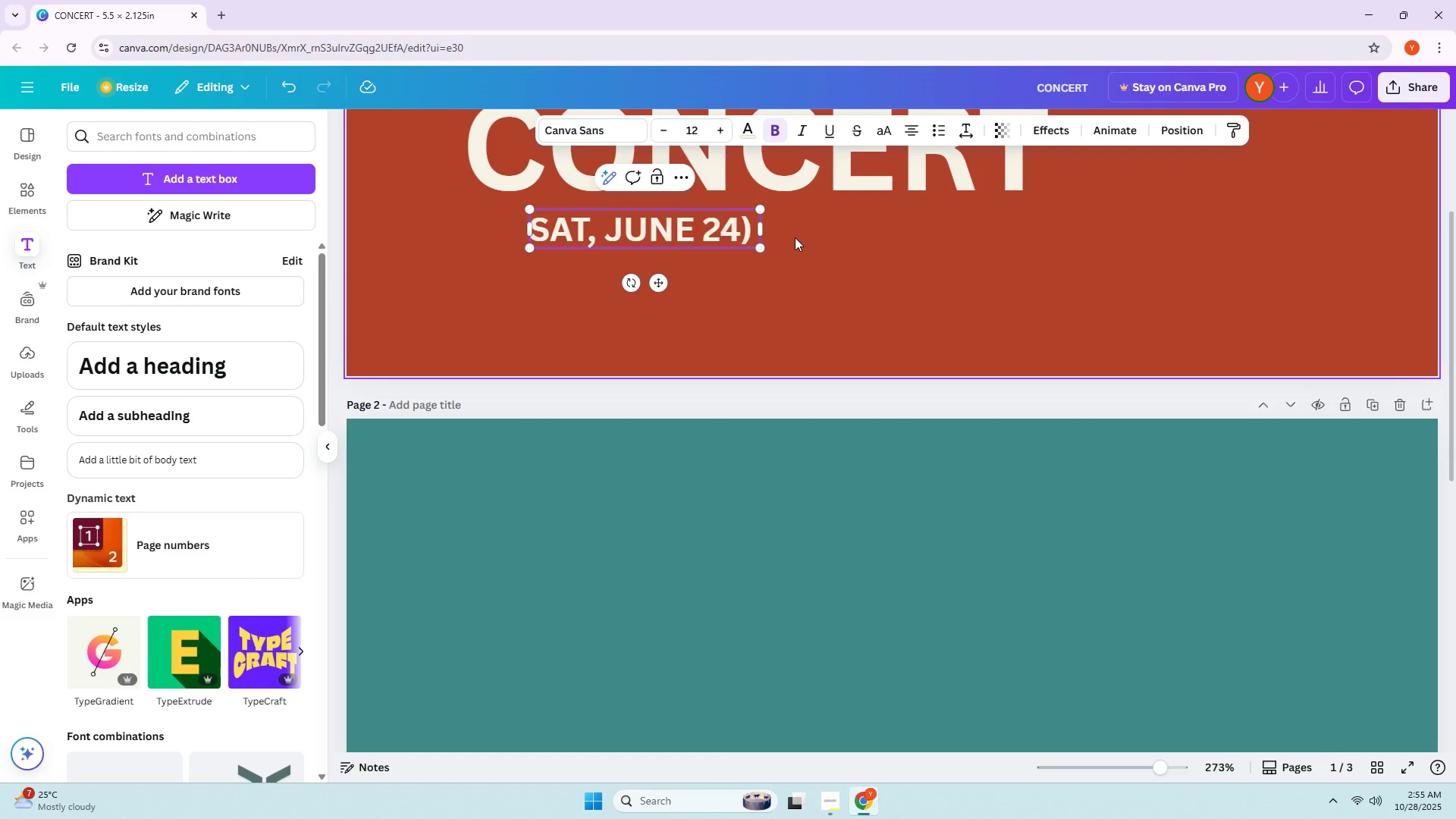 
key(Backspace)
 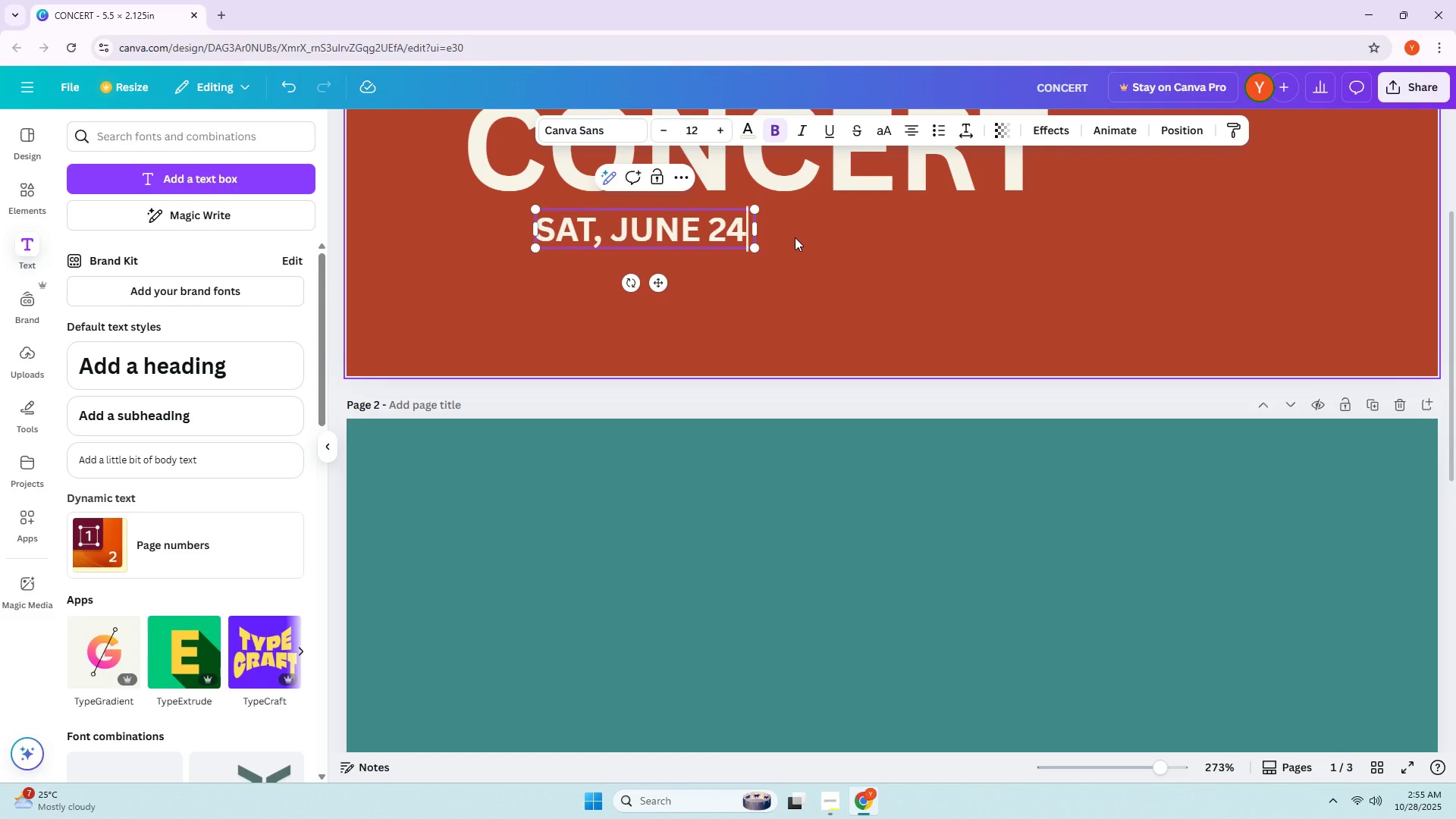 
key(Alt+Numpad0)
 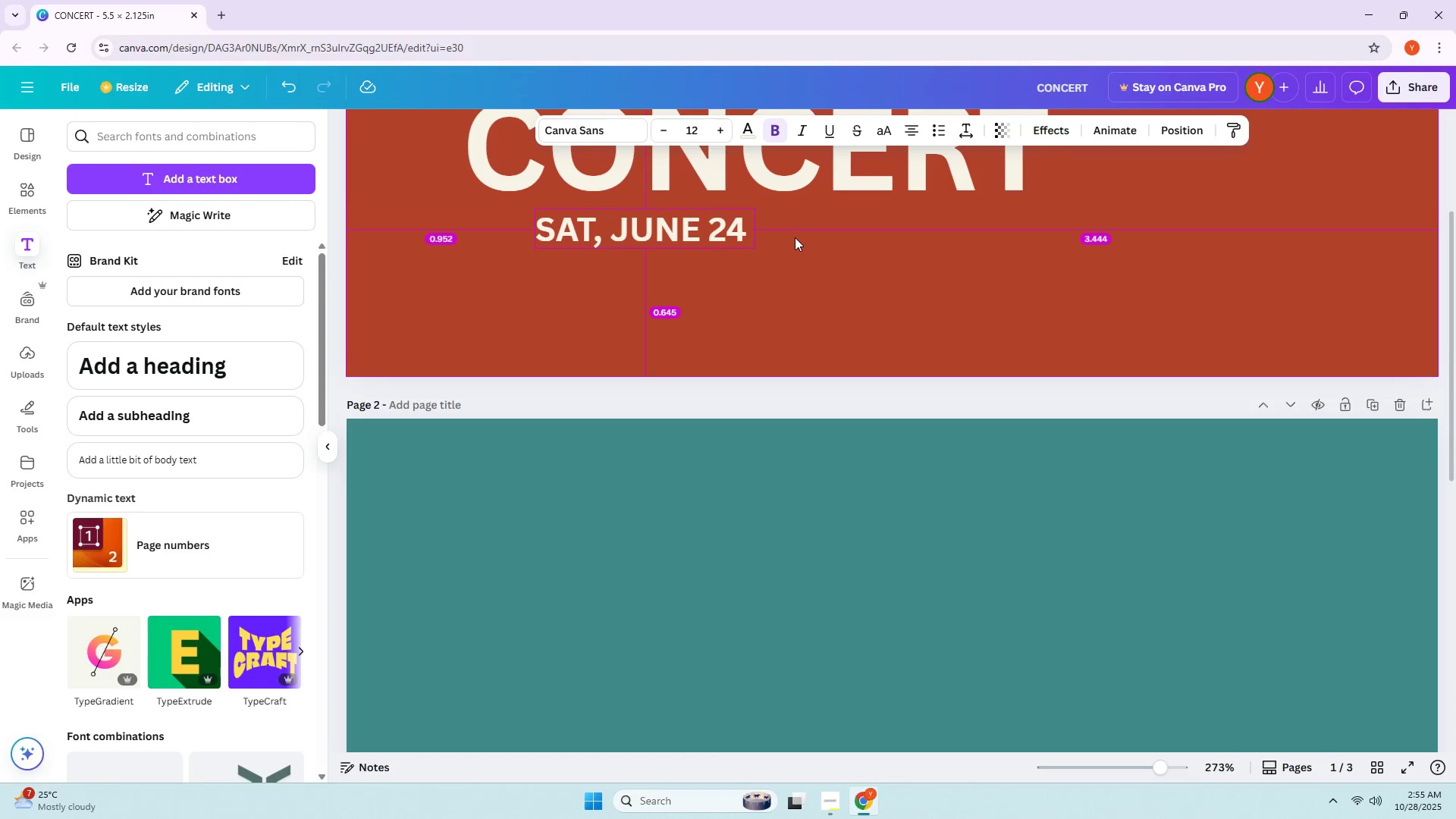 
key(Alt+Numpad1)
 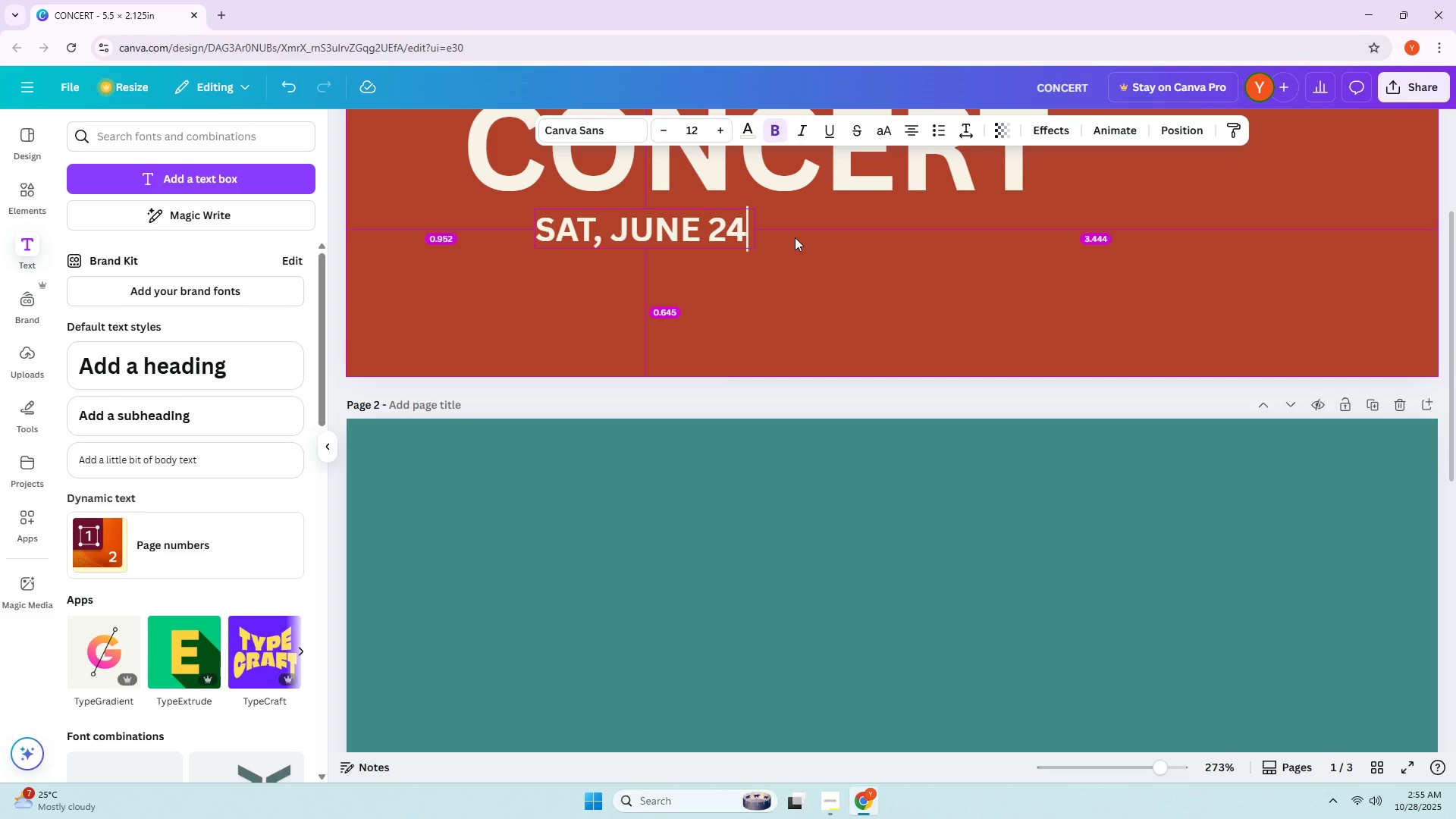 
key(Alt+Numpad8)
 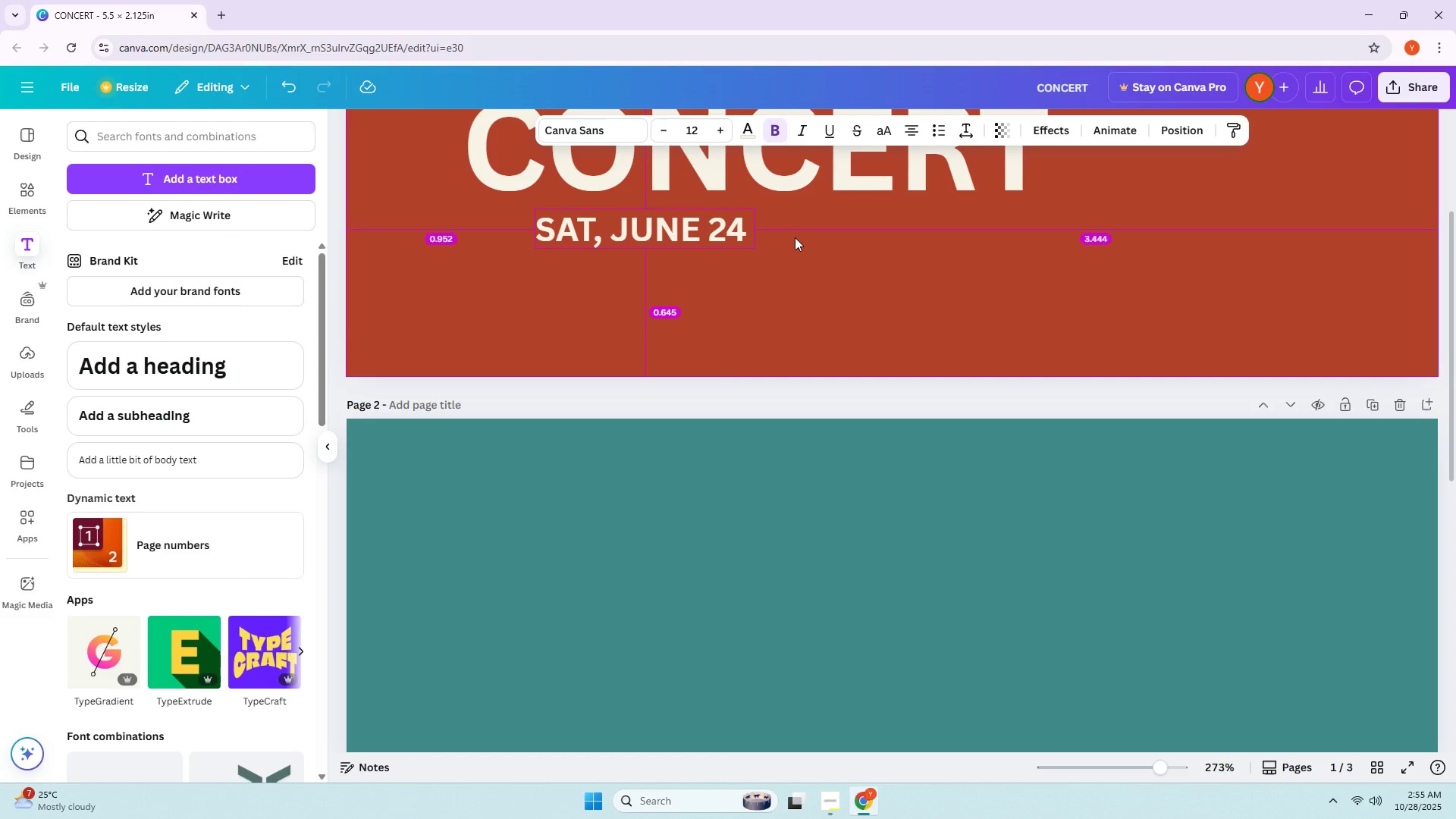 
key(Alt+Numpad3)
 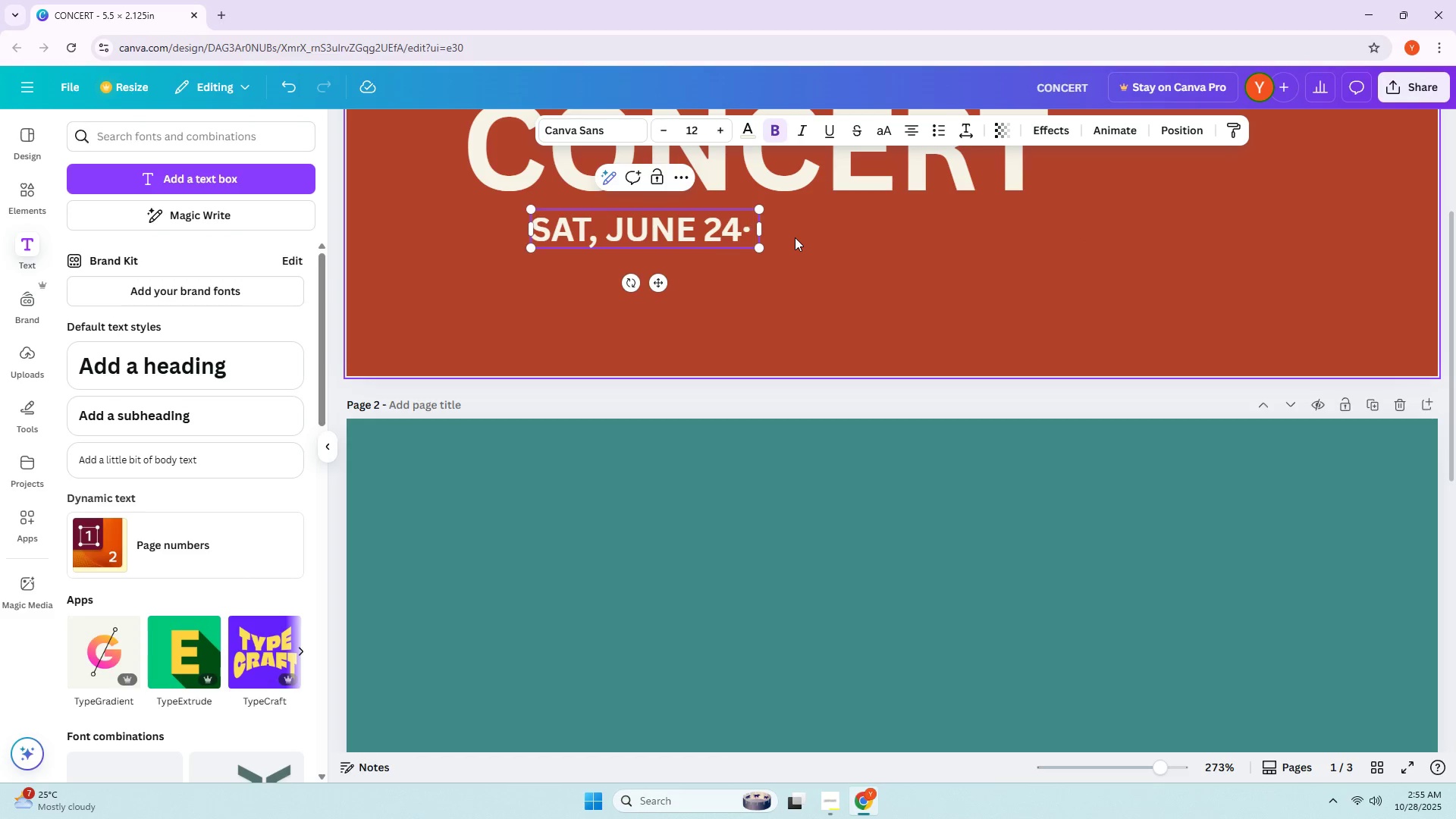 
wait(13.28)
 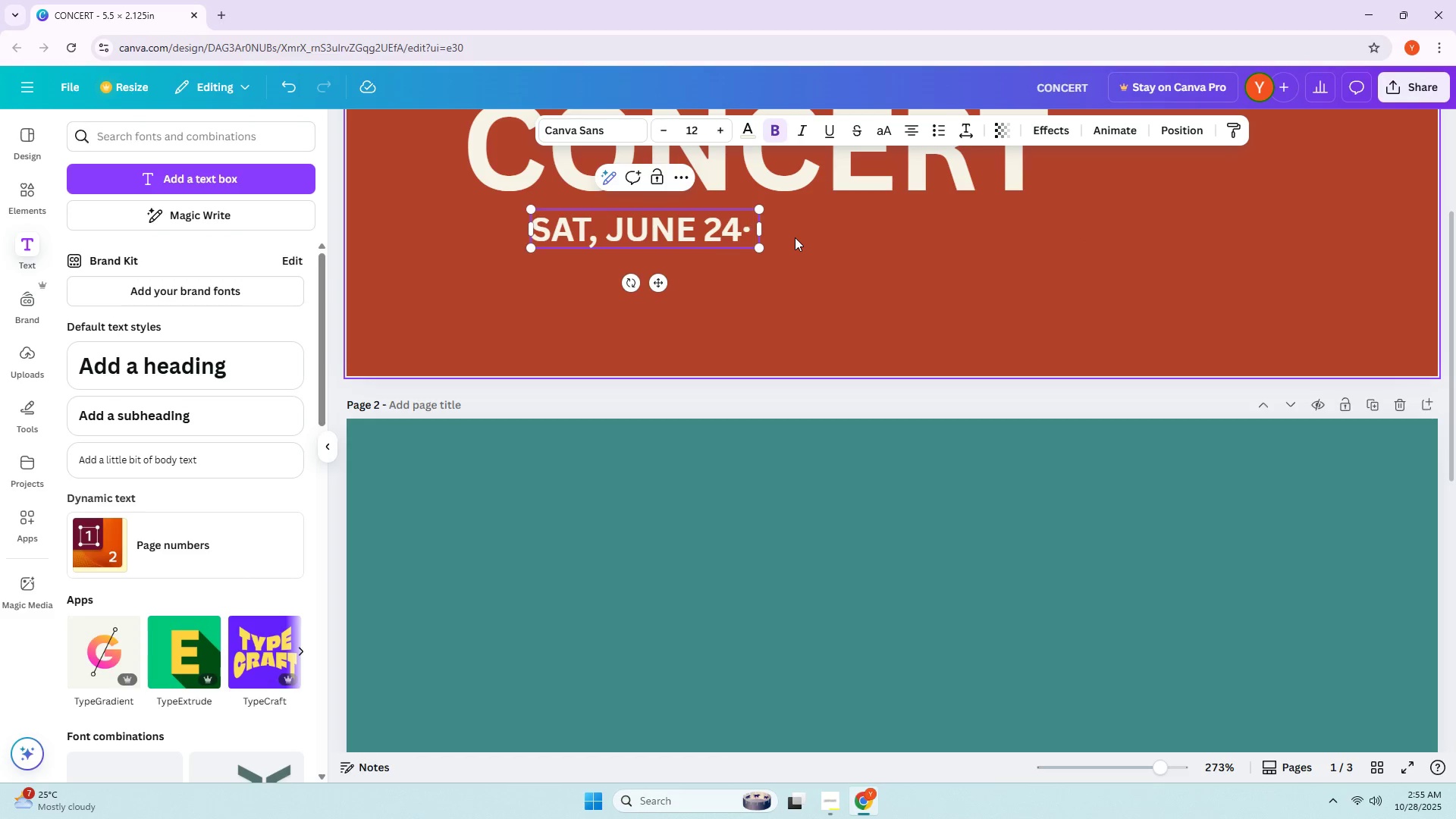 
left_click([739, 224])
 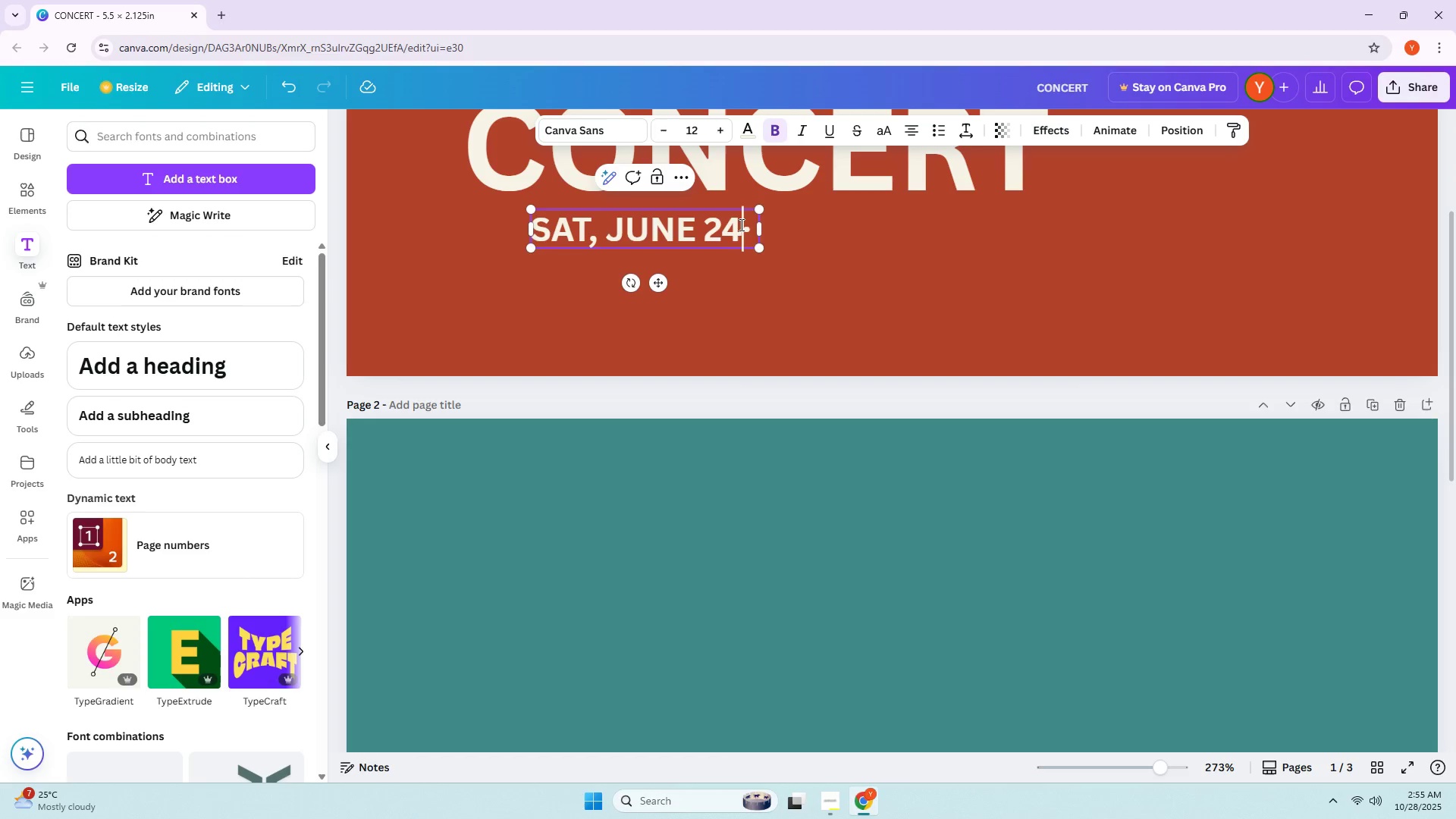 
key(Space)
 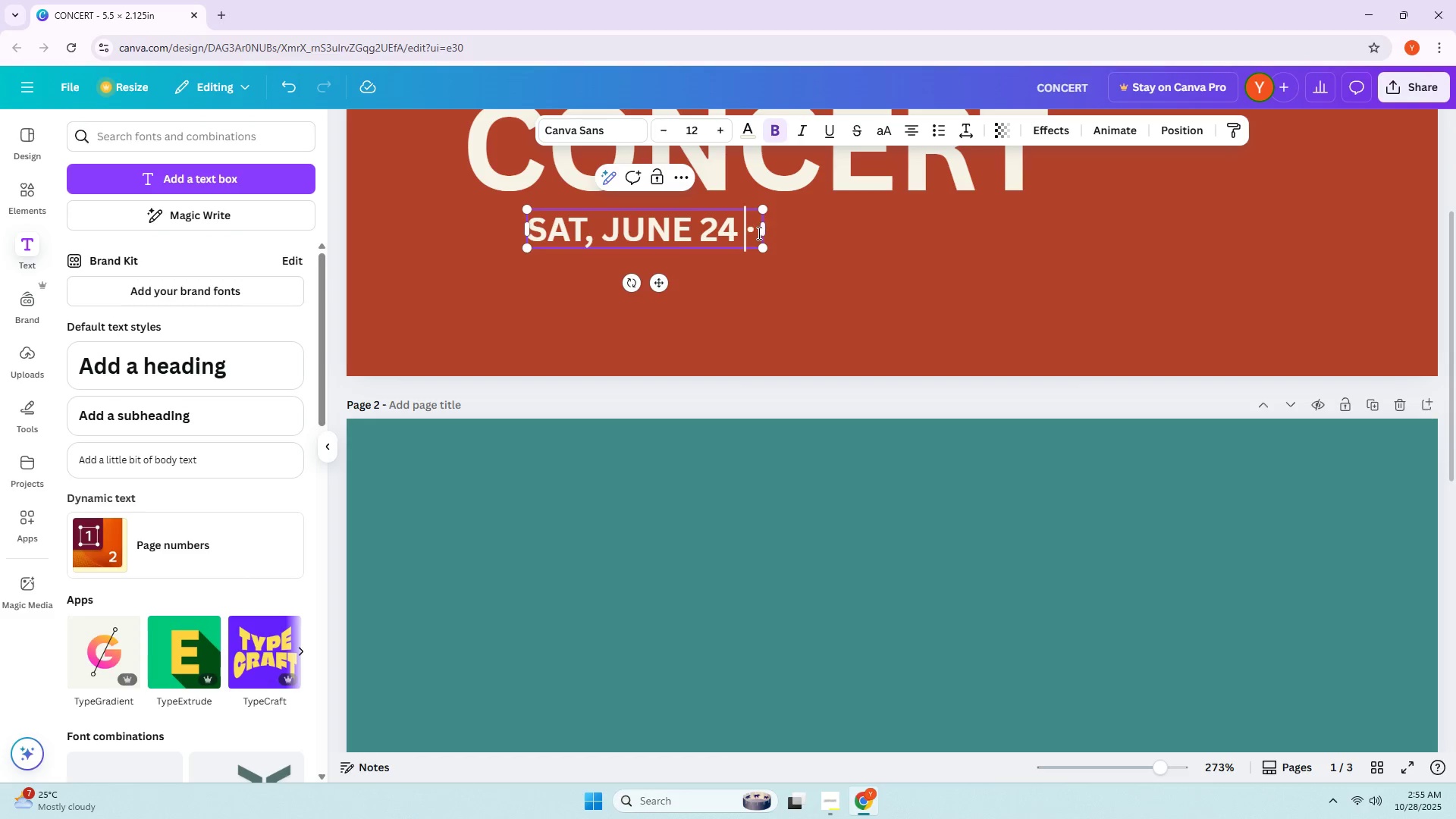 
left_click([757, 232])
 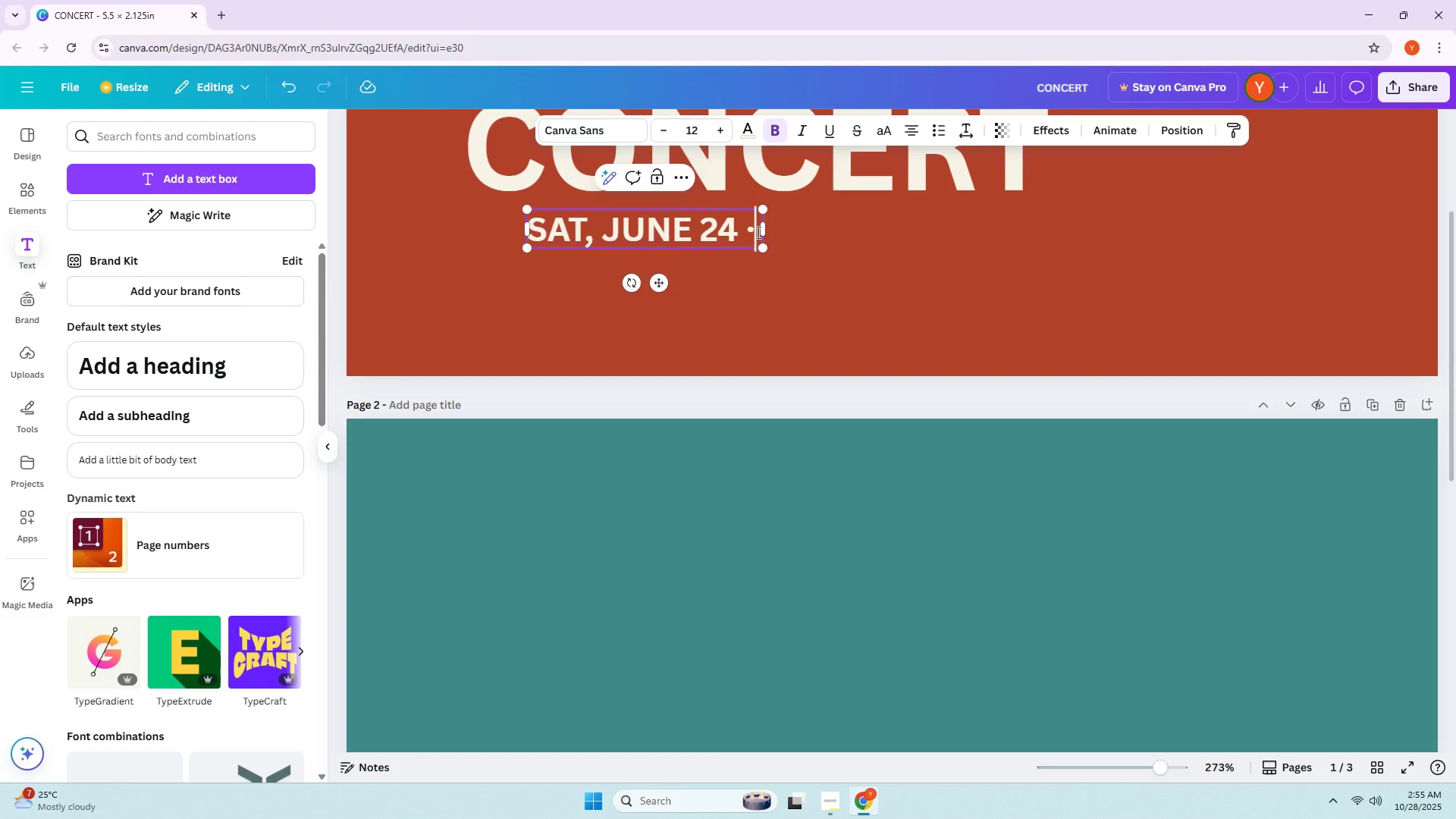 
type( 7:00 PM)
 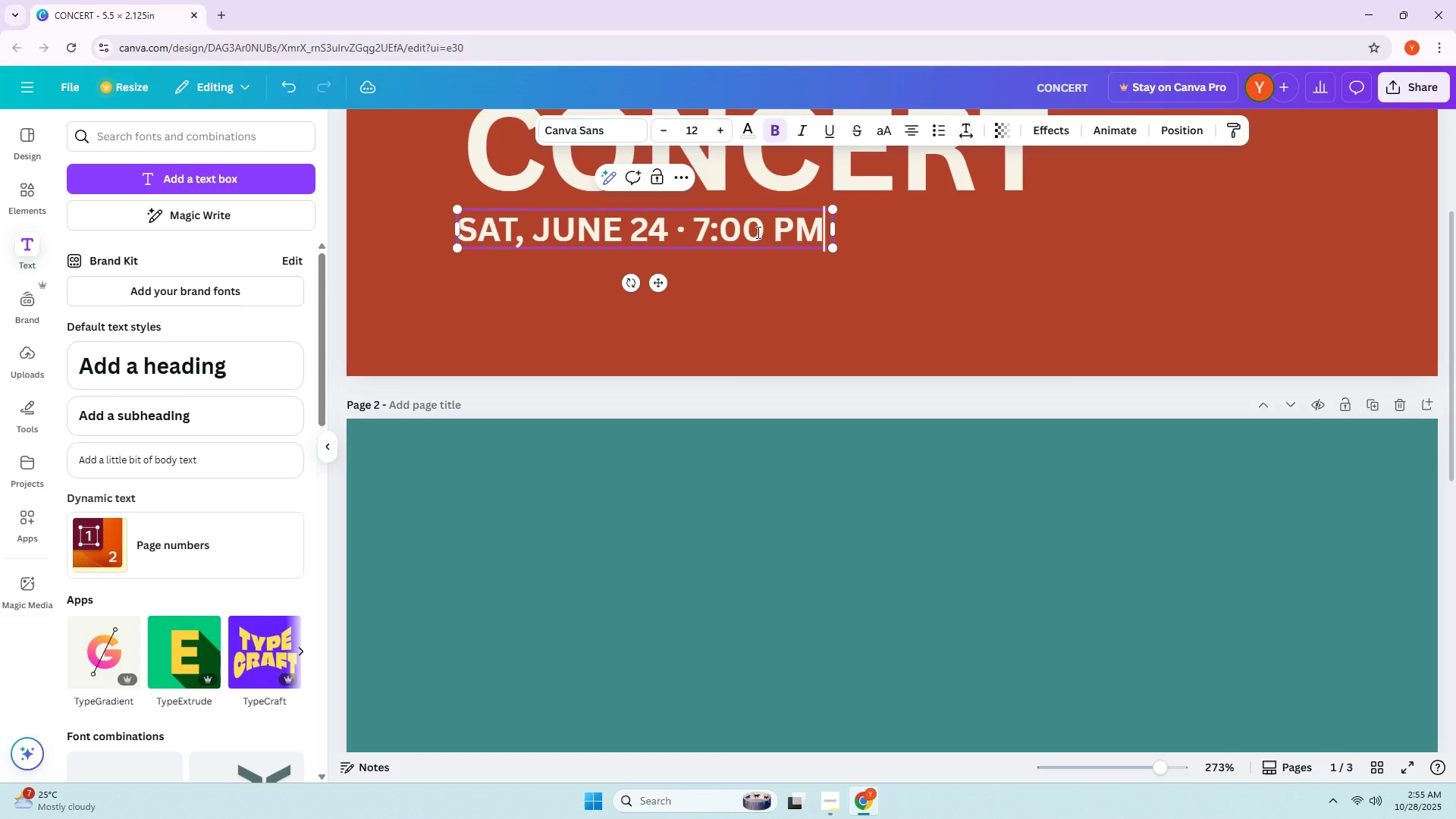 
key(Enter)
 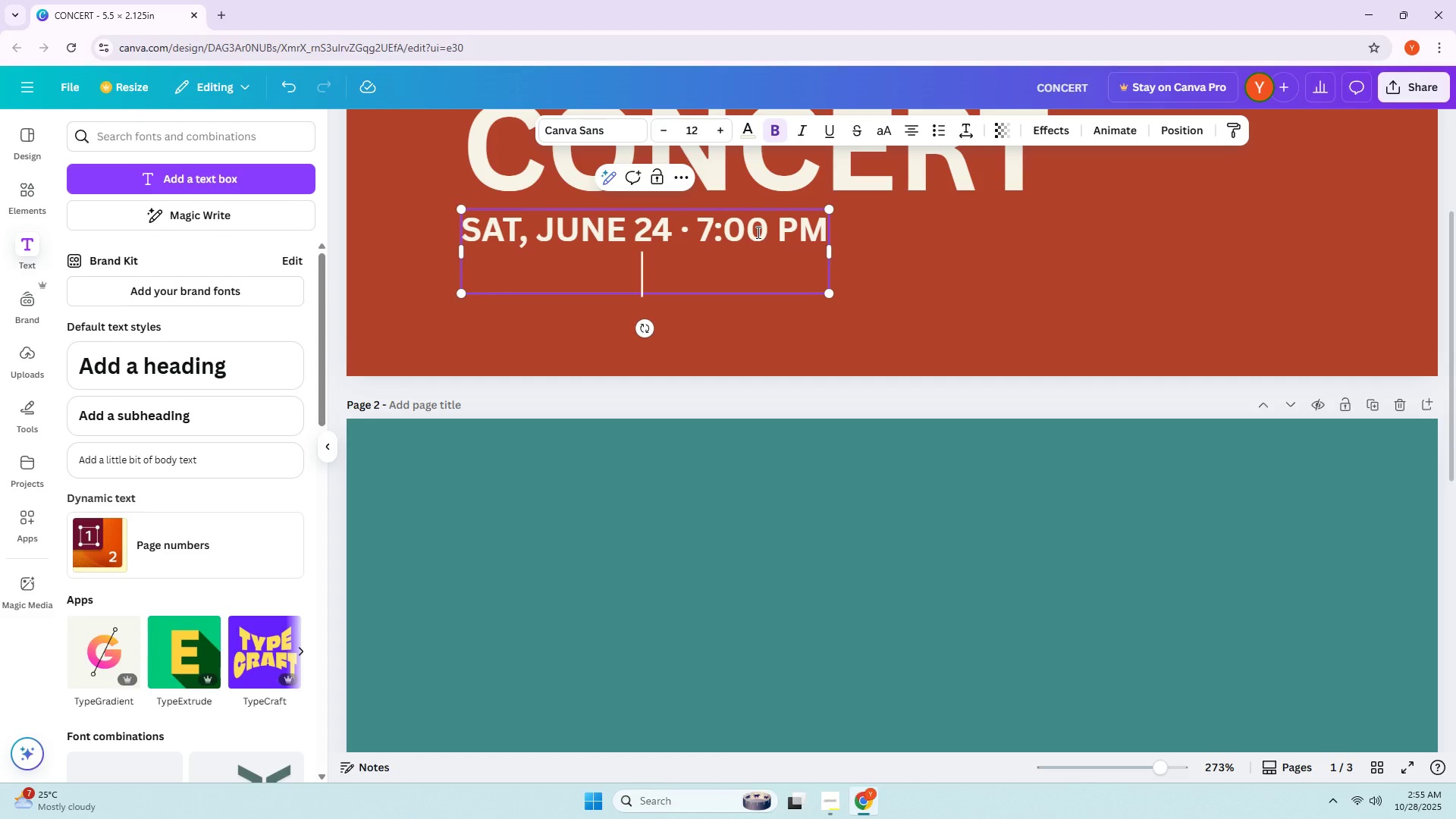 
type(1234 MAINT)
key(Backspace)
type( STREET 0183 CITY)
 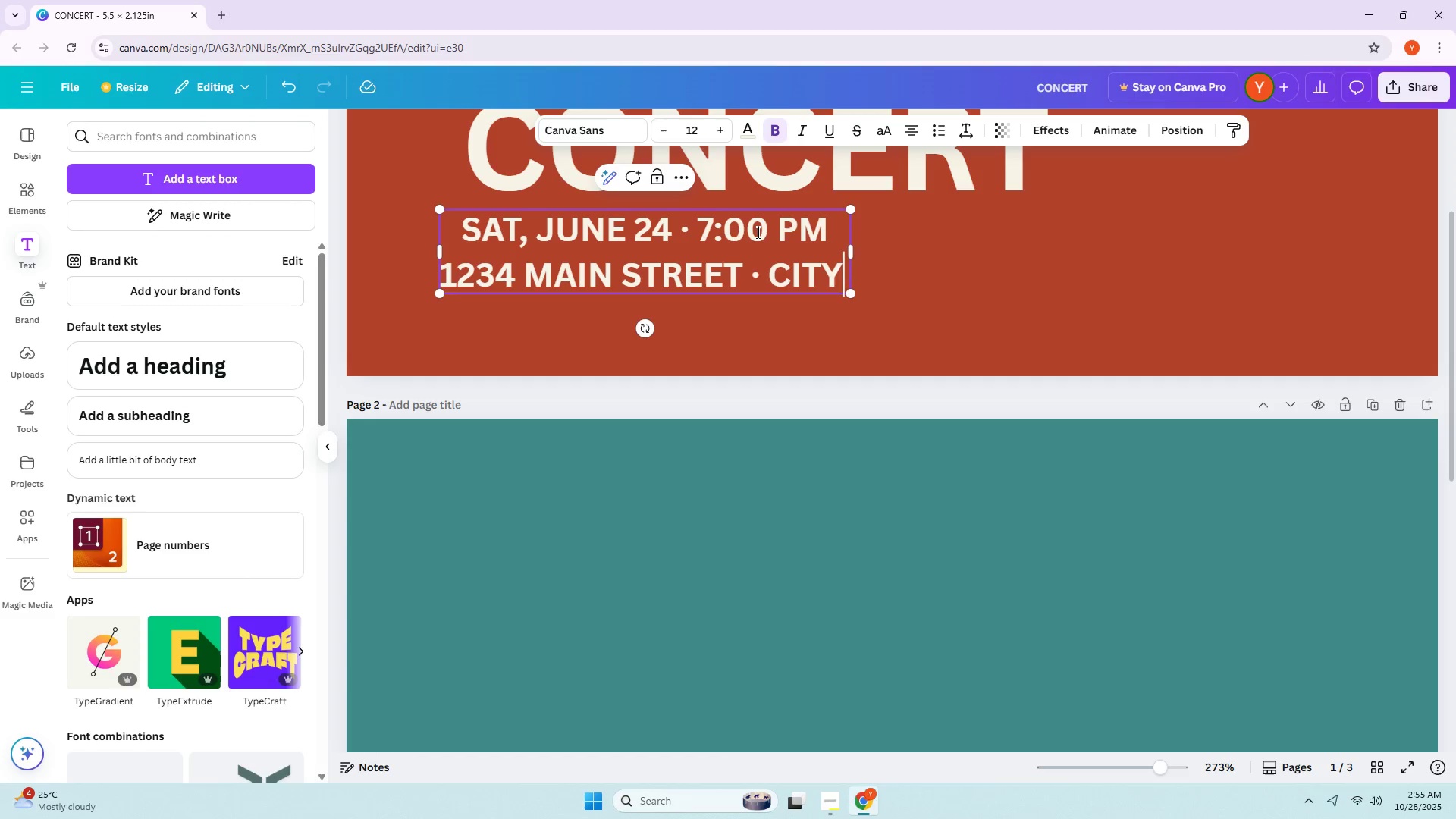 
hold_key(key=AltLeft, duration=0.8)
 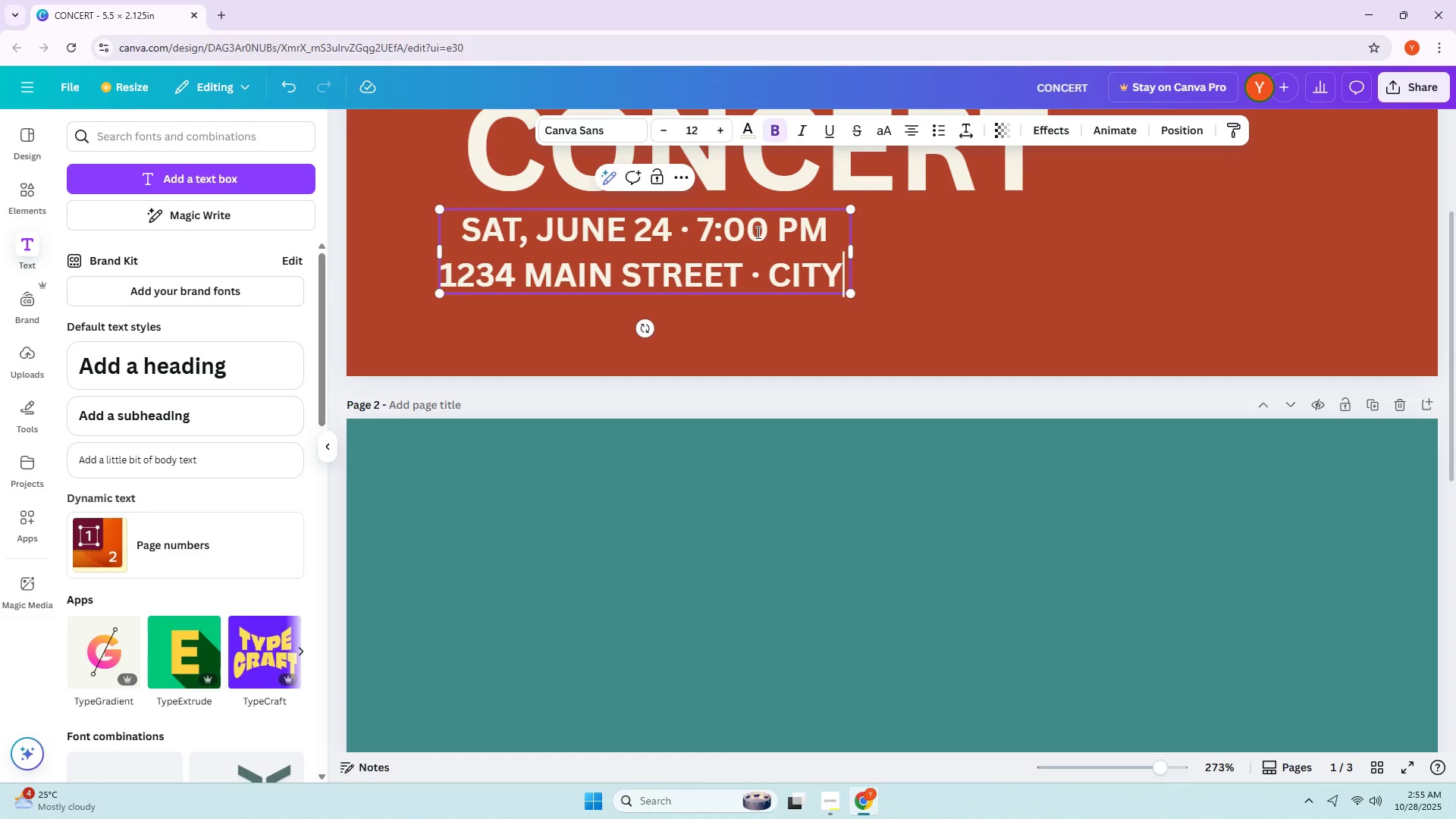 
wait(7.43)
 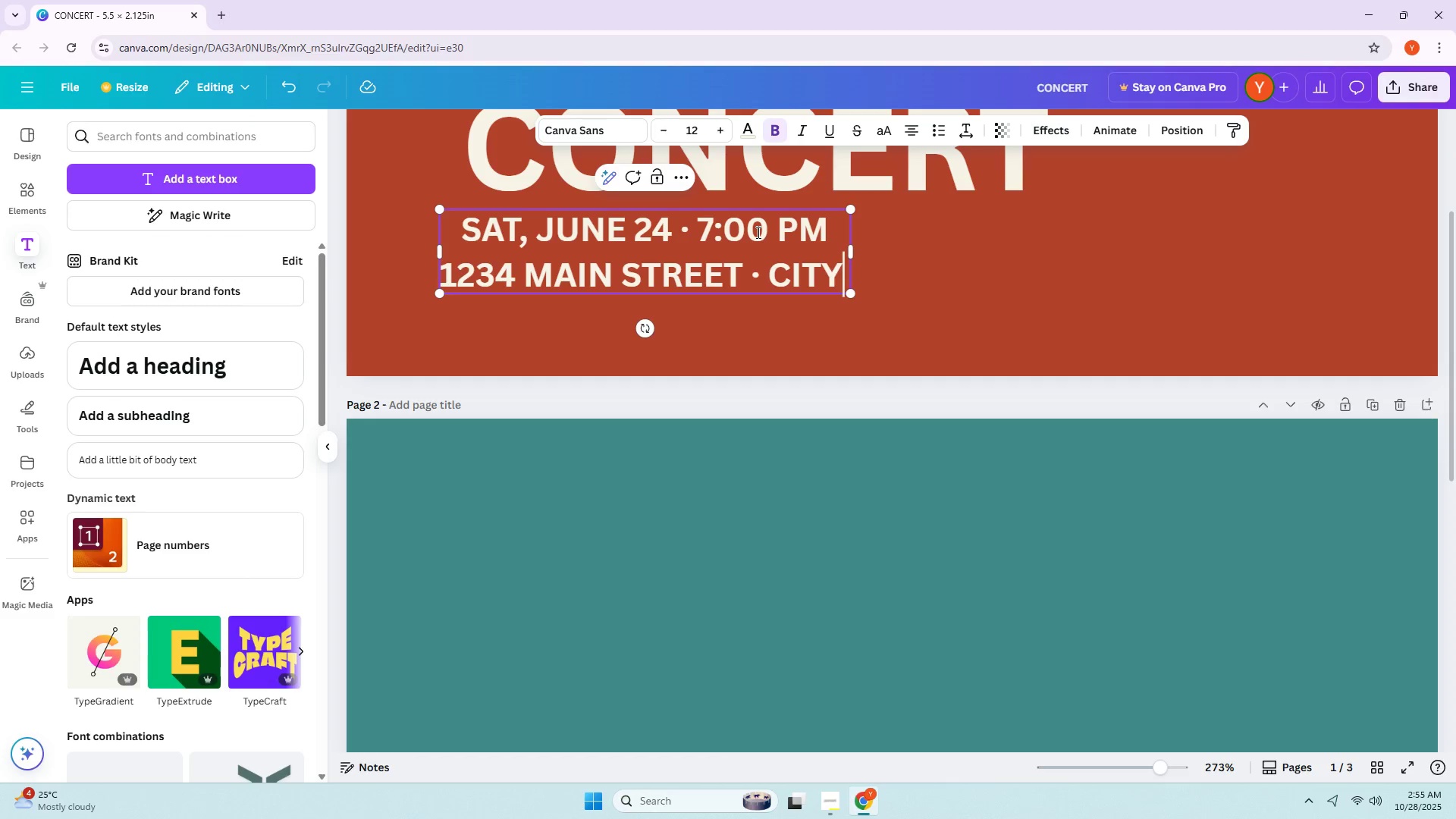 
left_click([1150, 289])
 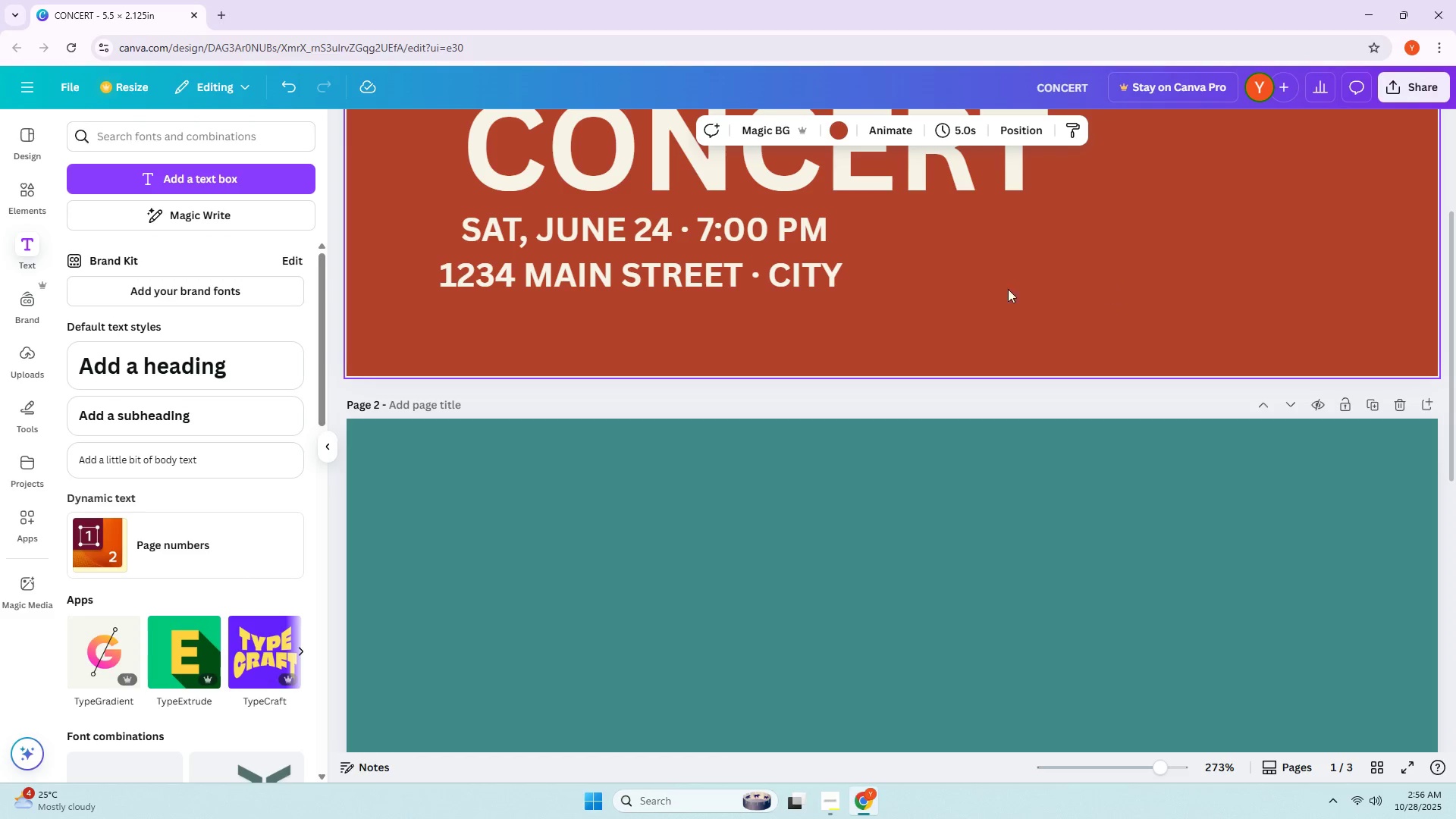 
scroll: coordinate [970, 289], scroll_direction: up, amount: 3.0
 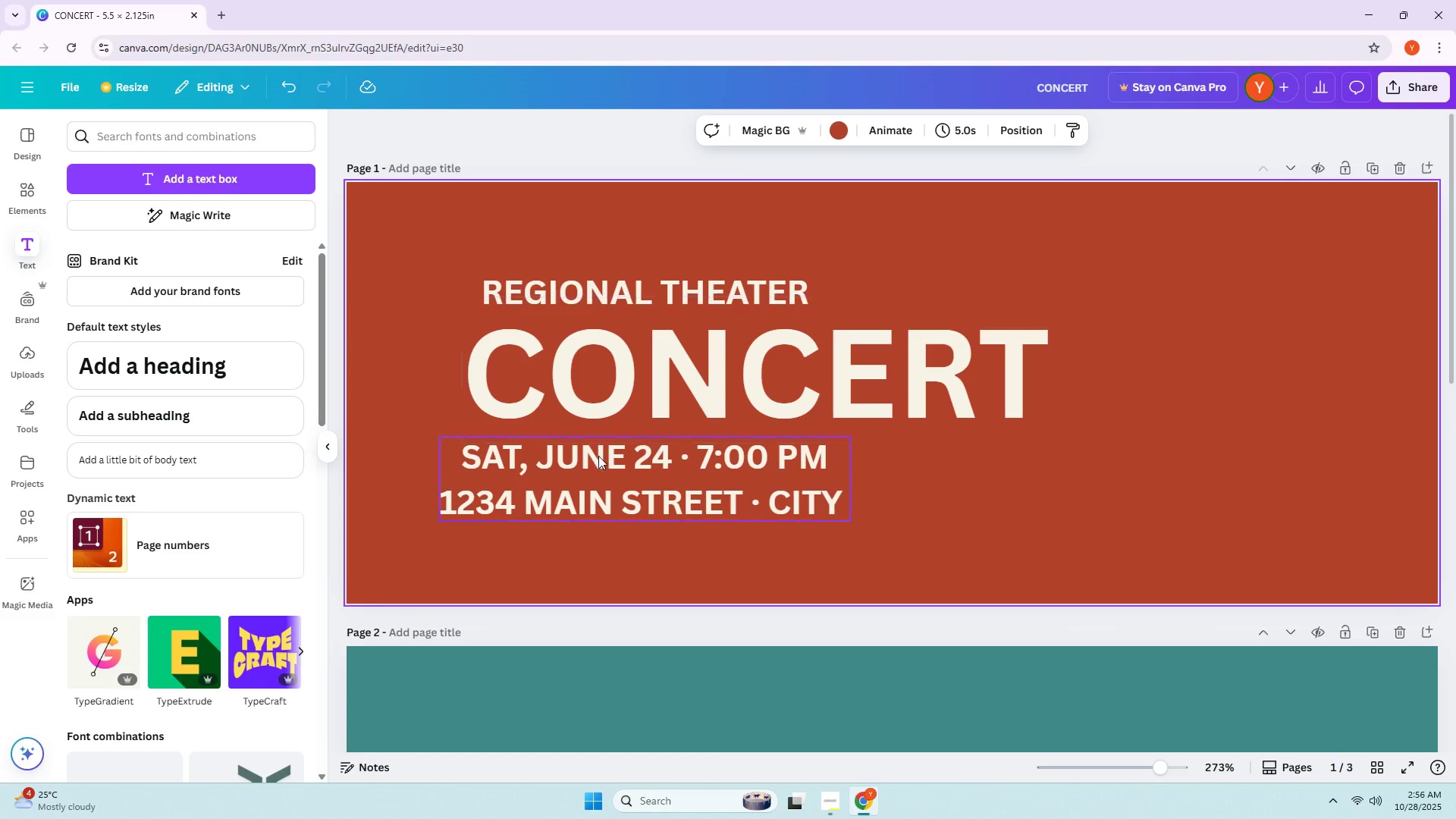 
mouse_move([623, 459])
 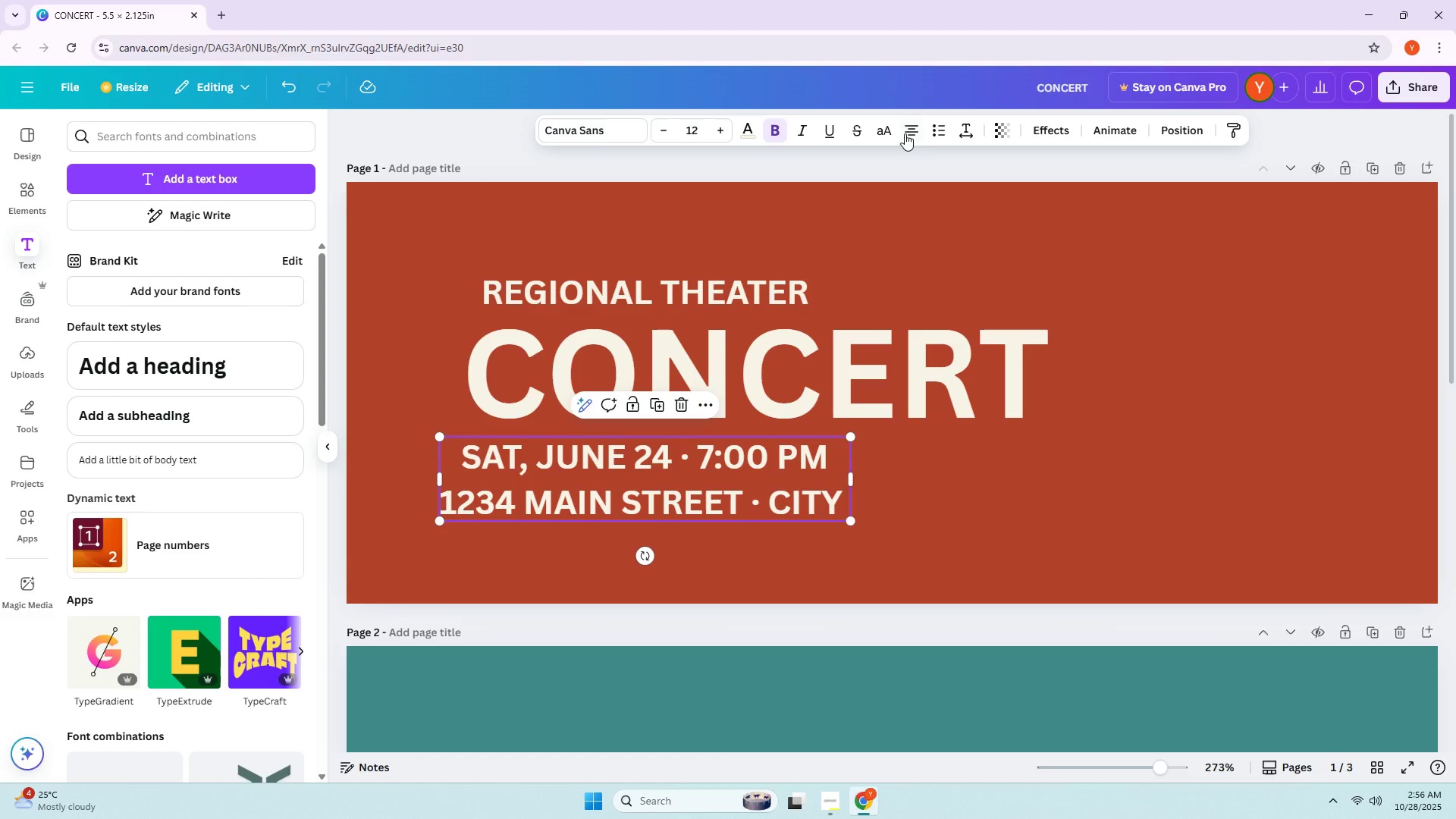 
left_click([906, 131])
 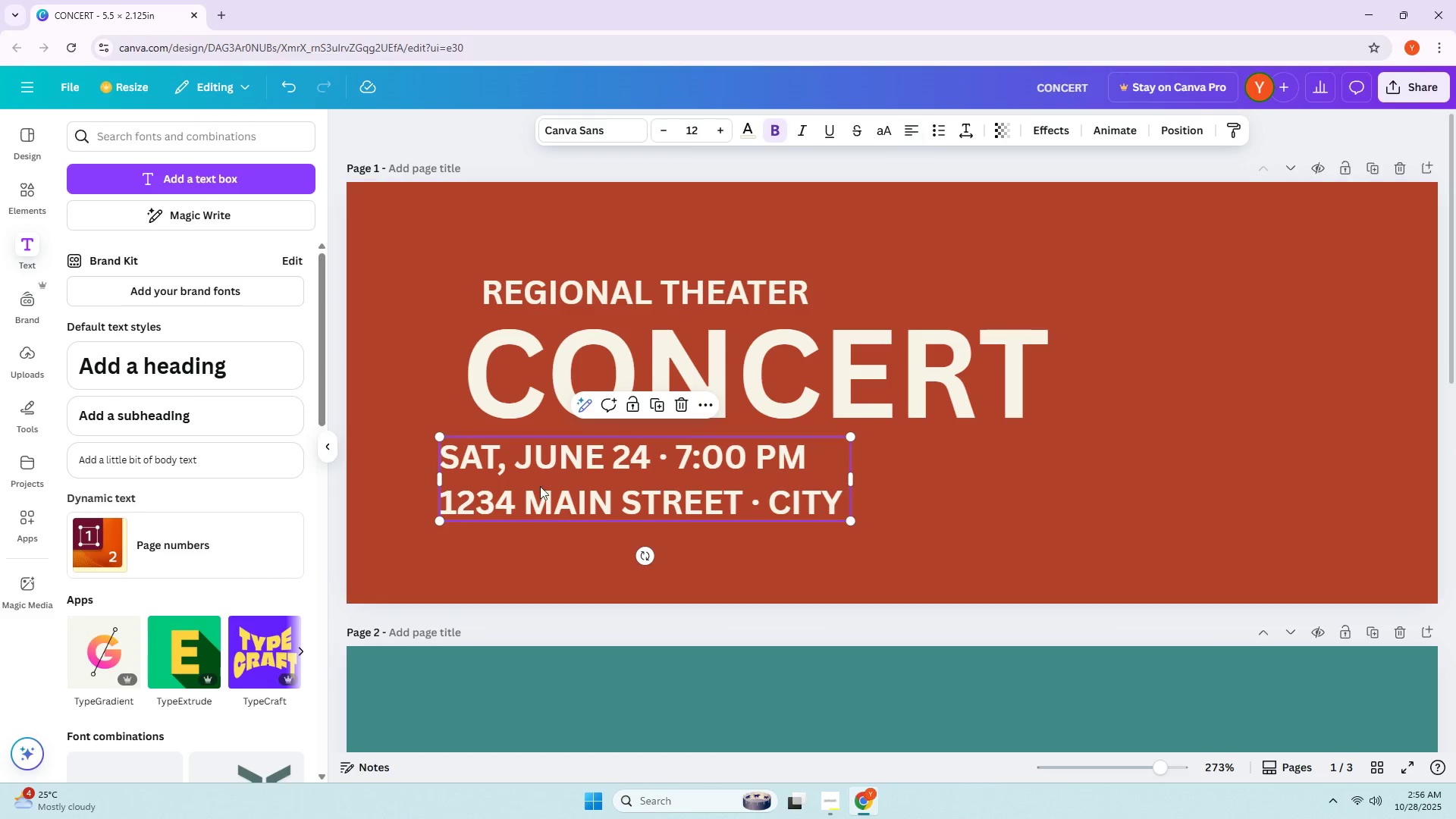 
left_click_drag(start_coordinate=[536, 497], to_coordinate=[577, 491])
 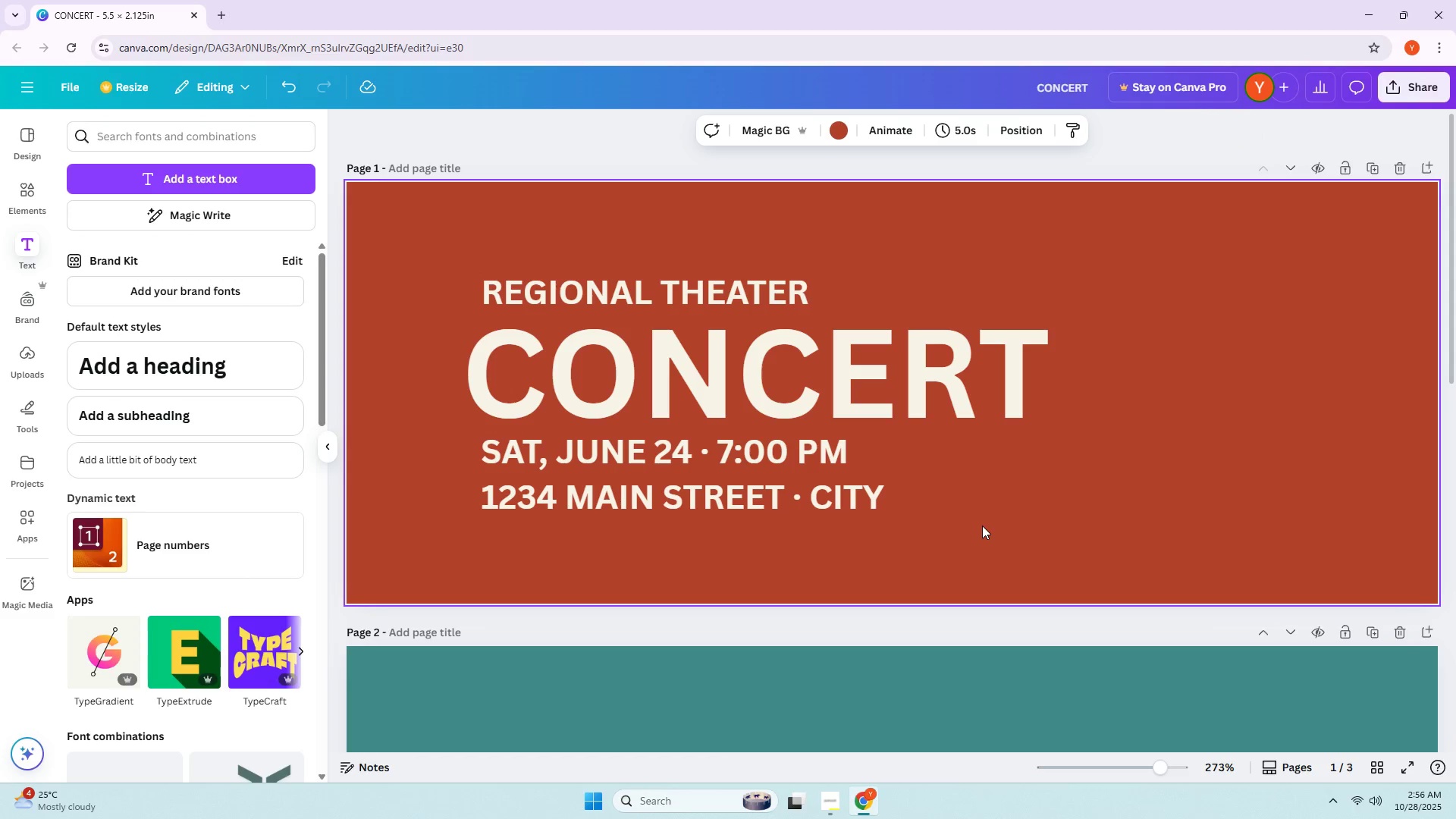 
wait(11.15)
 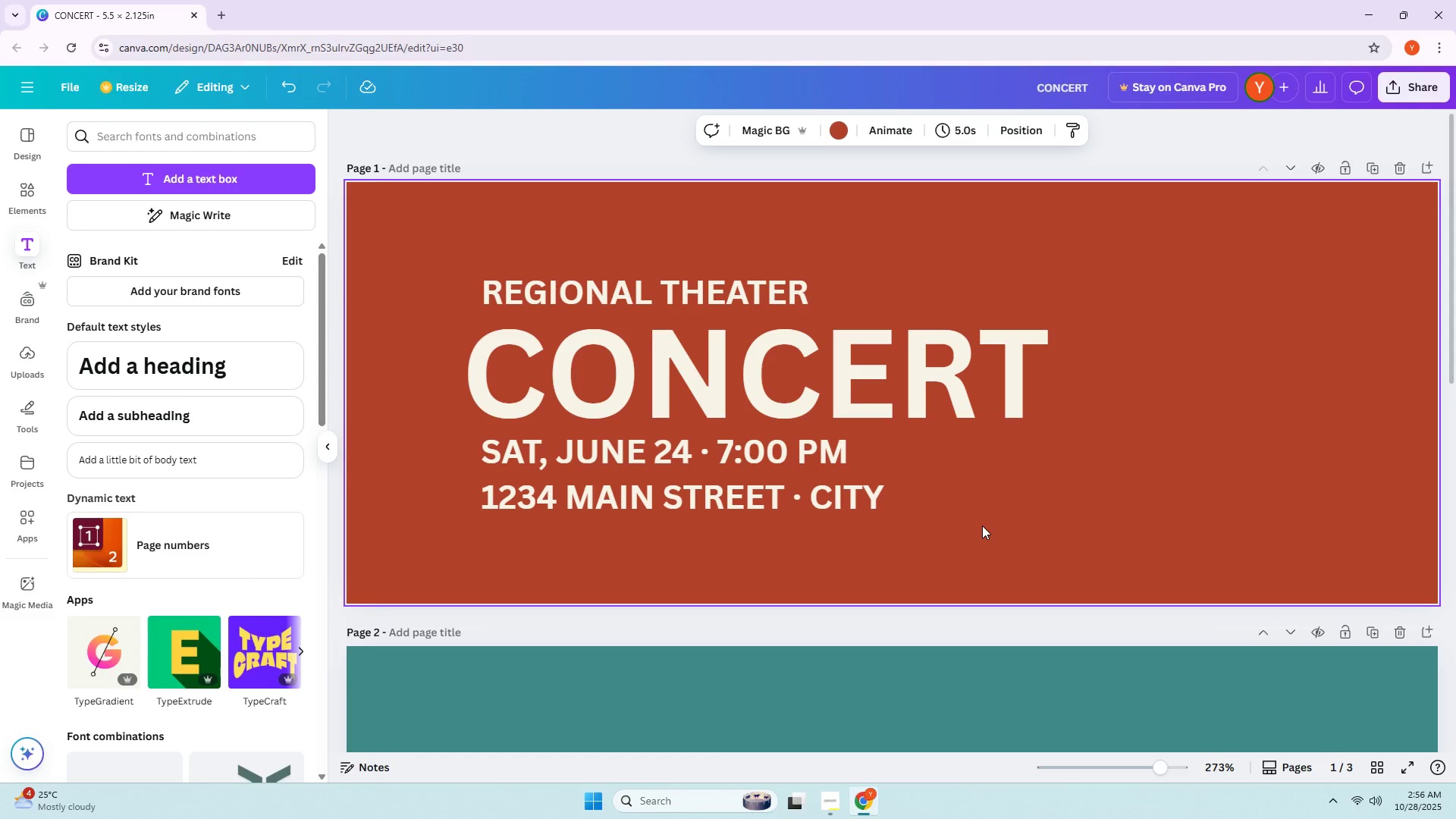 
left_click_drag(start_coordinate=[582, 296], to_coordinate=[626, 266])
 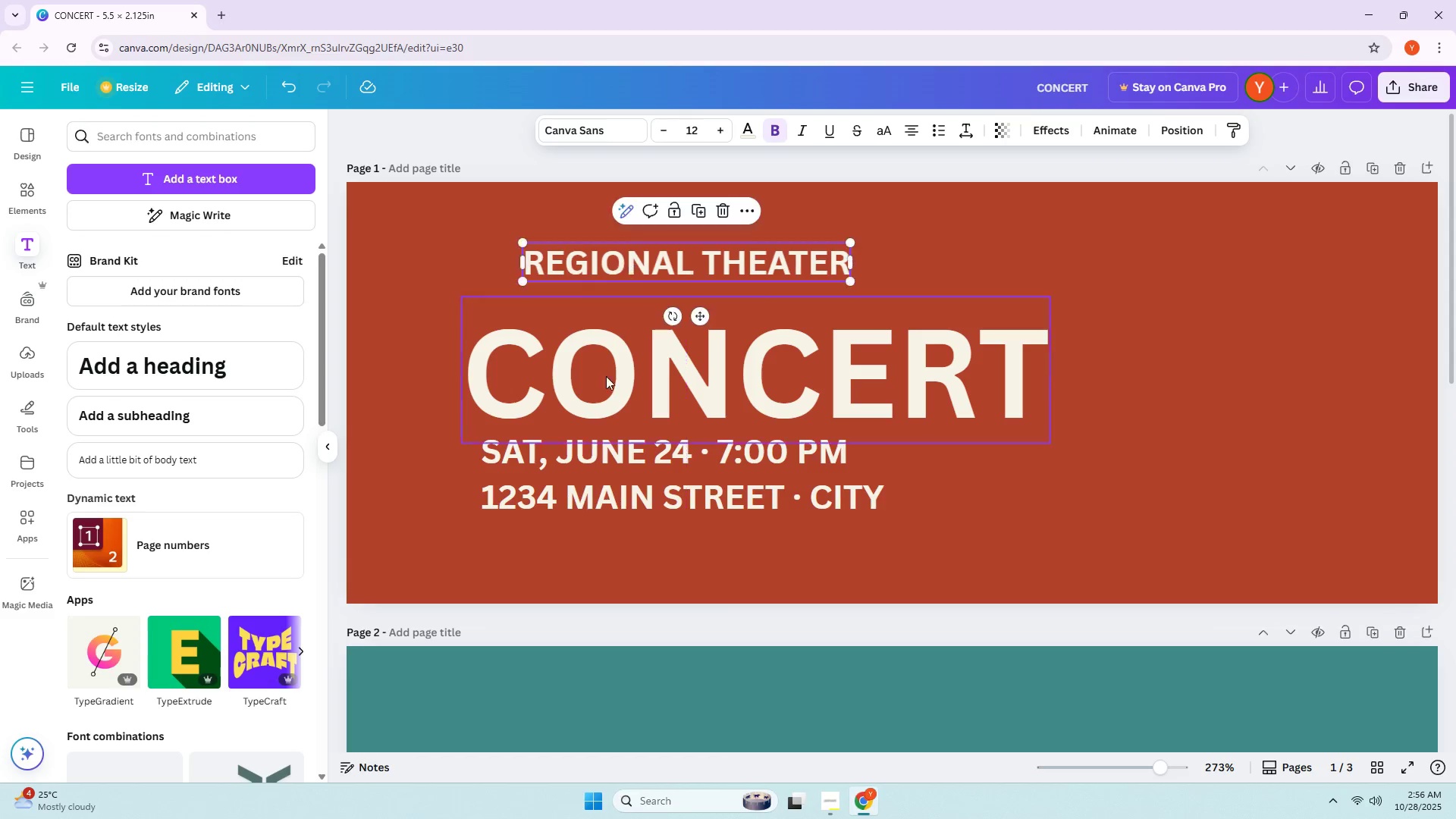 
left_click_drag(start_coordinate=[604, 387], to_coordinate=[664, 376])
 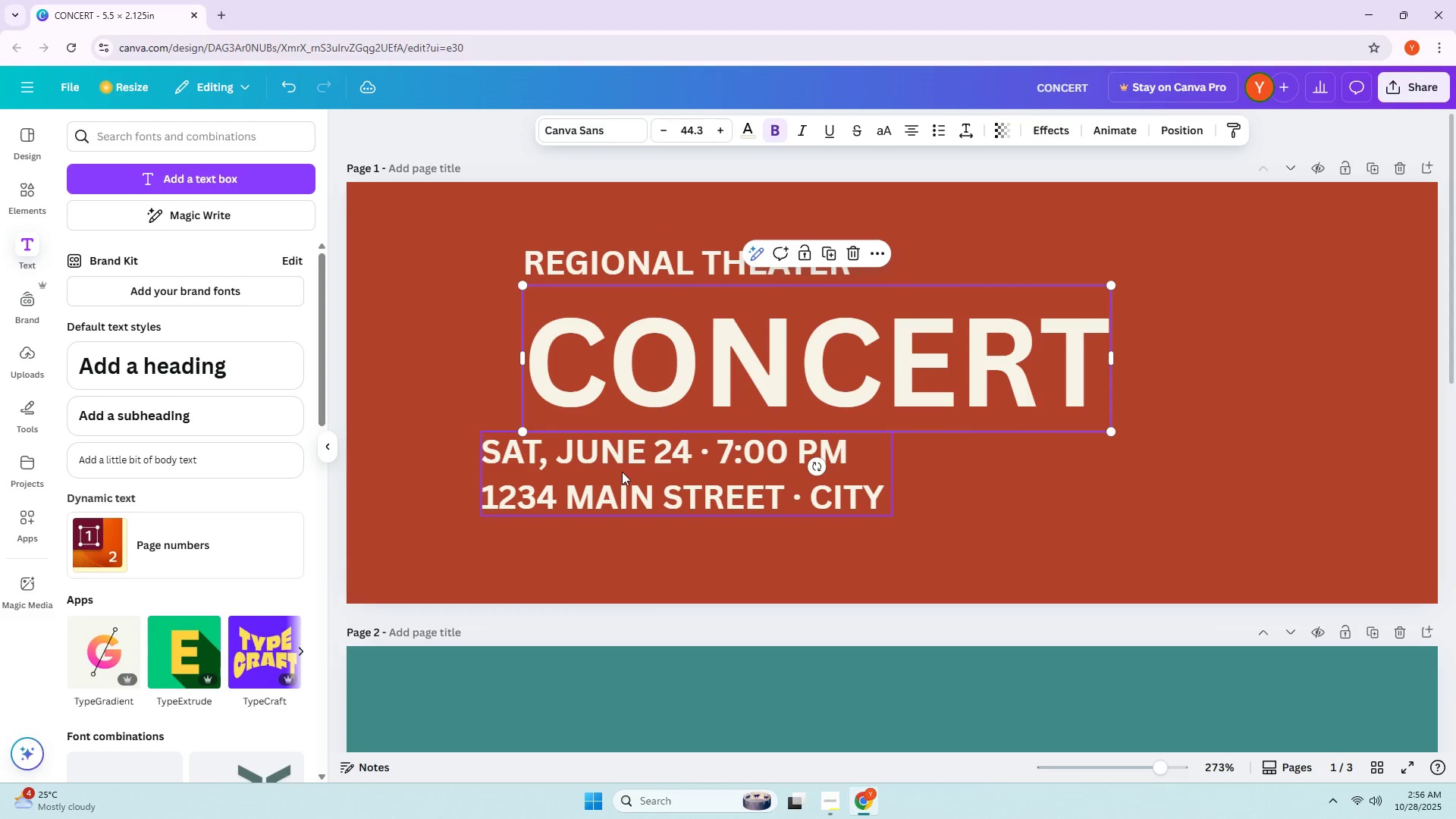 
left_click_drag(start_coordinate=[622, 473], to_coordinate=[665, 476])
 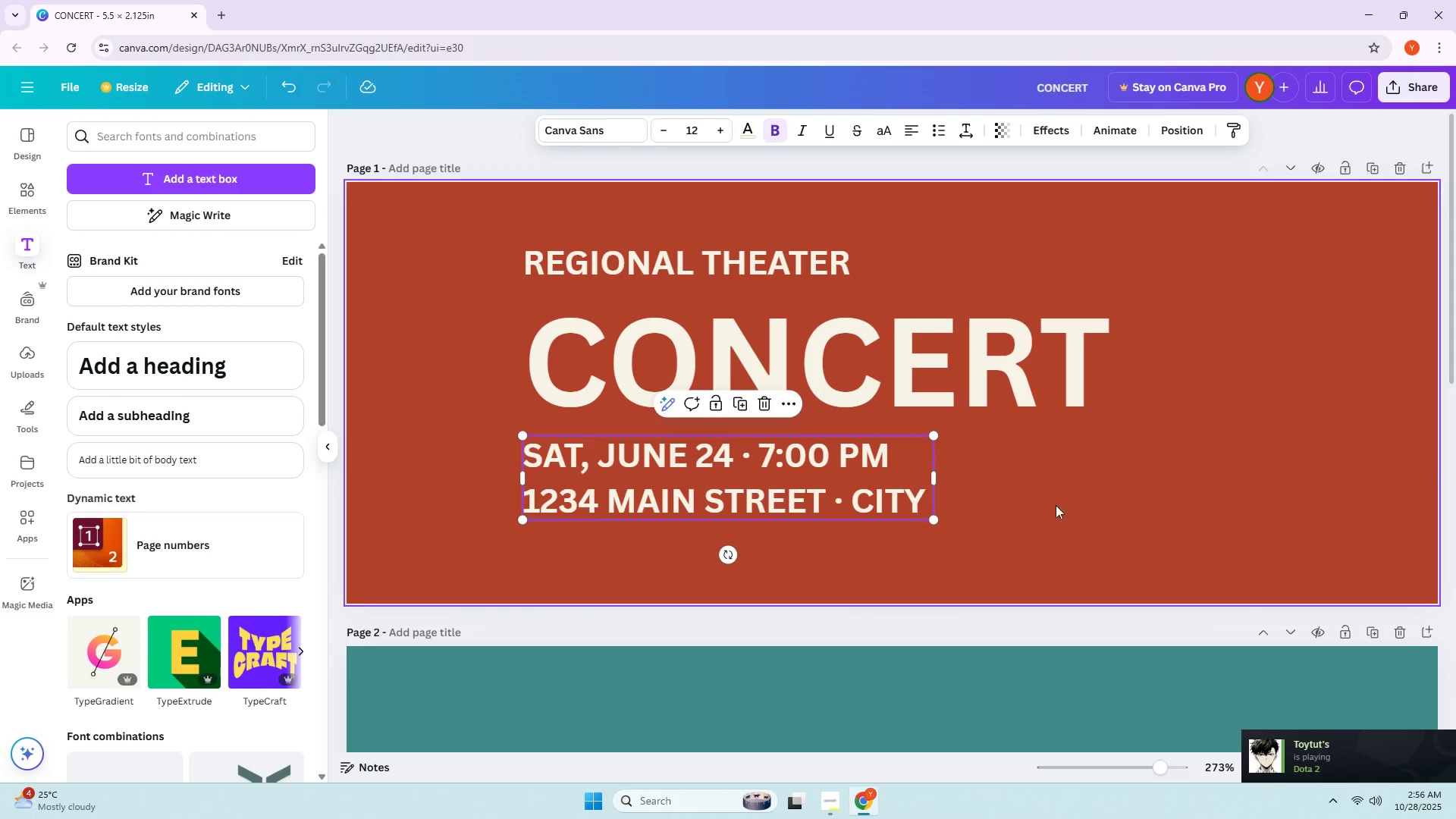 
left_click([1063, 506])
 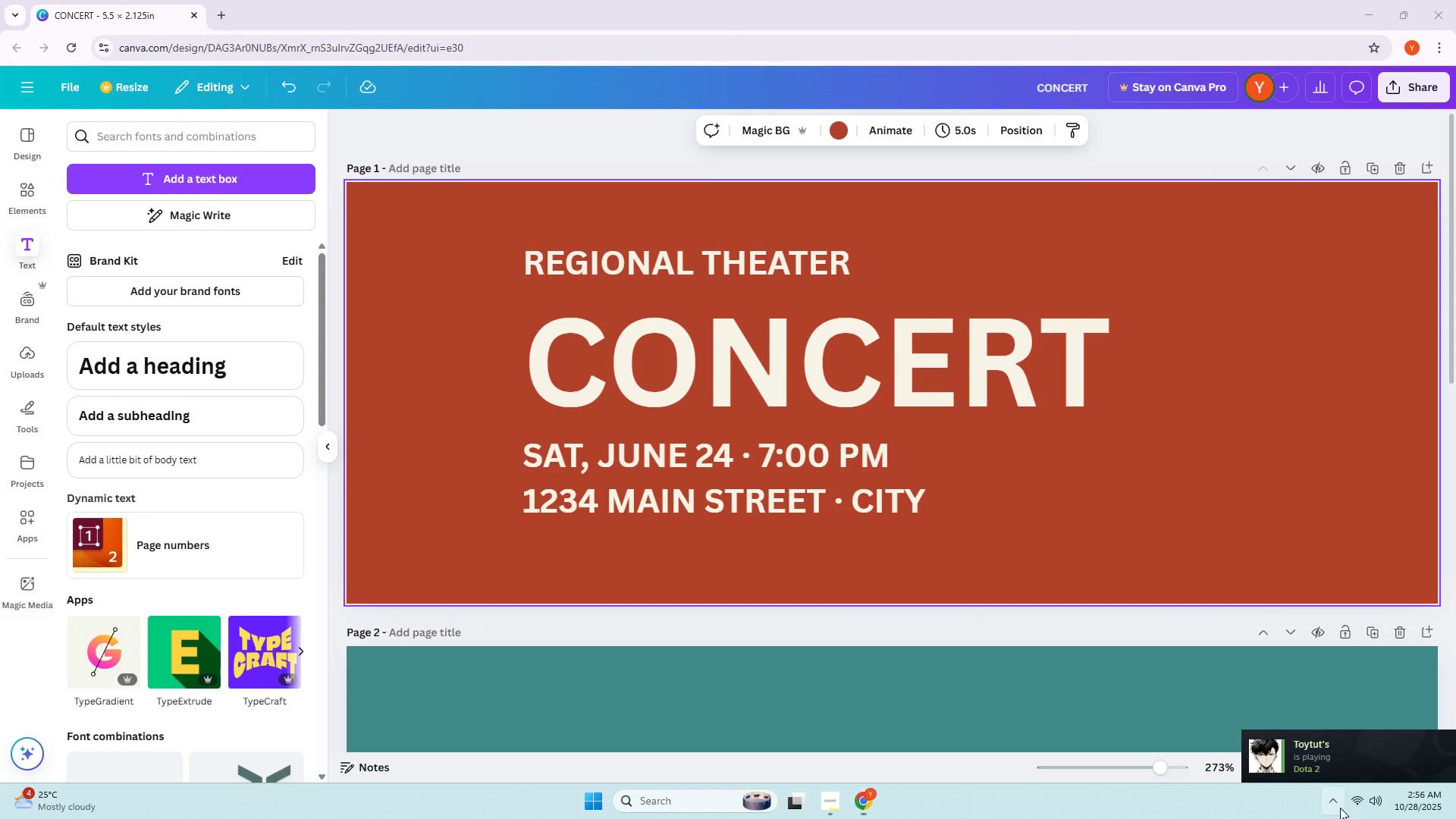 
right_click([1366, 723])
 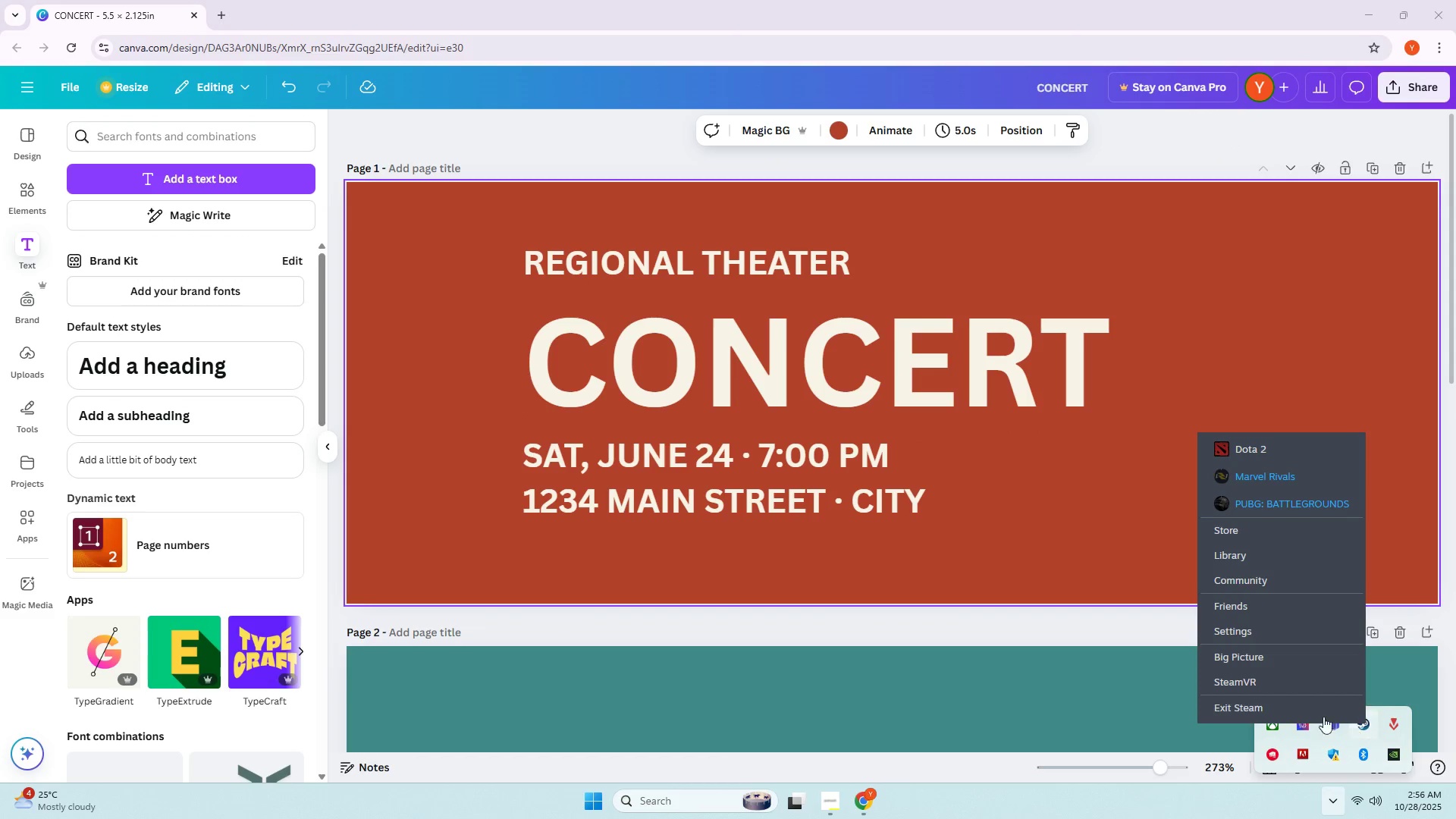 
left_click([1308, 710])
 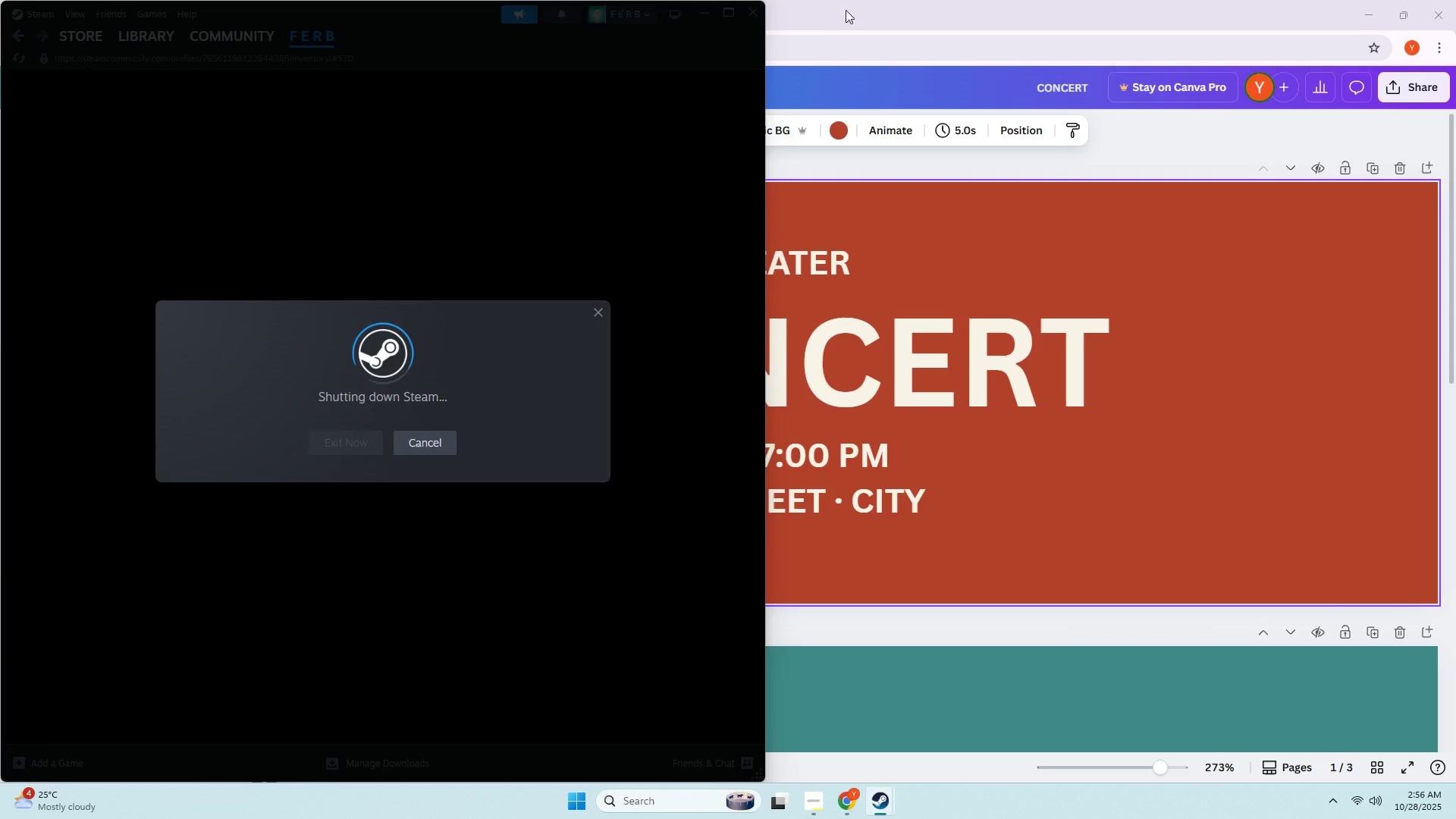 
left_click([899, 0])
 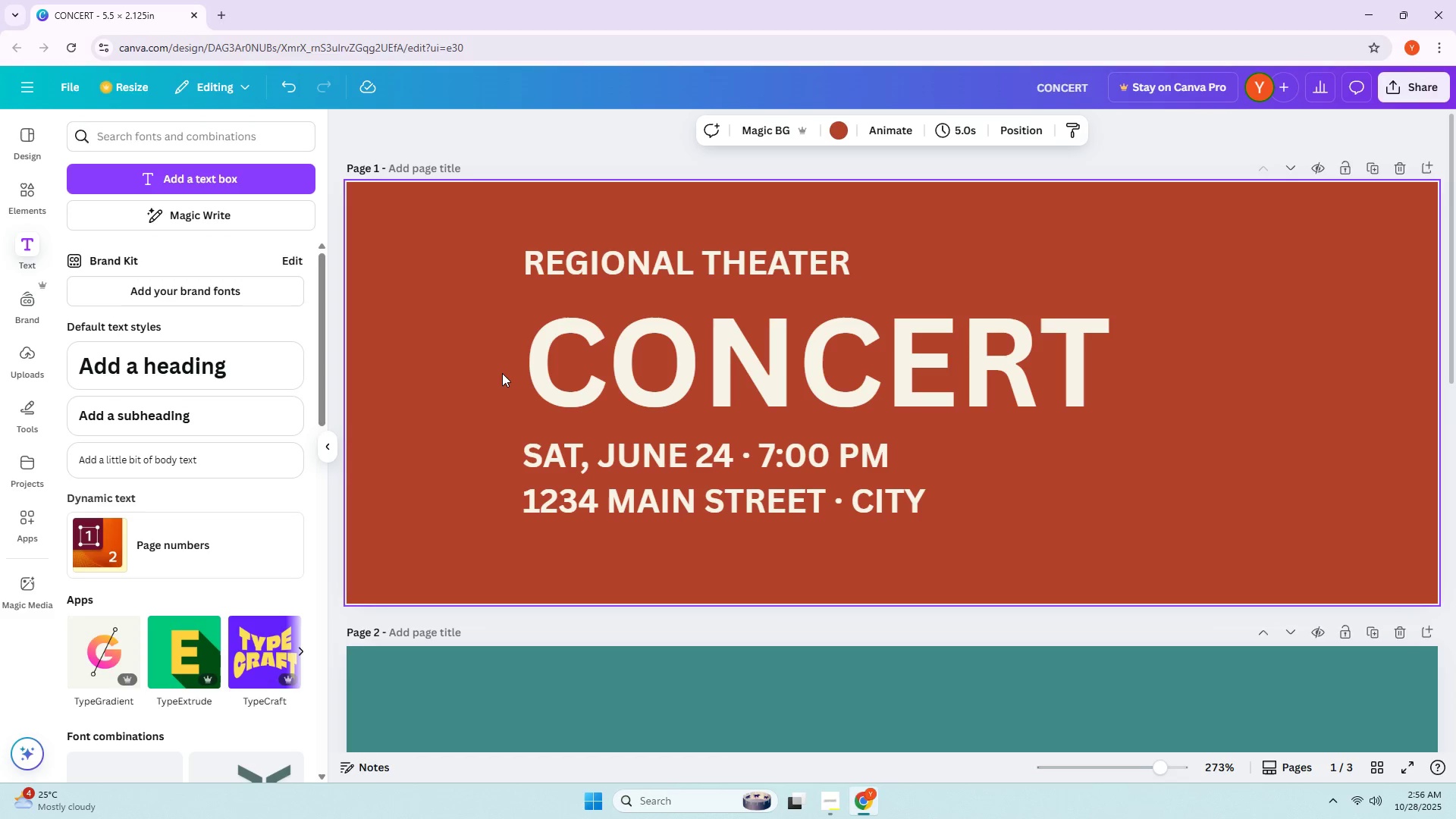 
wait(16.68)
 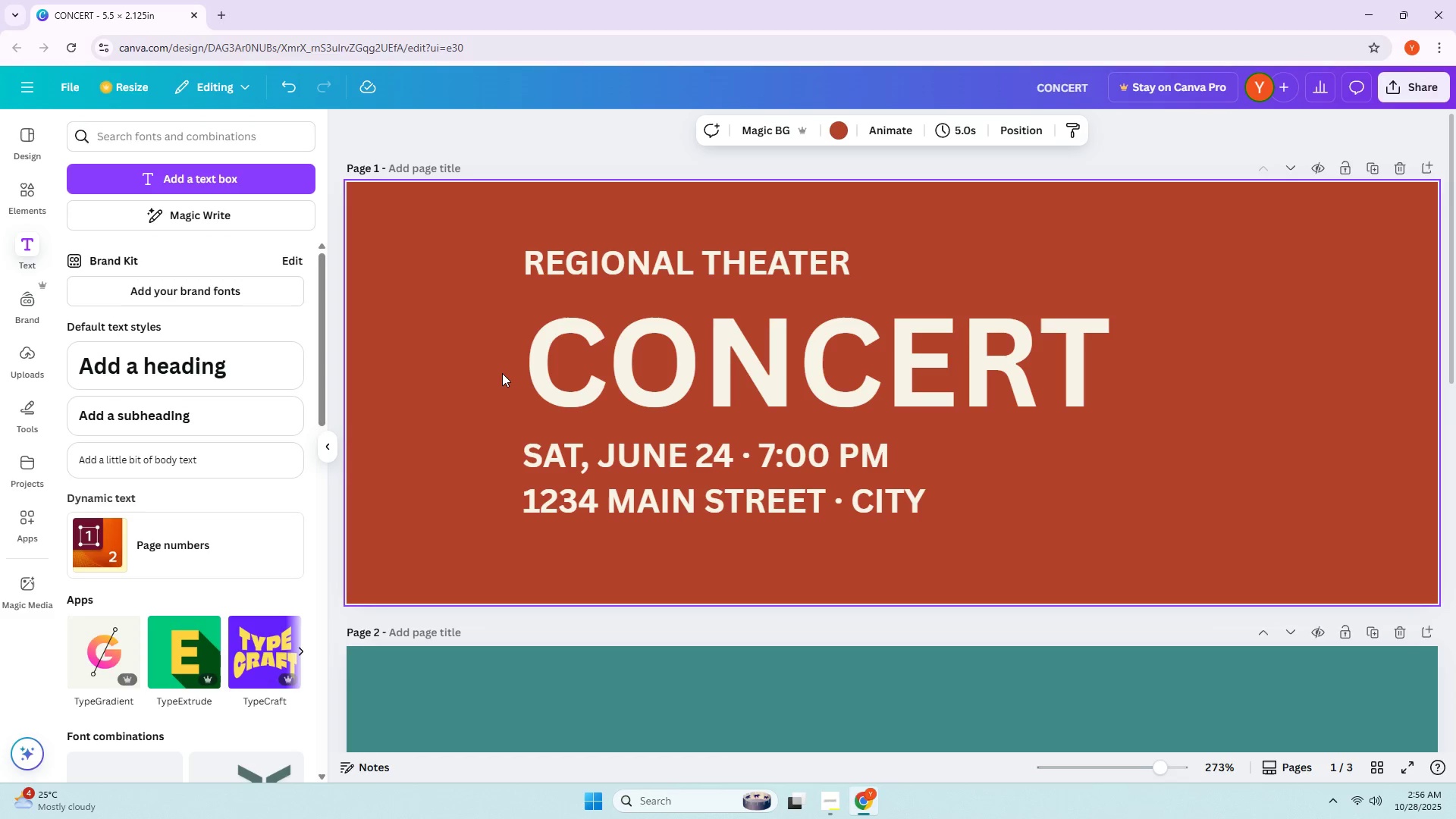 
left_click([26, 422])
 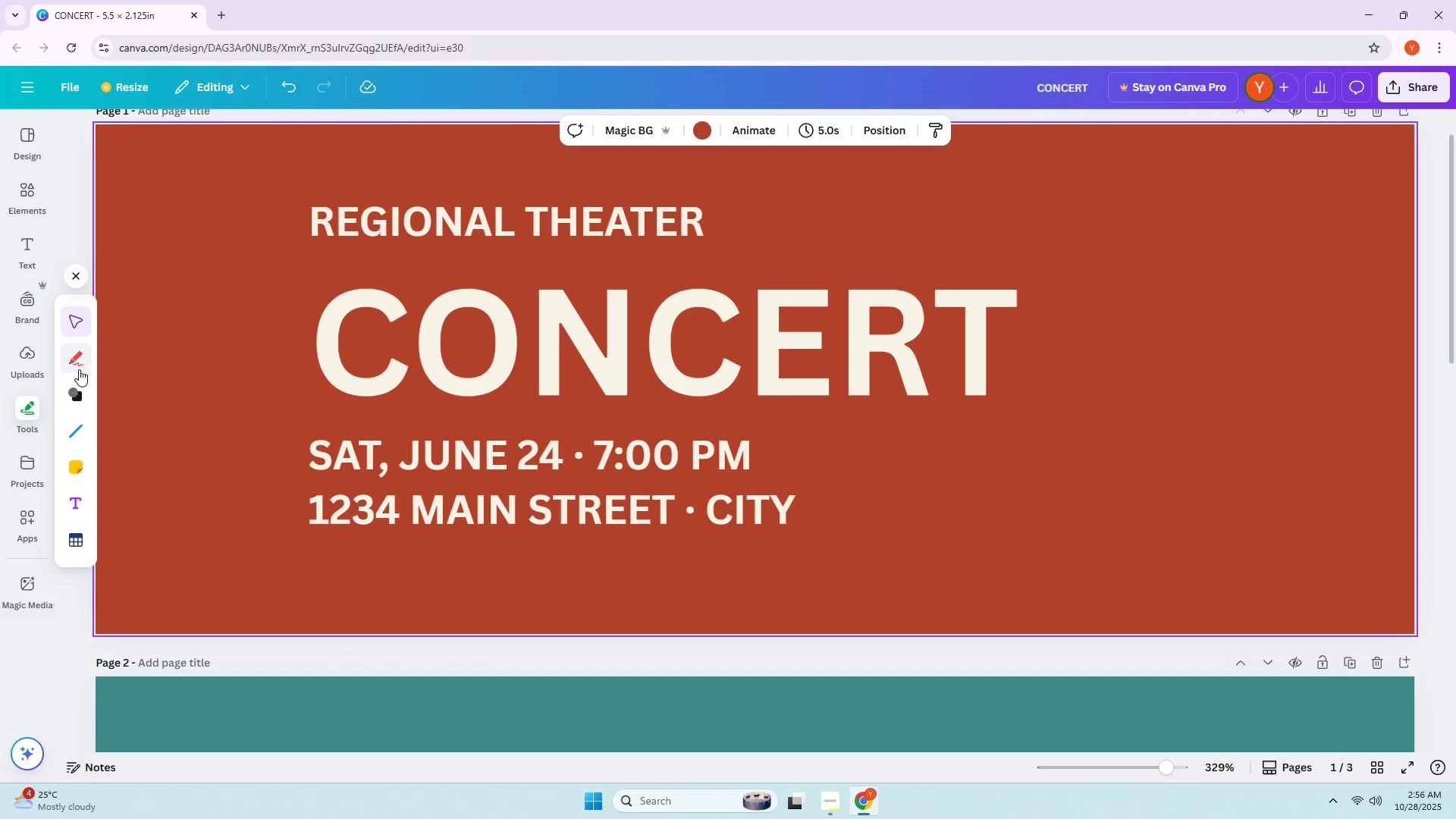 
left_click([76, 390])
 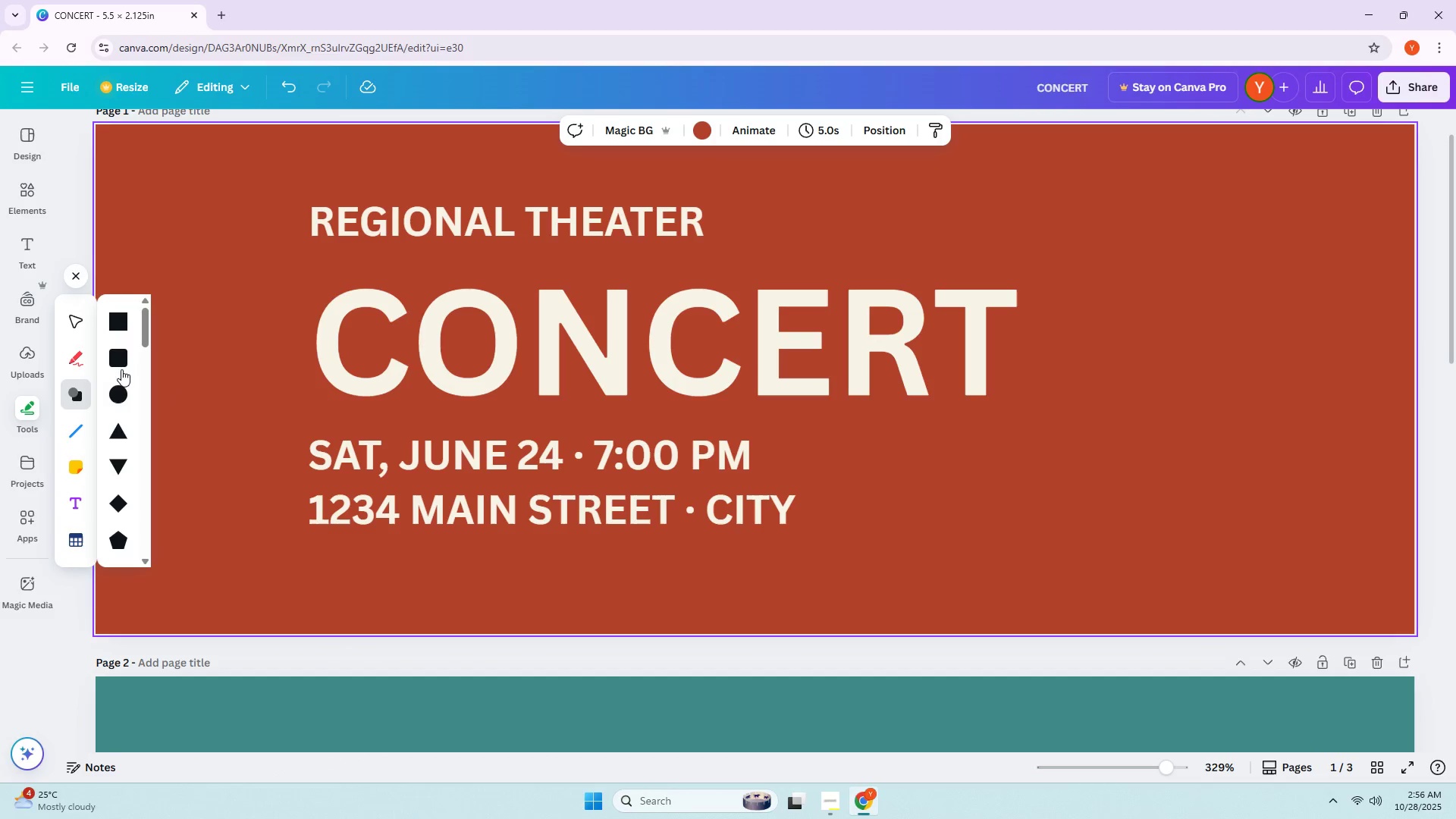 
left_click([115, 337])
 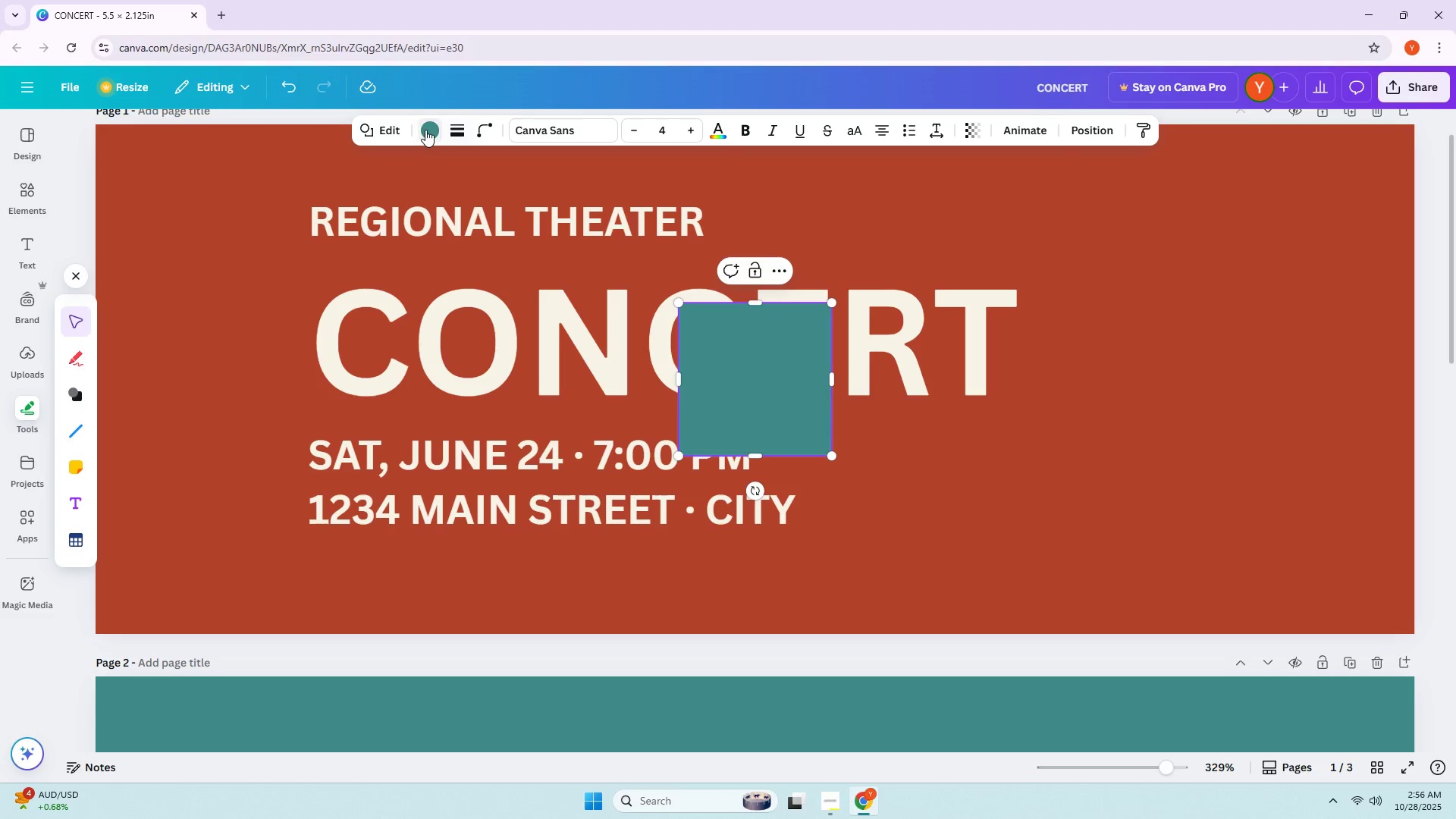 
left_click([291, 169])
 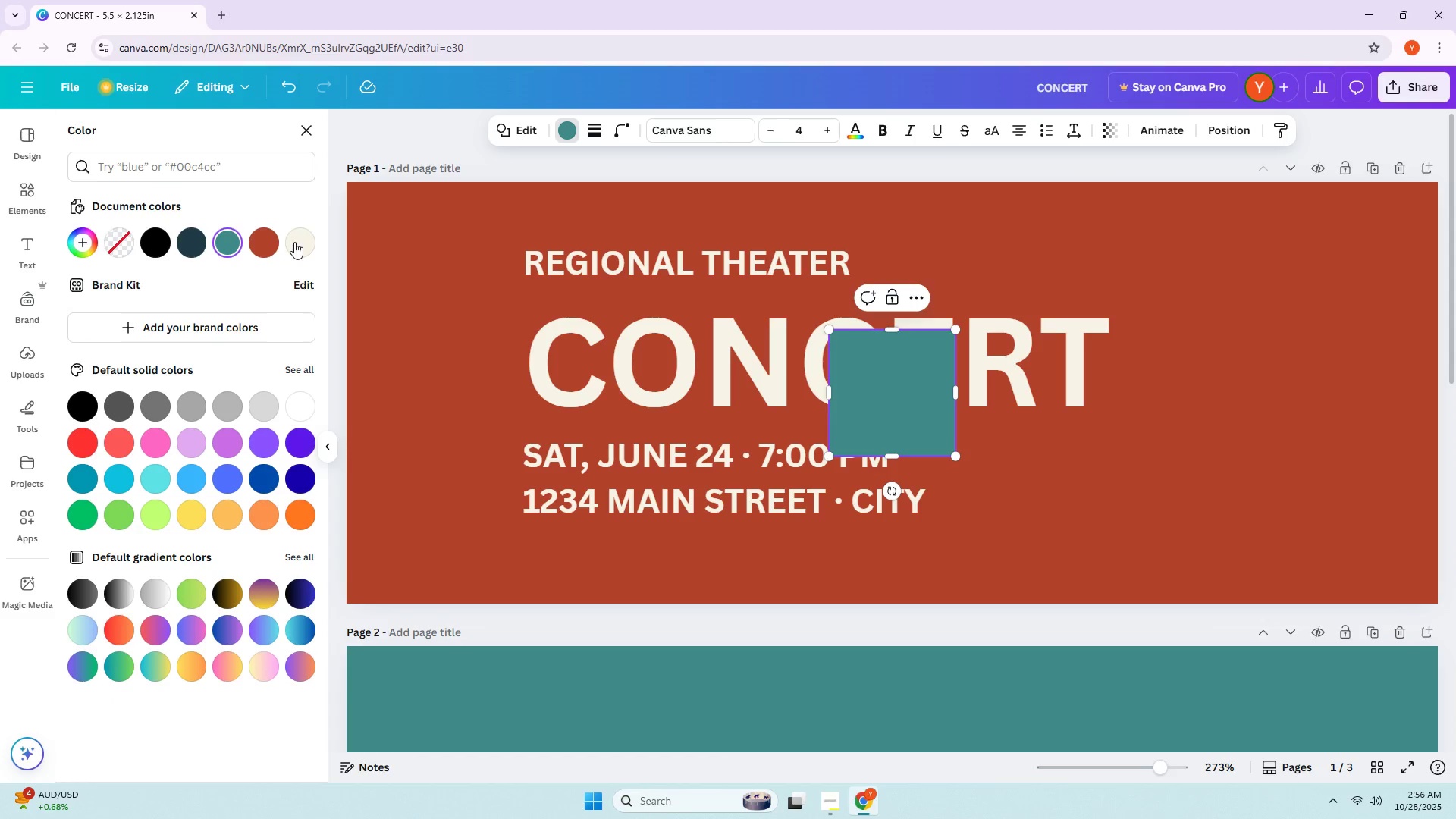 
left_click([300, 240])
 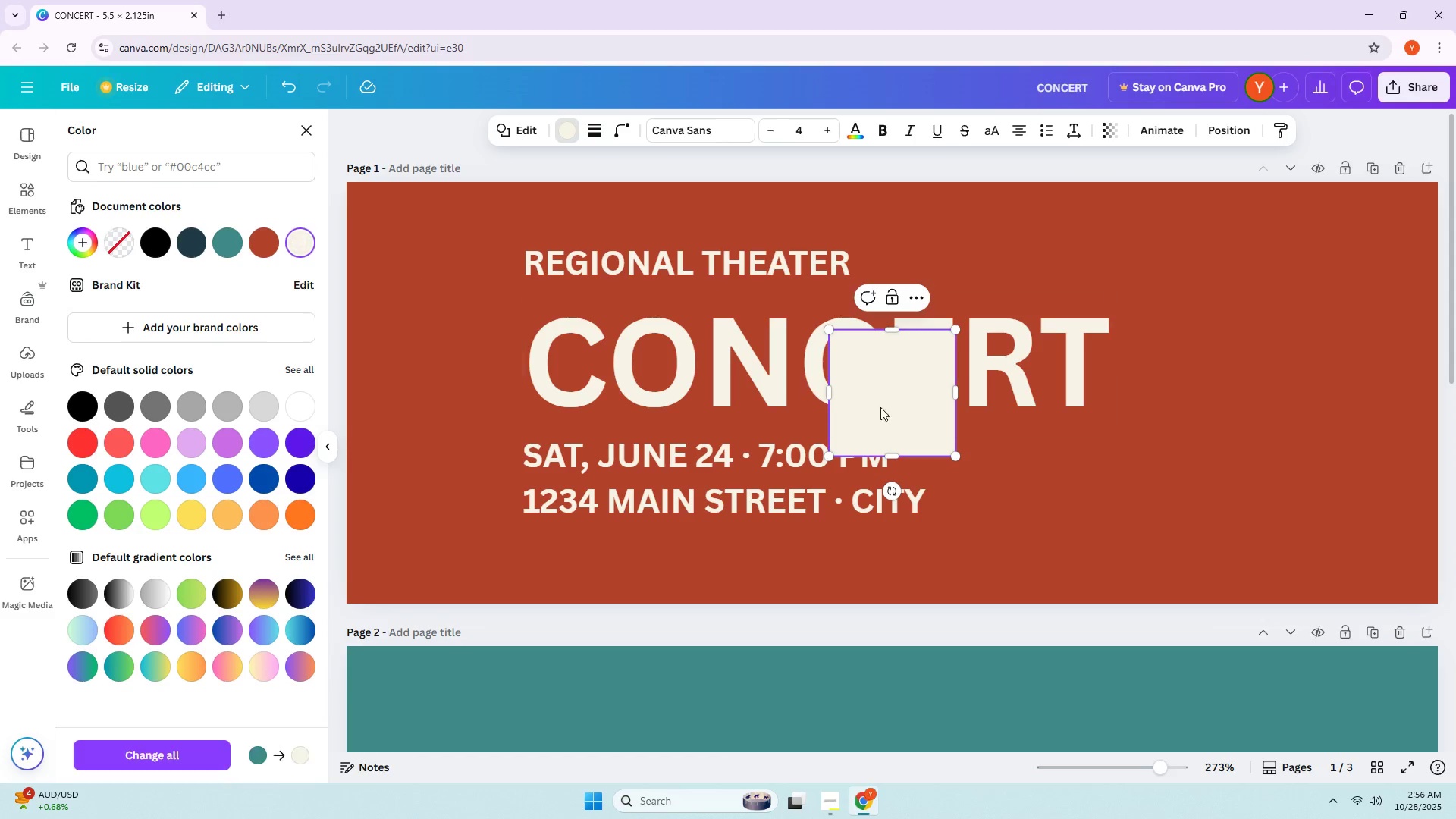 
left_click_drag(start_coordinate=[890, 410], to_coordinate=[457, 318])
 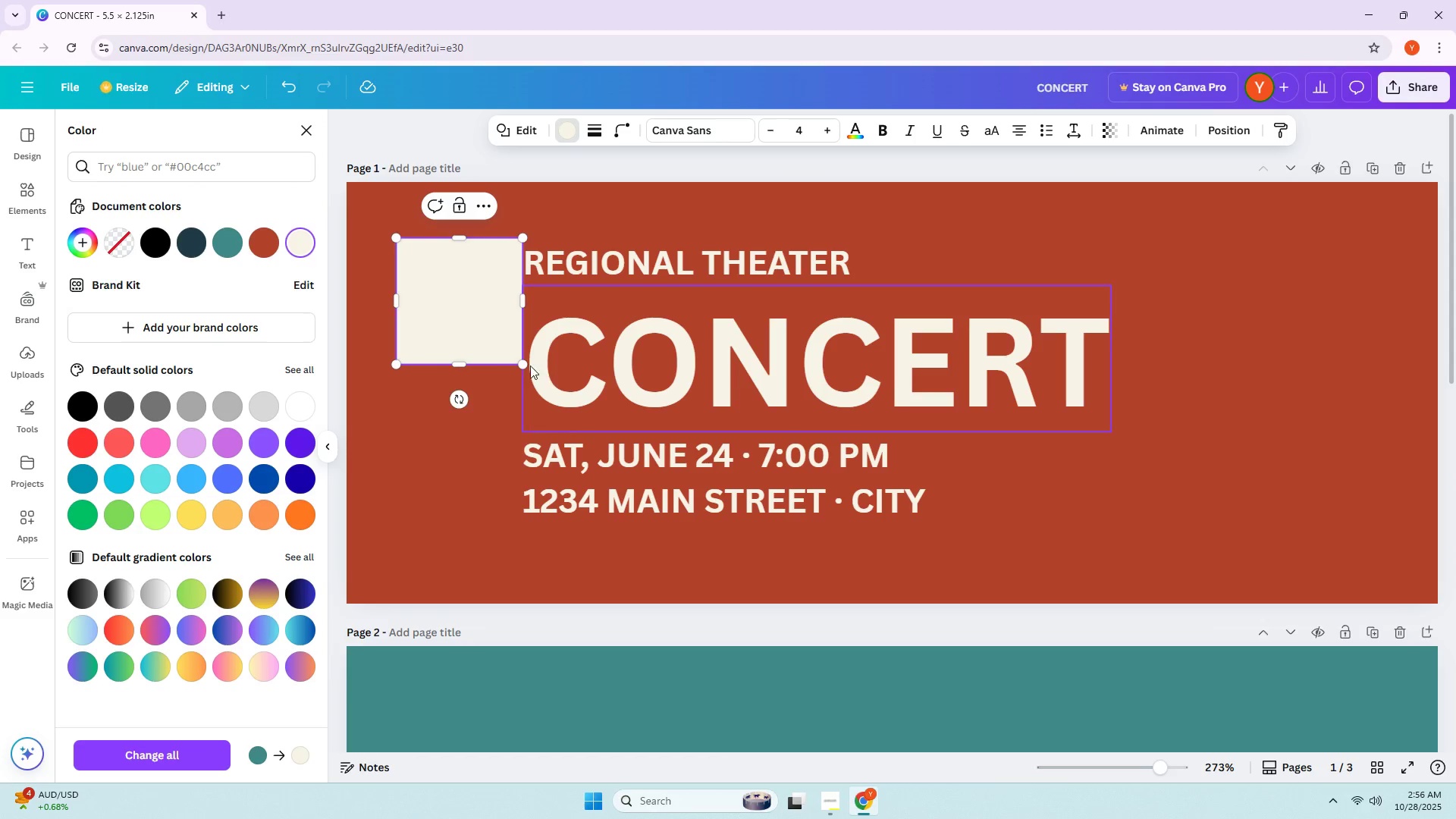 
left_click_drag(start_coordinate=[524, 366], to_coordinate=[490, 307])
 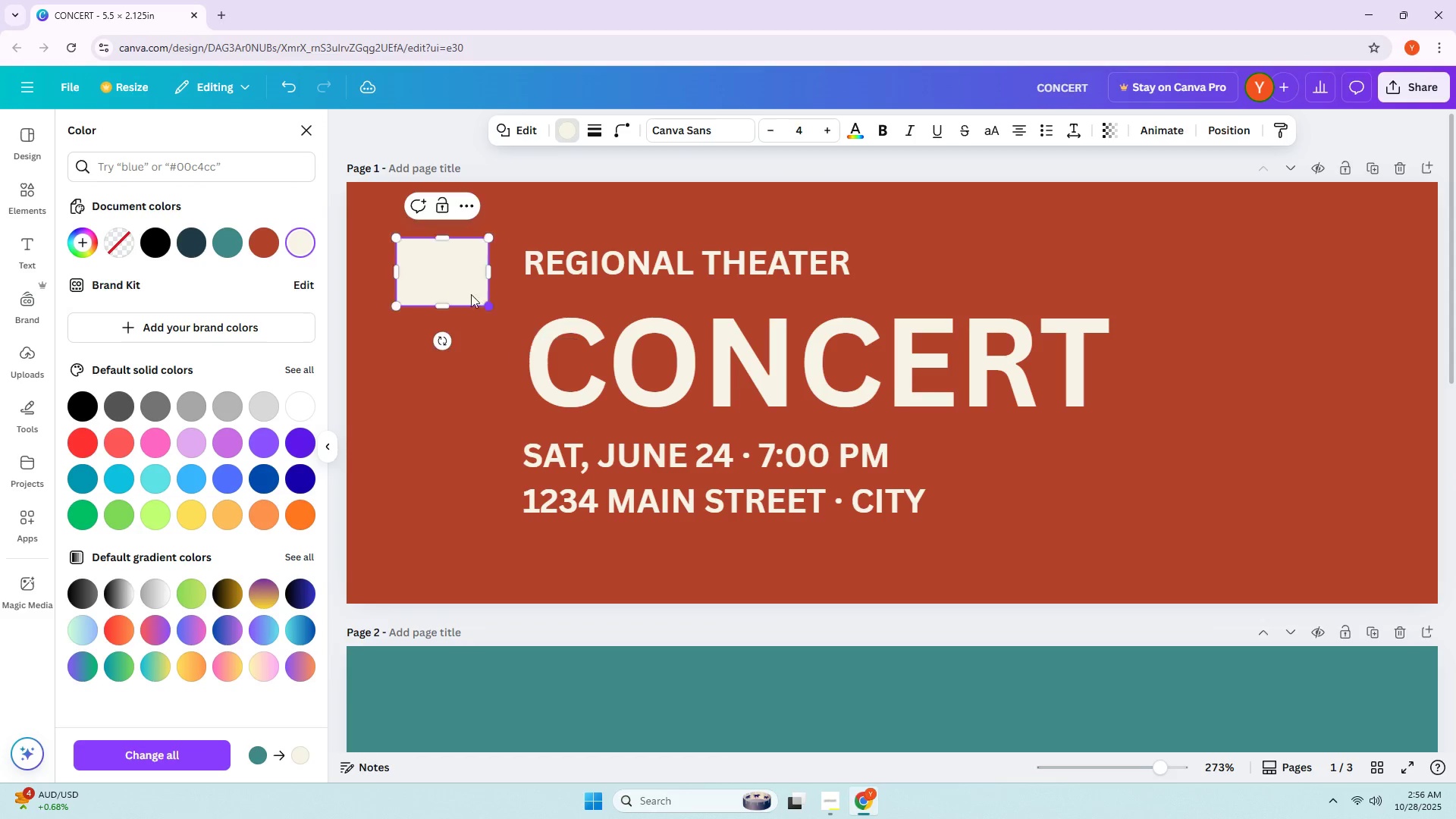 
left_click_drag(start_coordinate=[449, 273], to_coordinate=[416, 240])
 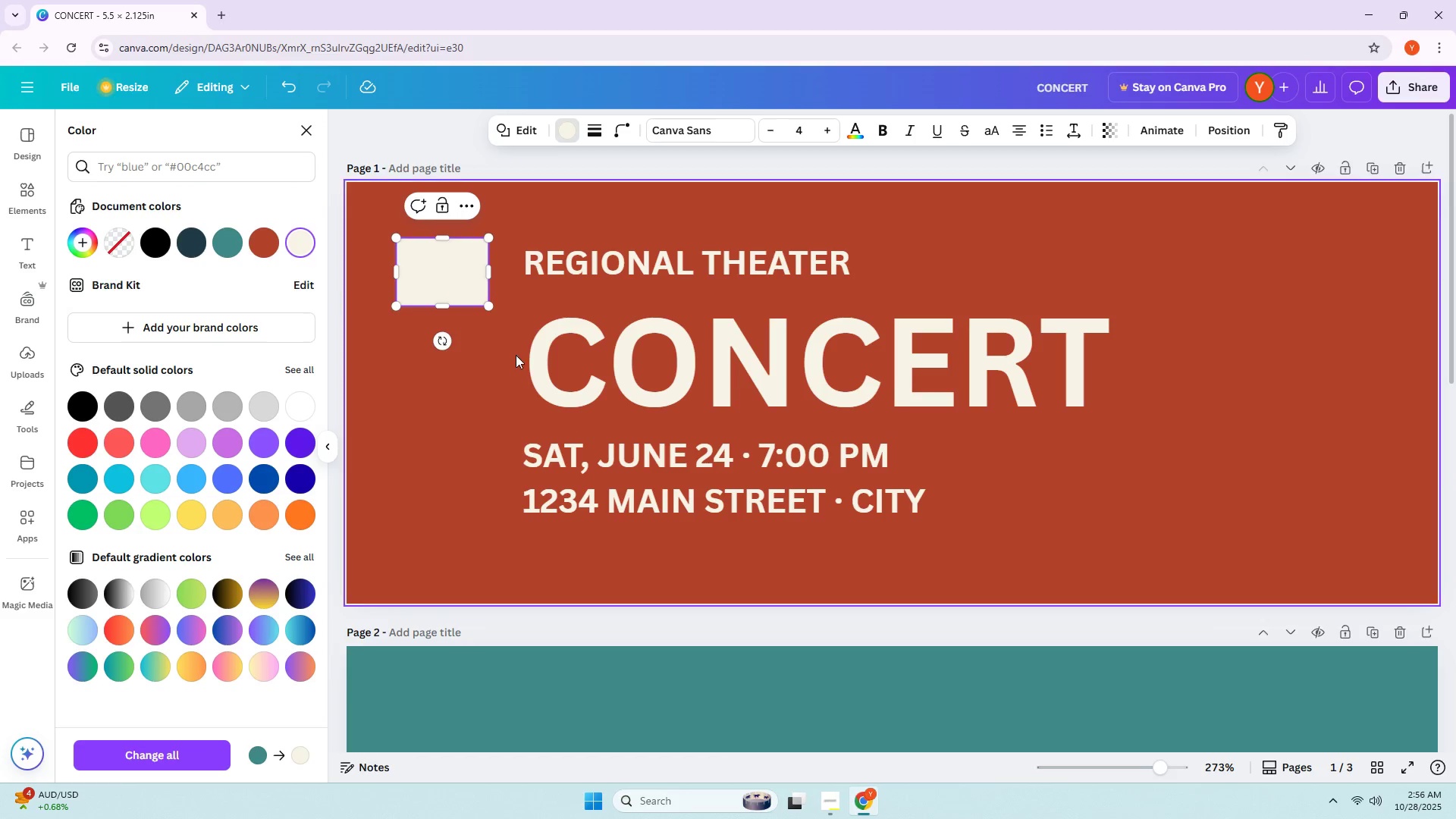 
left_click([516, 356])
 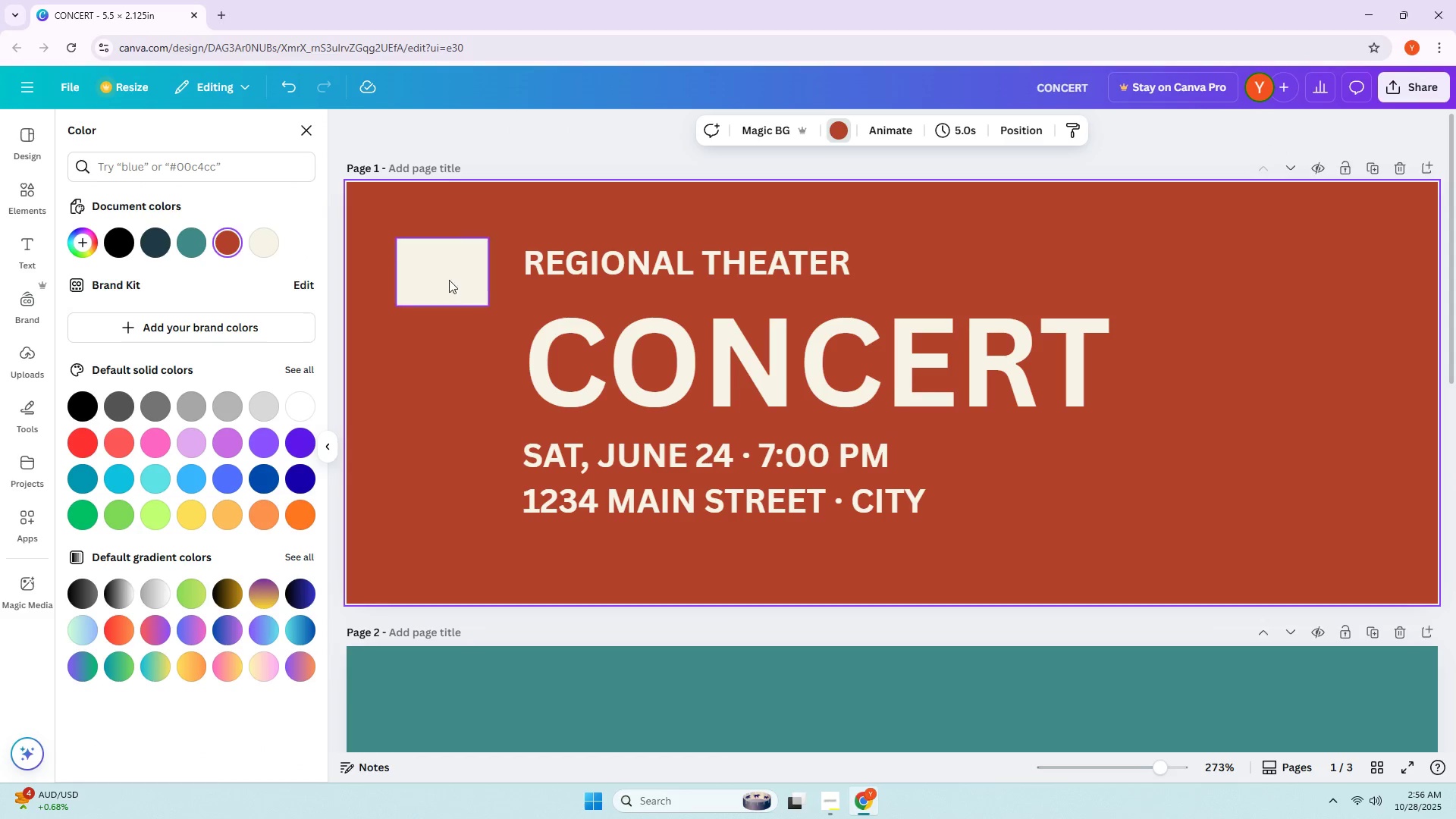 
left_click_drag(start_coordinate=[445, 270], to_coordinate=[419, 231])
 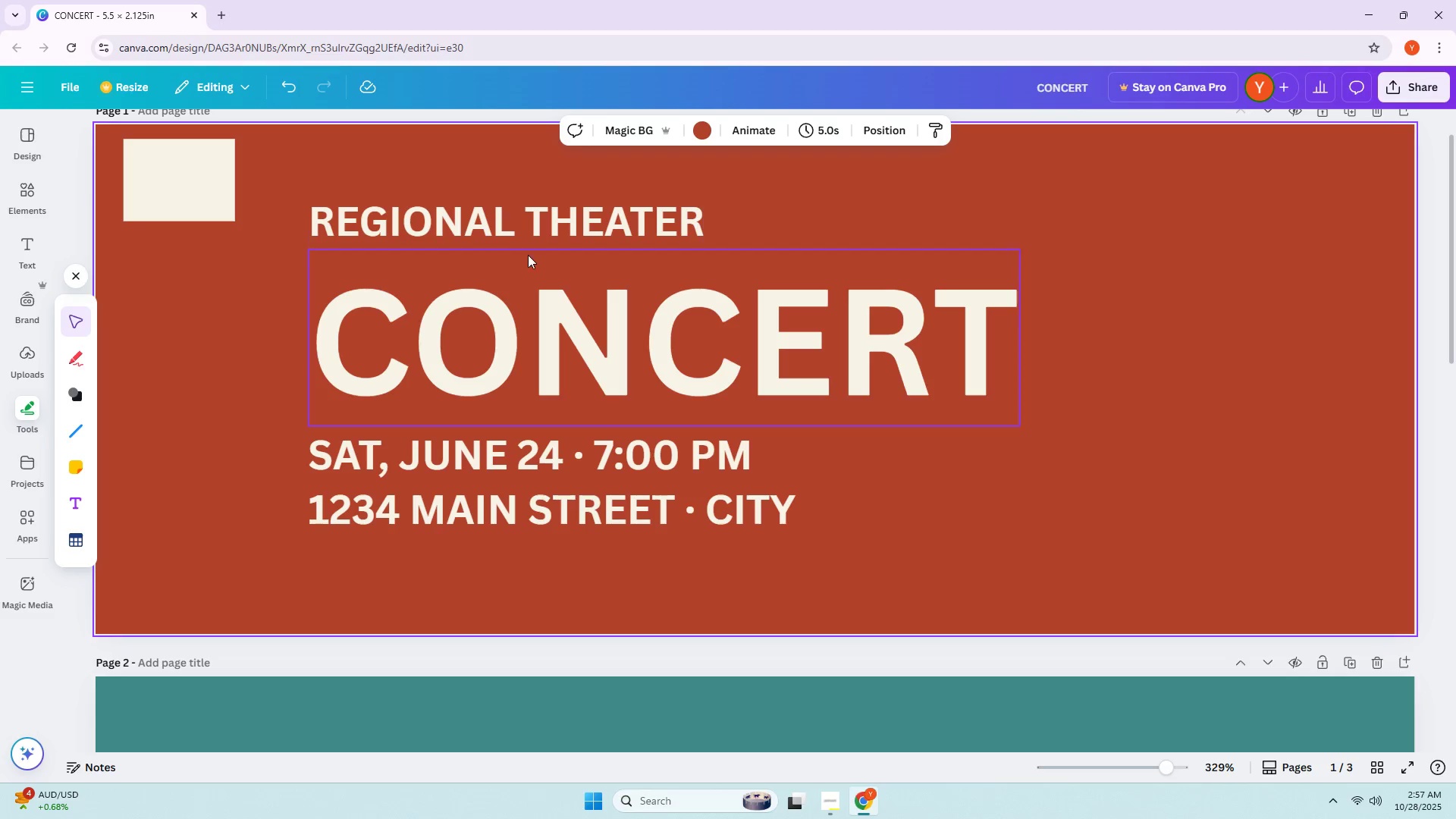 
left_click_drag(start_coordinate=[161, 176], to_coordinate=[168, 190])
 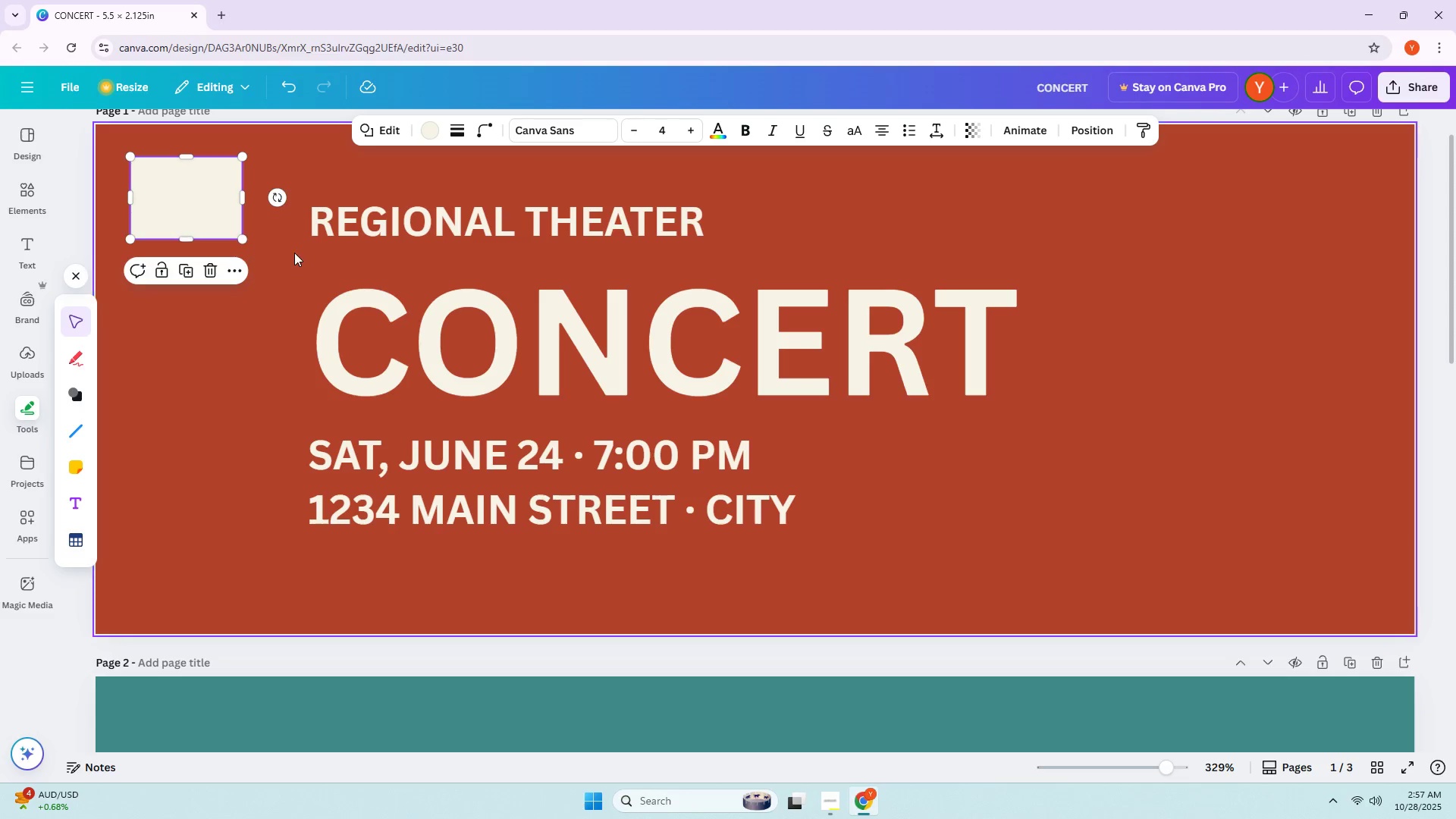 
hold_key(key=ControlLeft, duration=0.6)
scroll: coordinate [295, 253], scroll_direction: down, amount: 1.0
 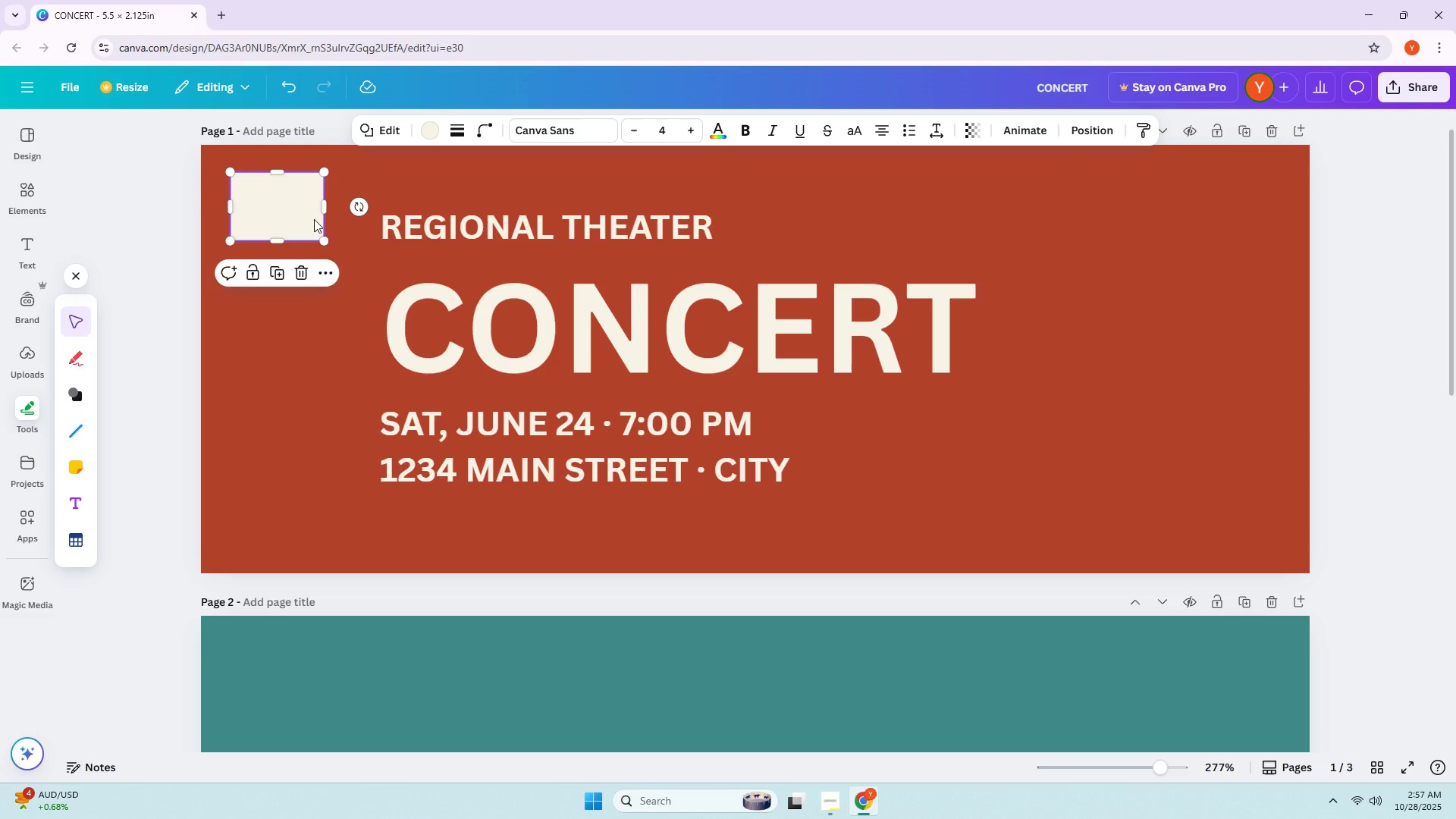 
left_click_drag(start_coordinate=[293, 197], to_coordinate=[289, 198])
 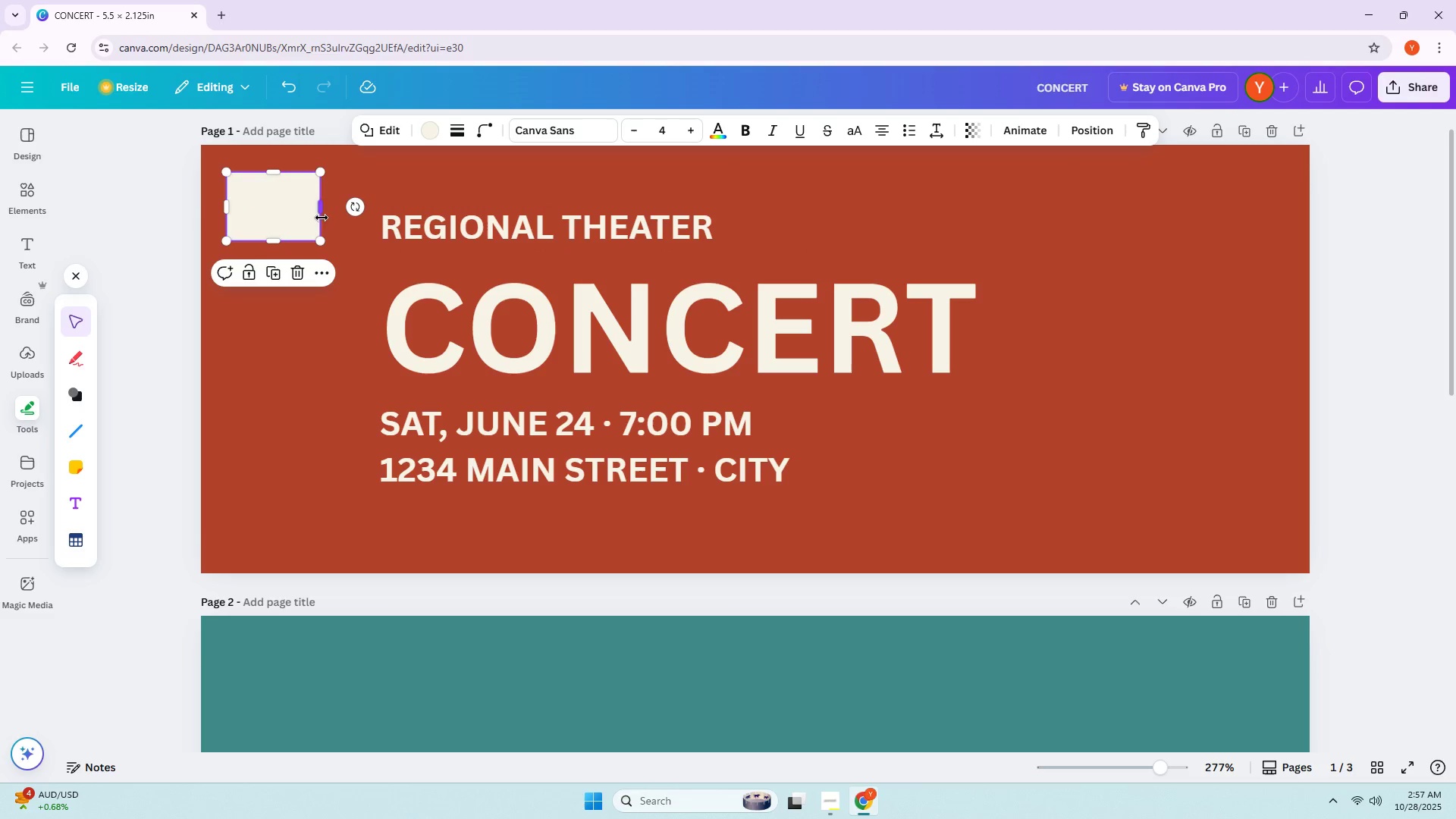 
wait(6.82)
 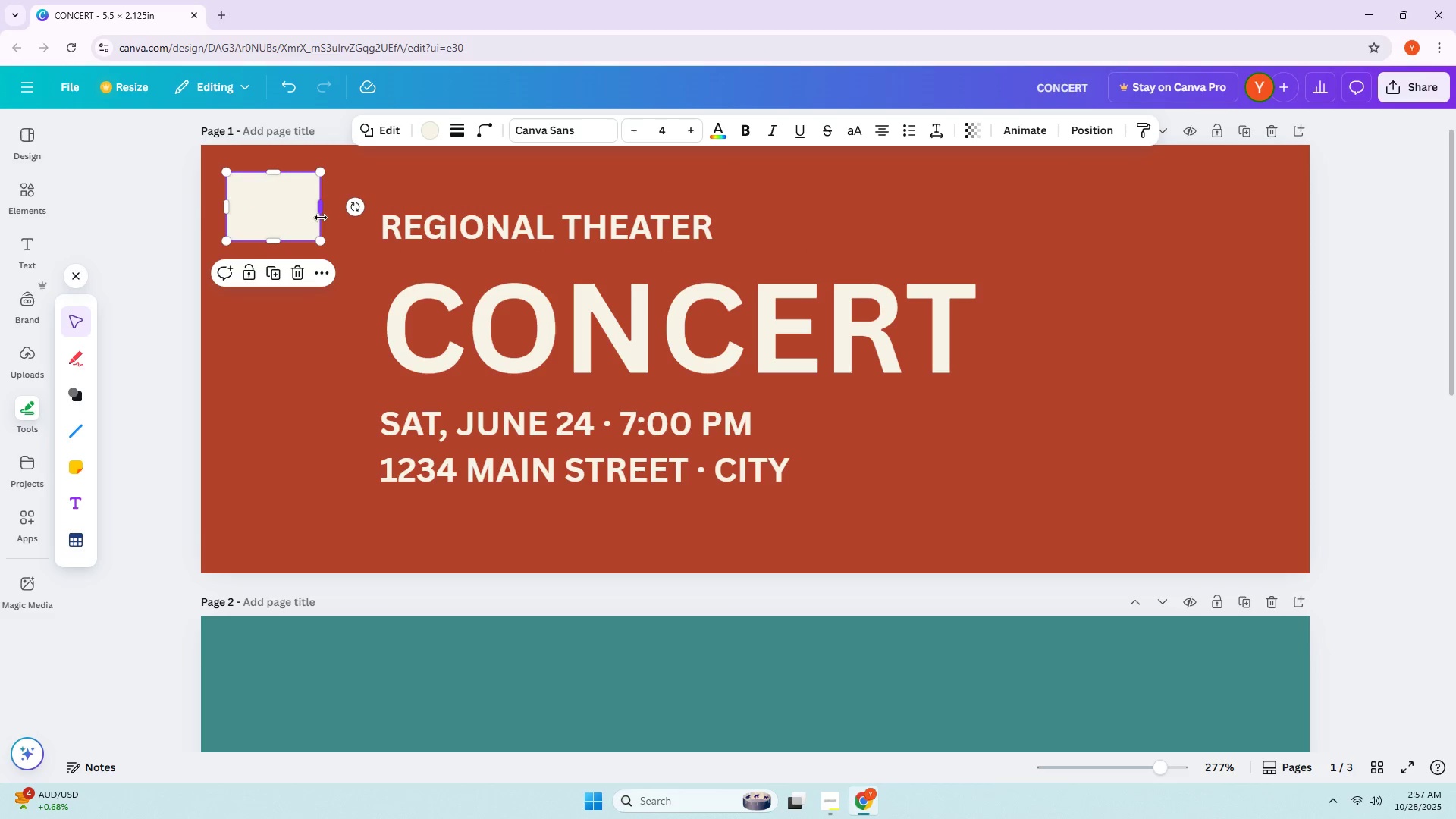 
left_click([255, 334])
 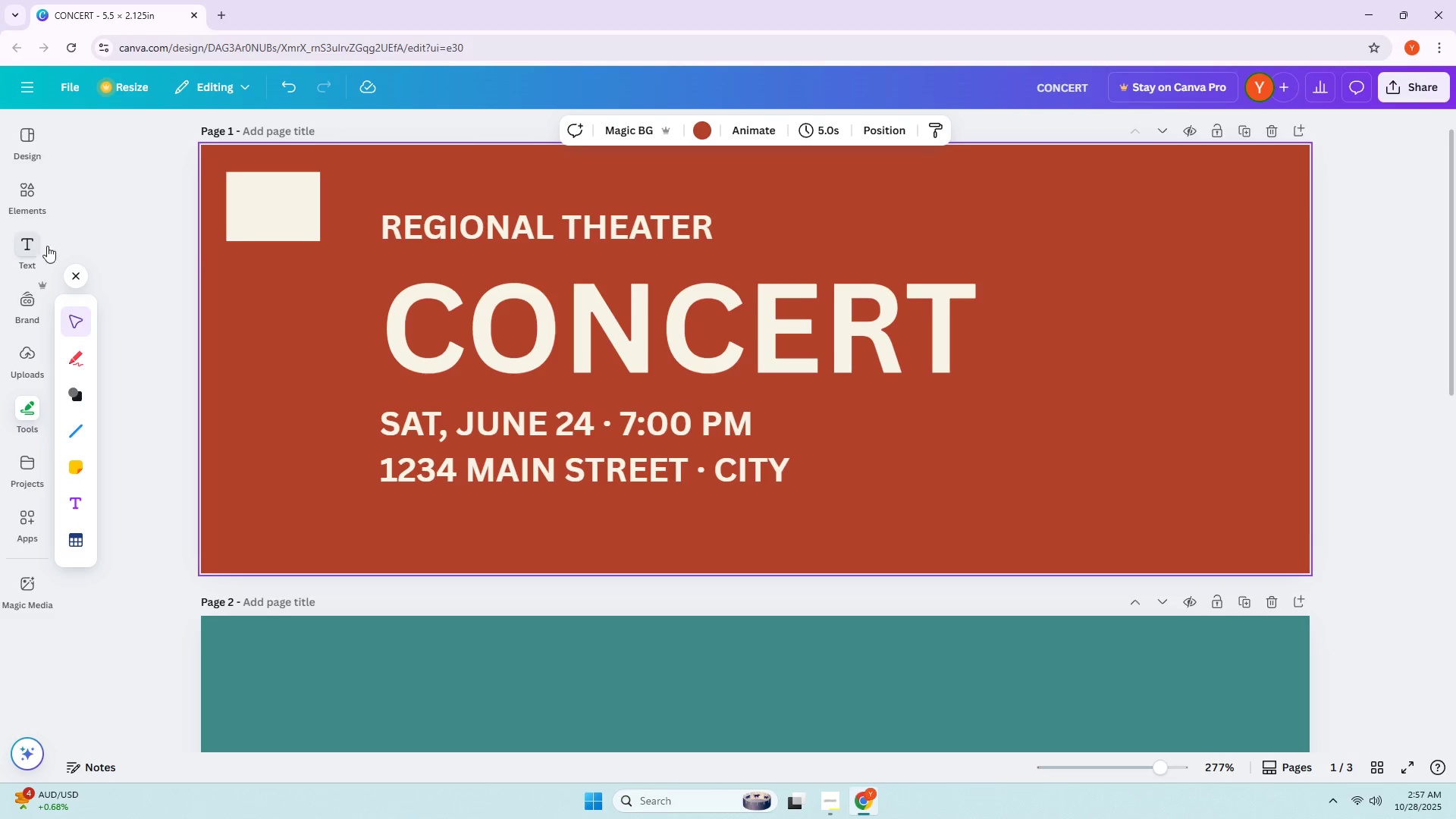 
left_click([40, 255])
 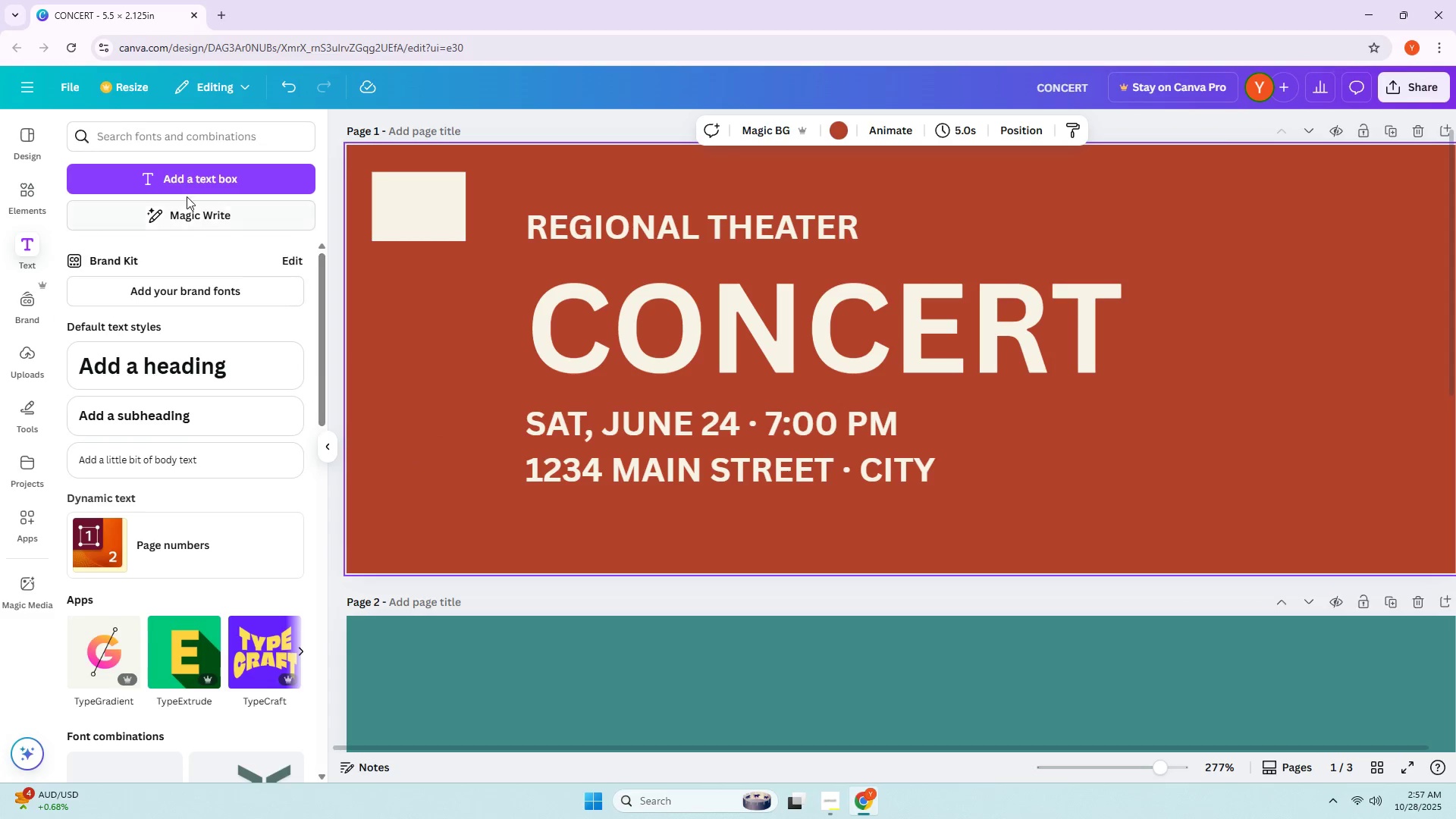 
left_click([187, 184])
 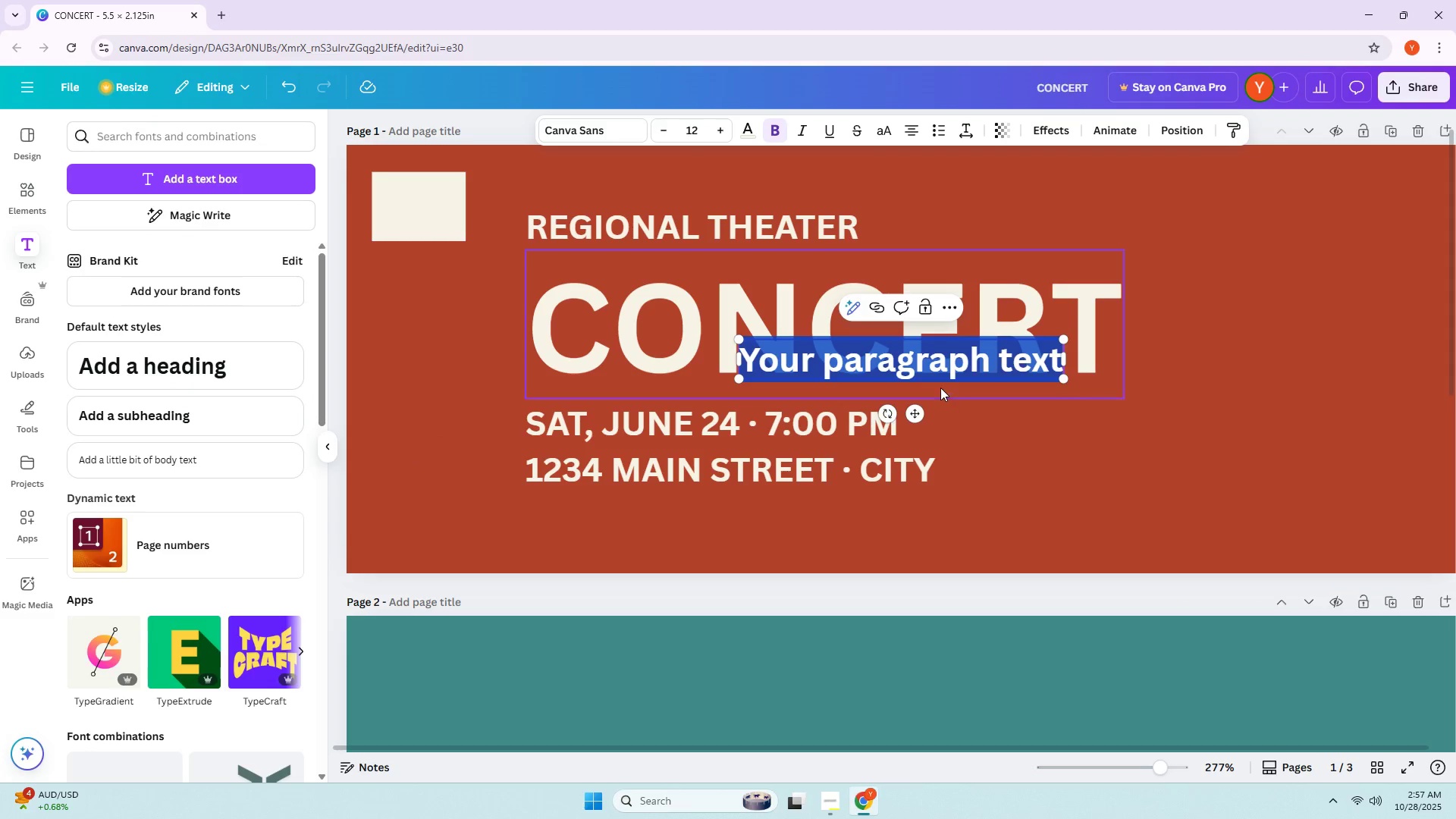 
type(RE 1)
key(Backspace)
type(L)
 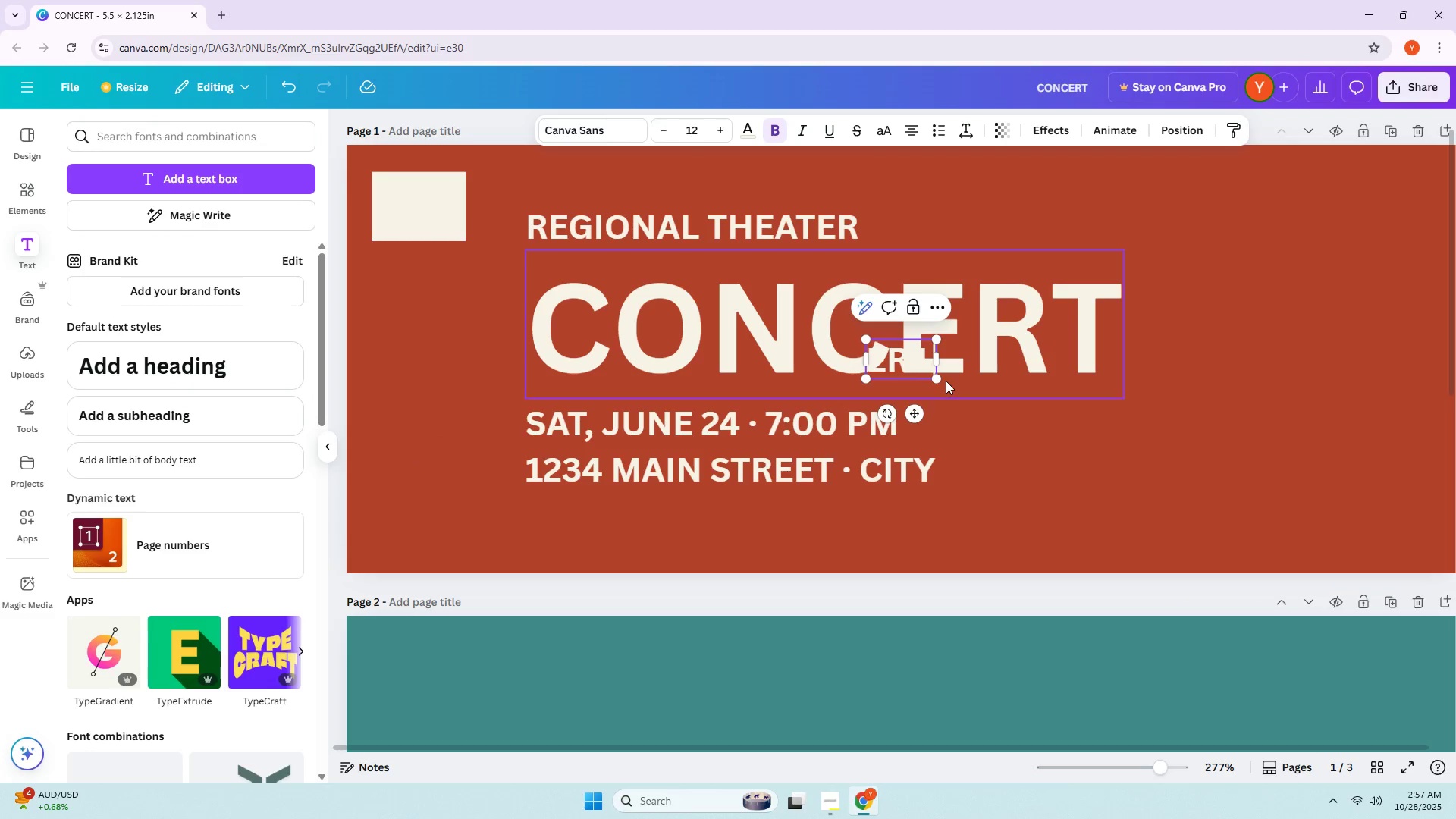 
left_click_drag(start_coordinate=[911, 417], to_coordinate=[460, 430])
 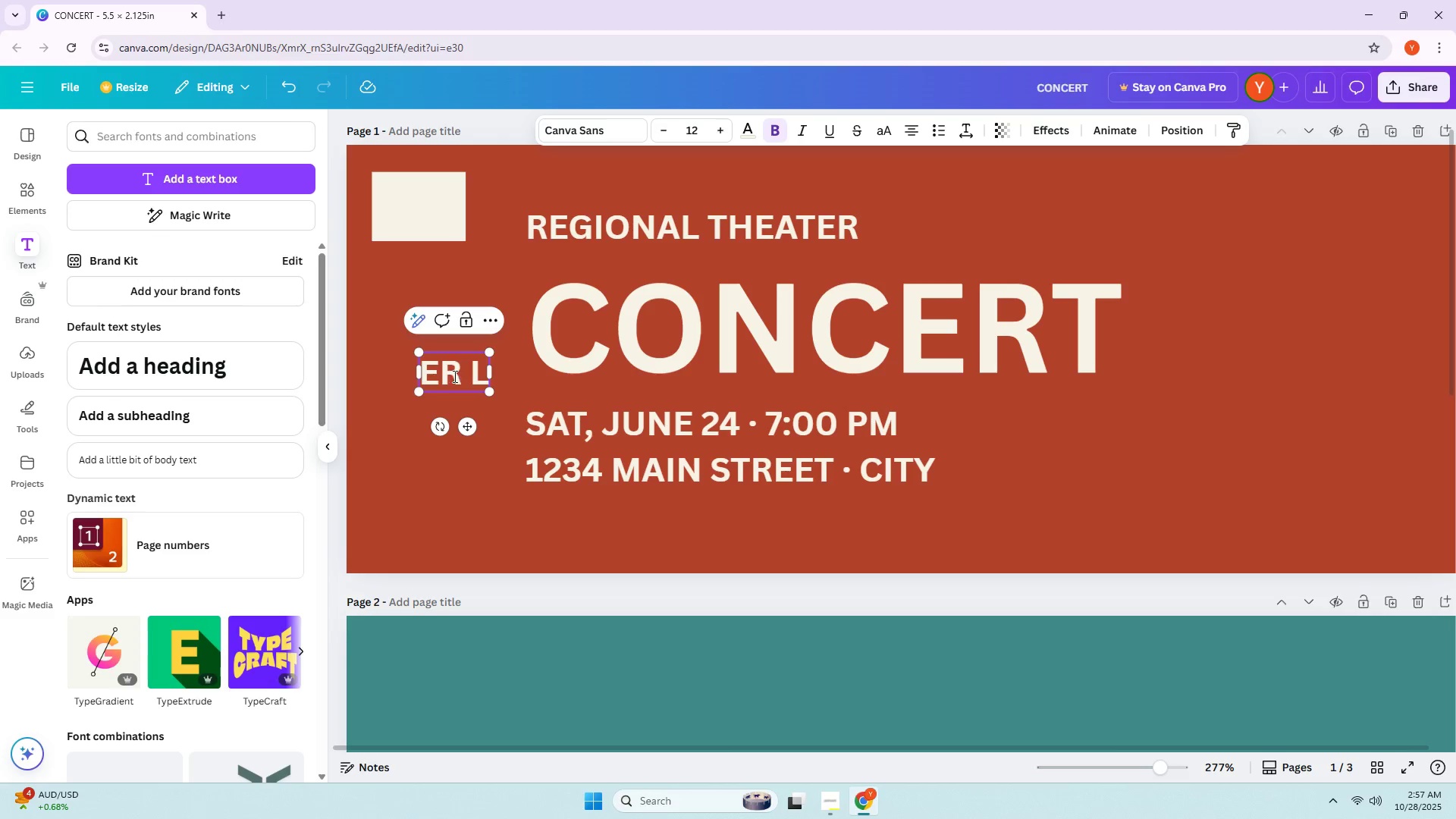 
left_click([457, 376])
 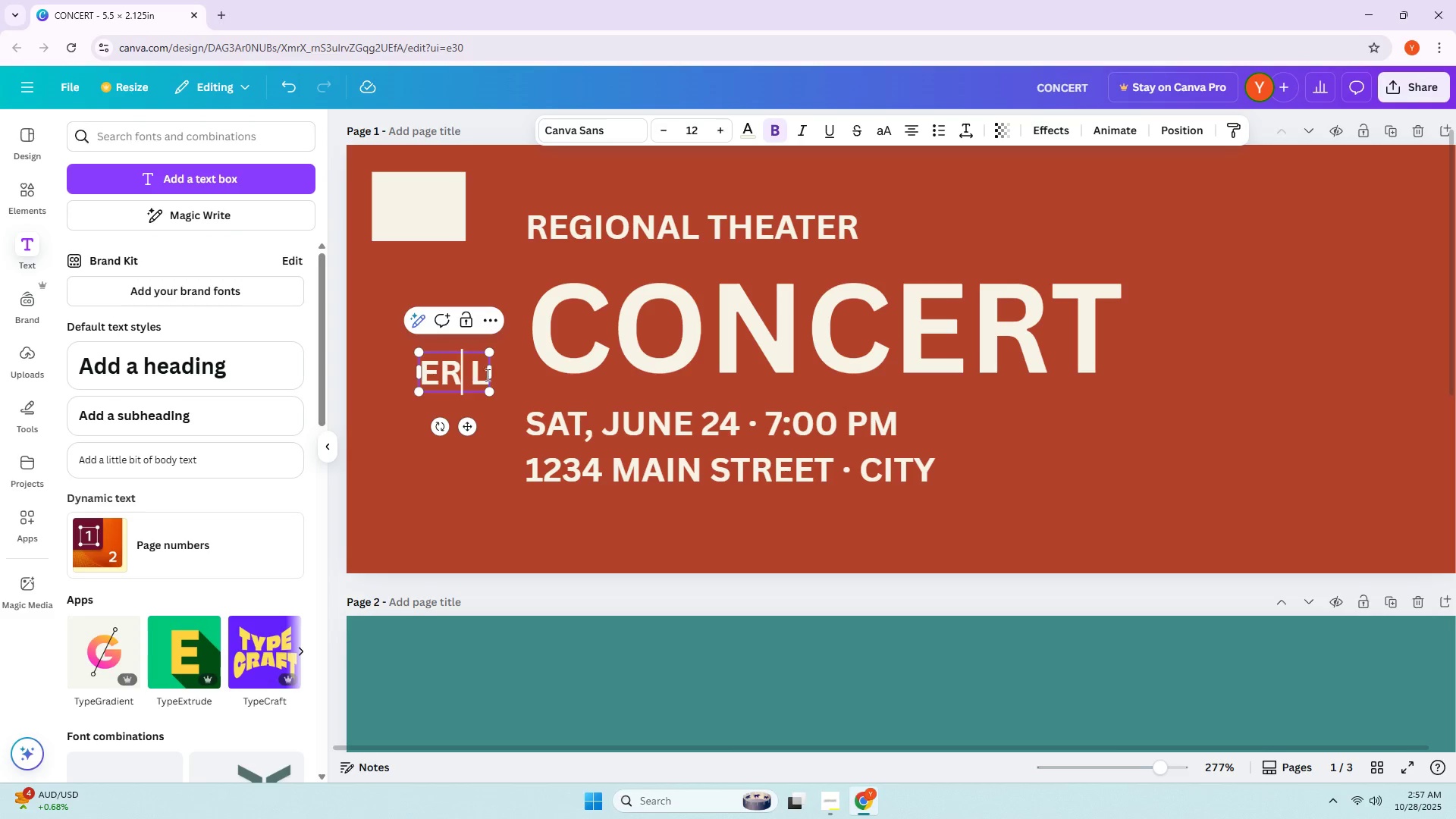 
key(Backspace)
 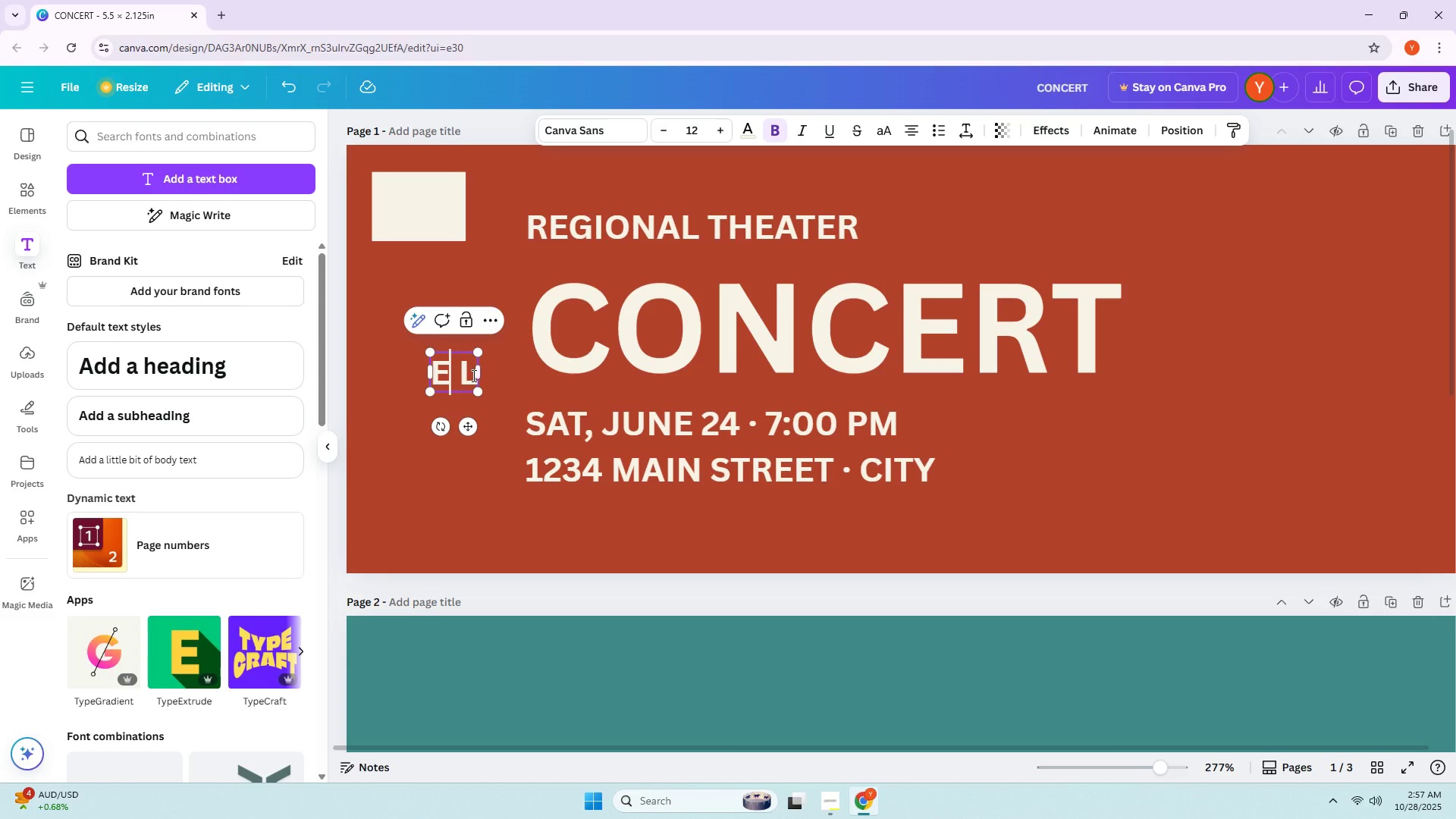 
left_click([472, 375])
 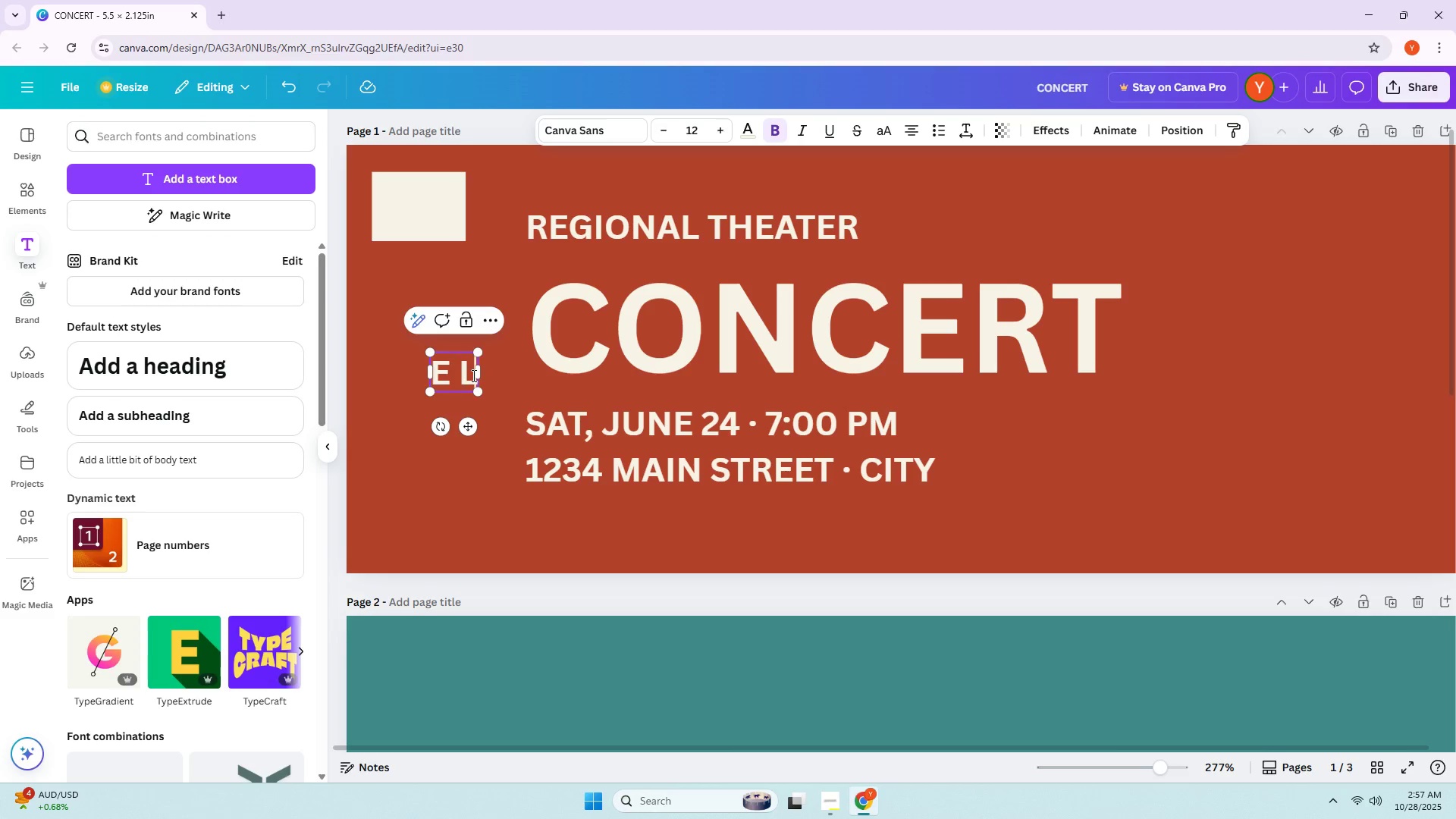 
key(Backspace)
 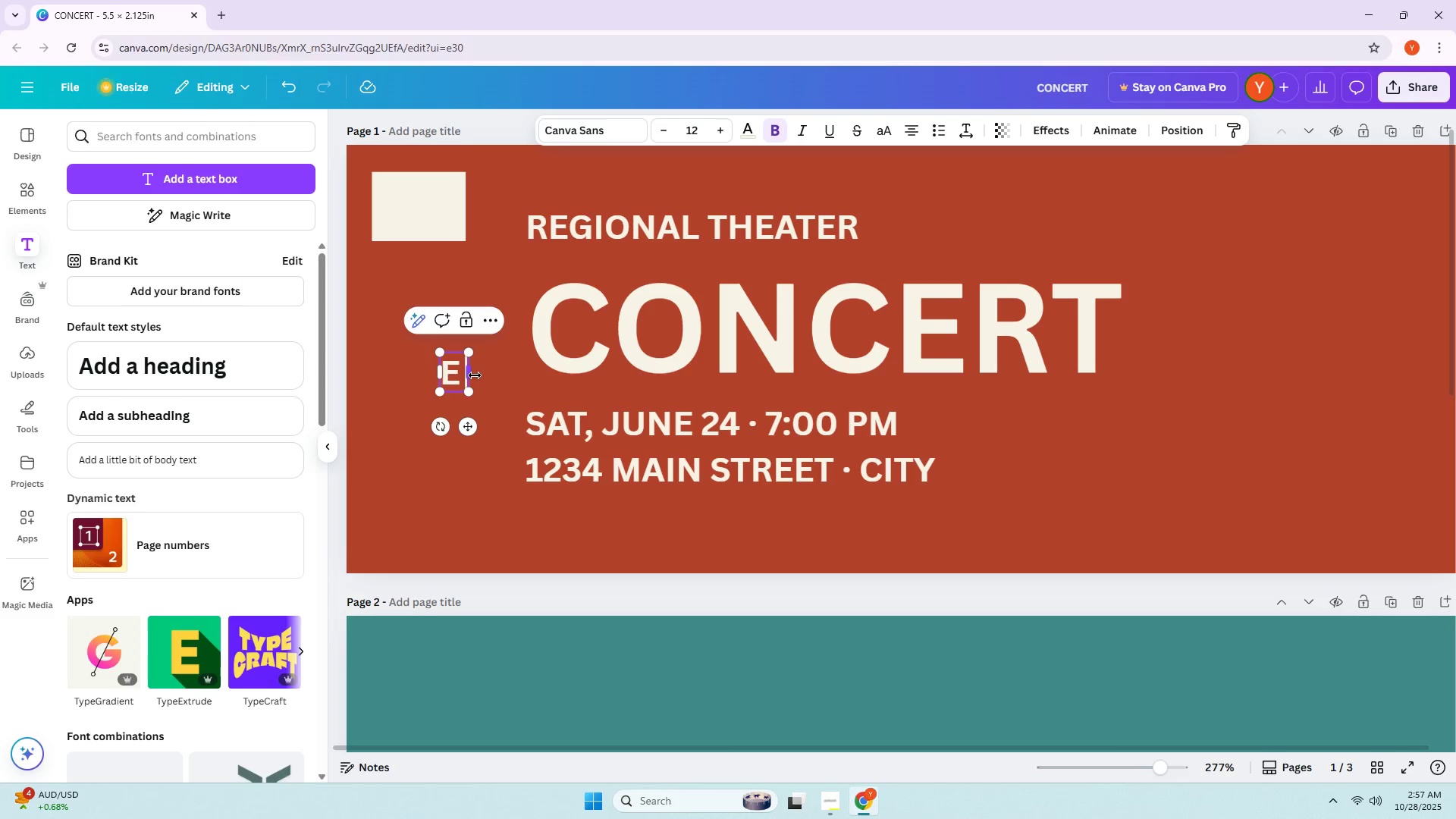 
key(L)
 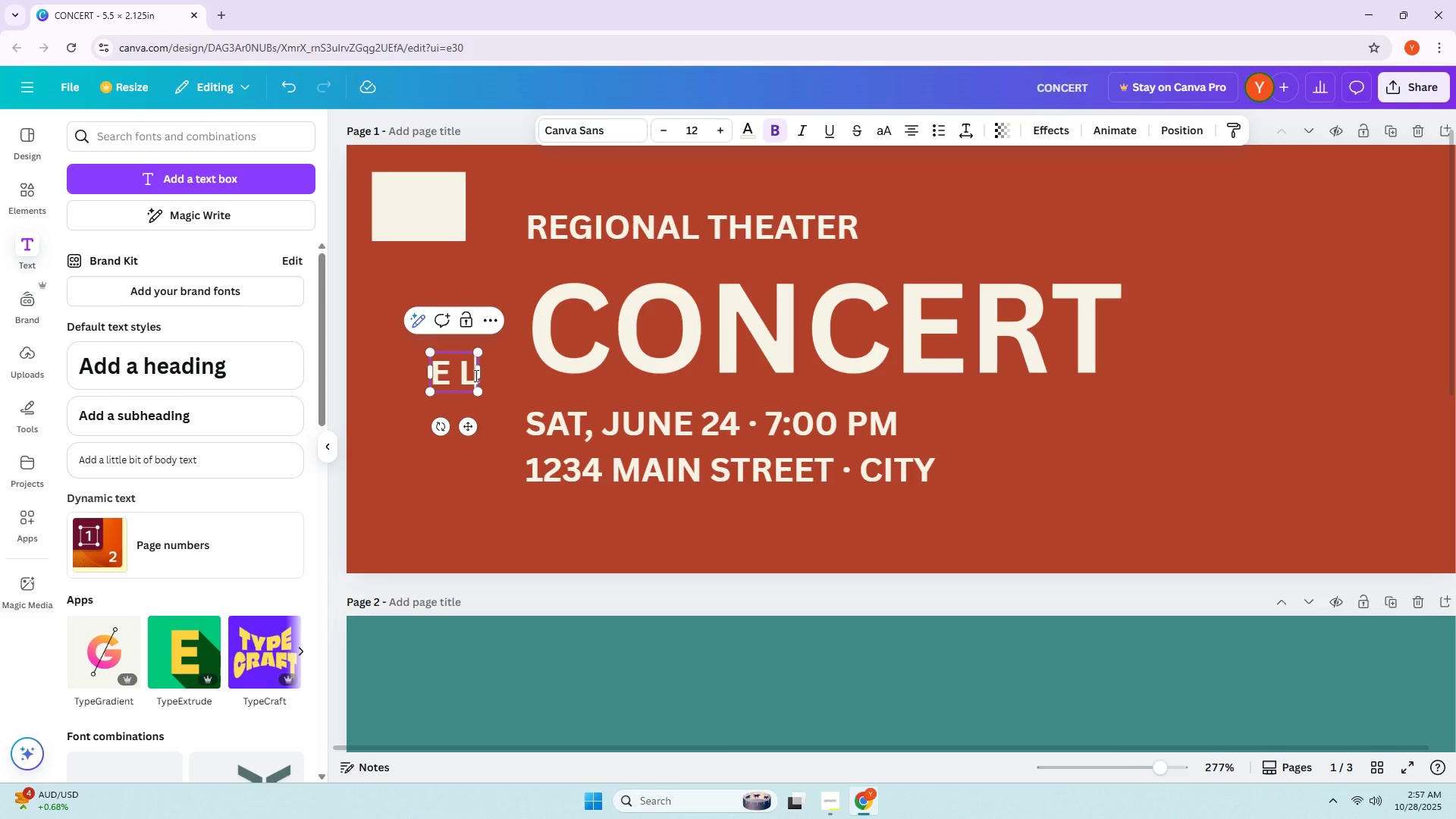 
key(Backspace)
 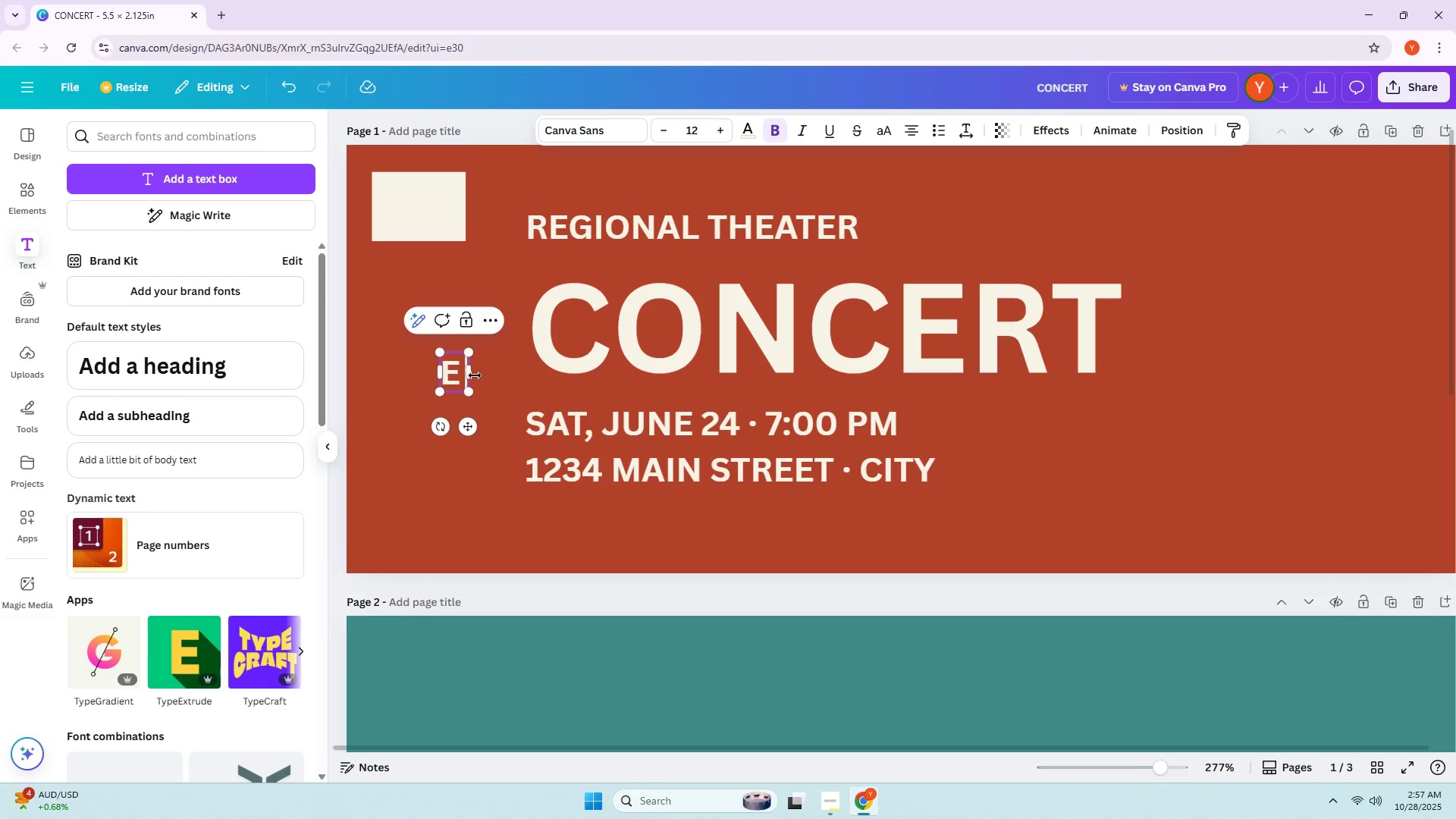 
key(CapsLock)
 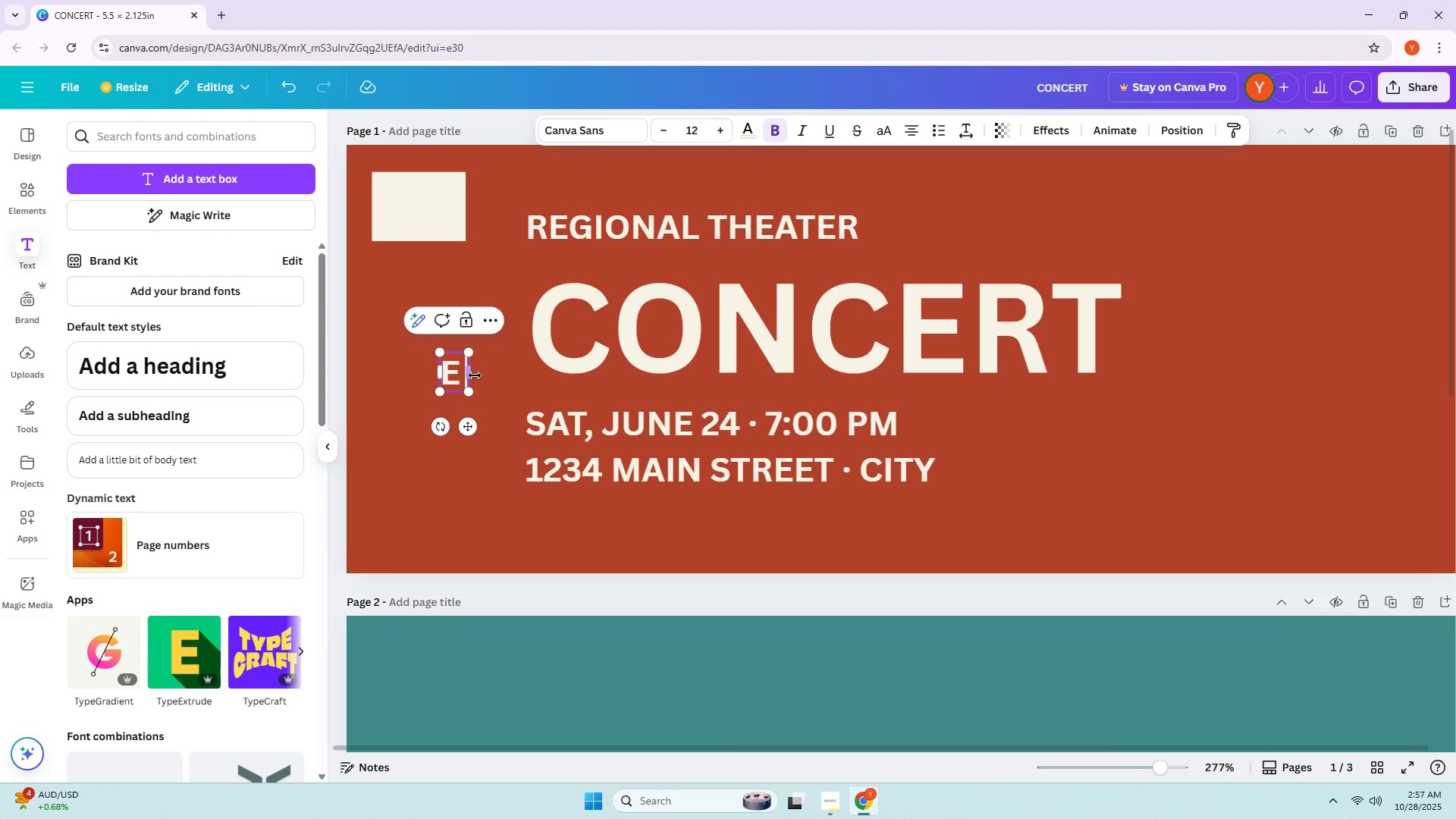 
key(L)
 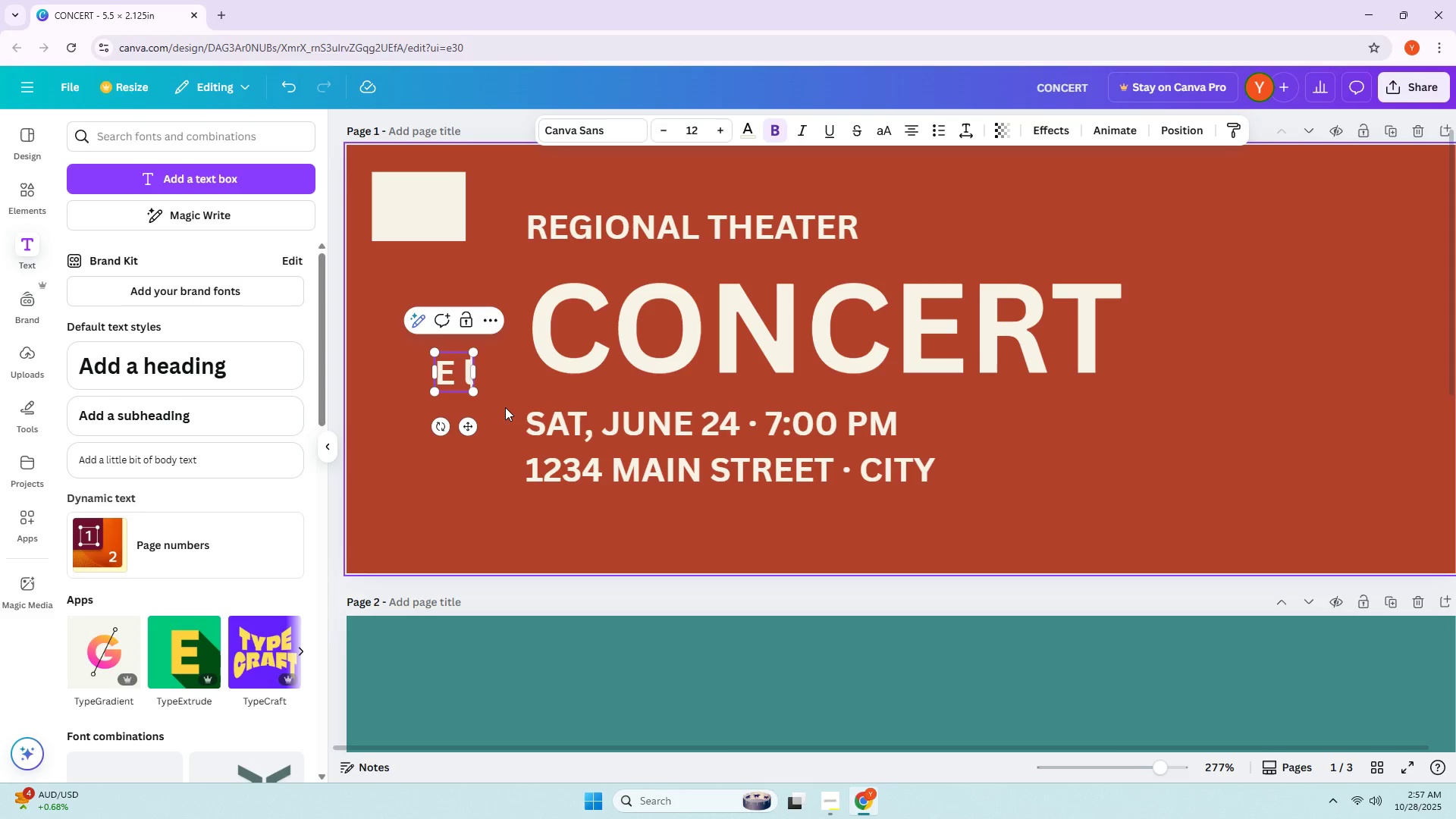 
key(Backspace)
 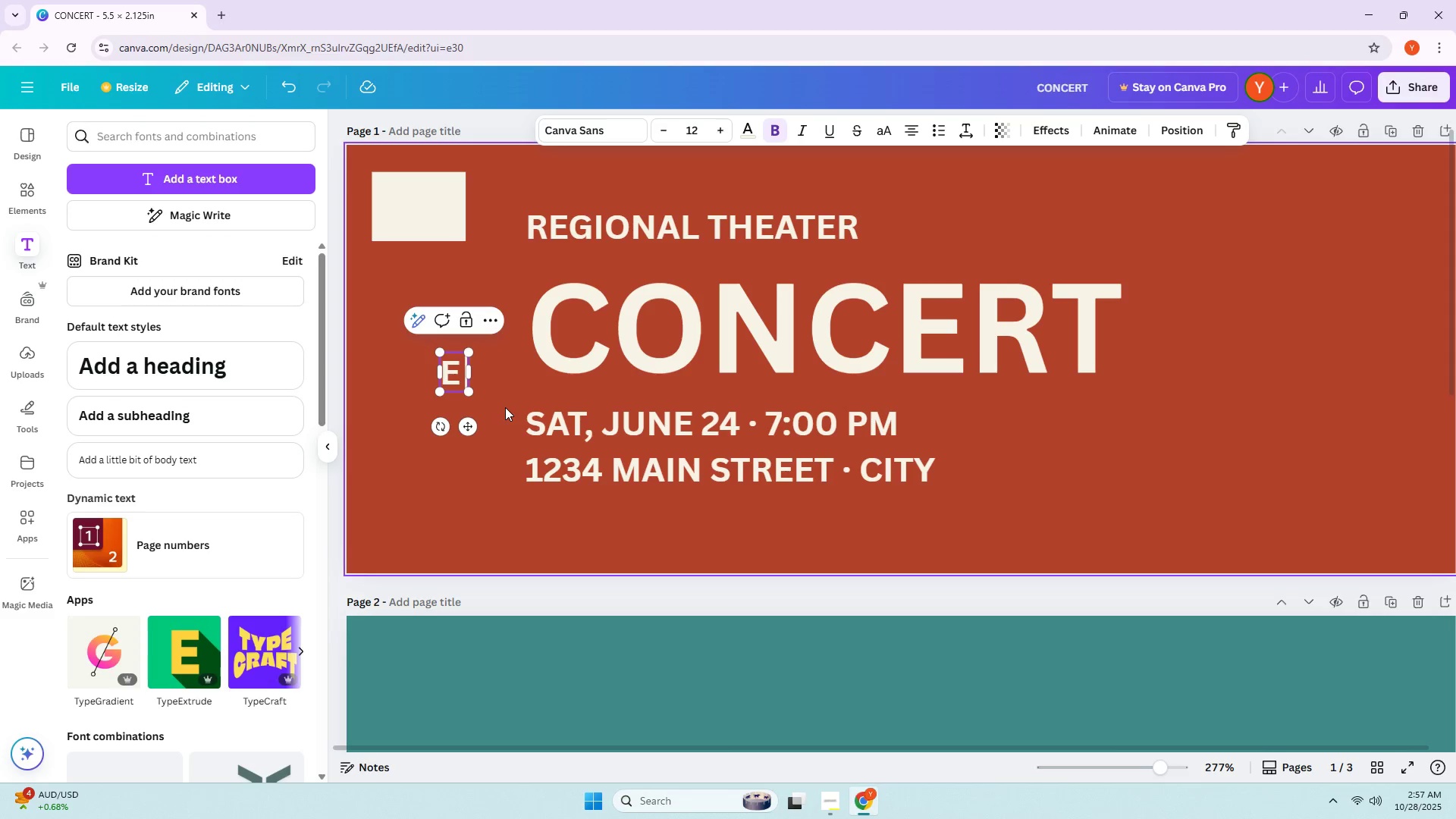 
key(I)
 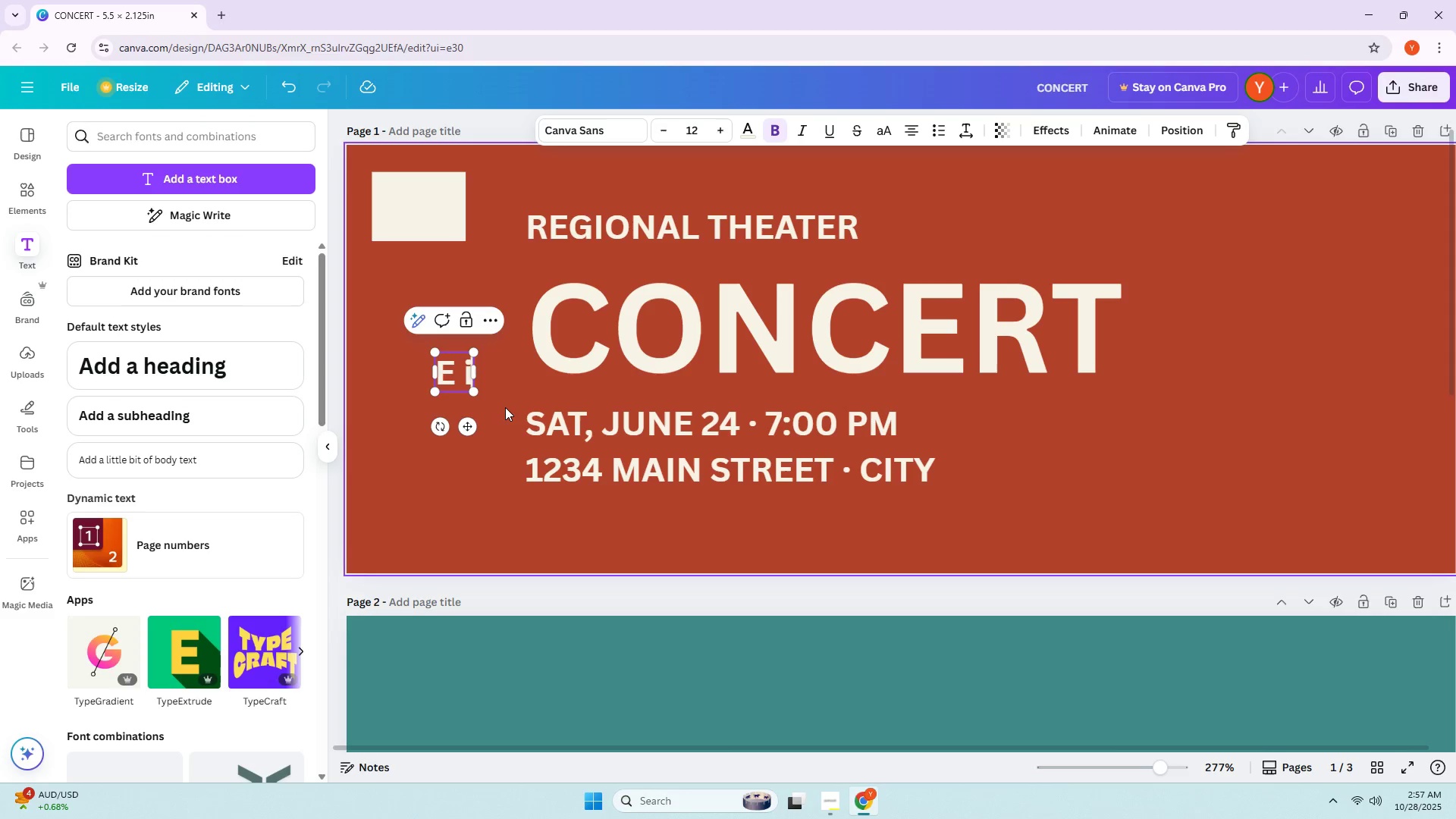 
key(Backspace)
 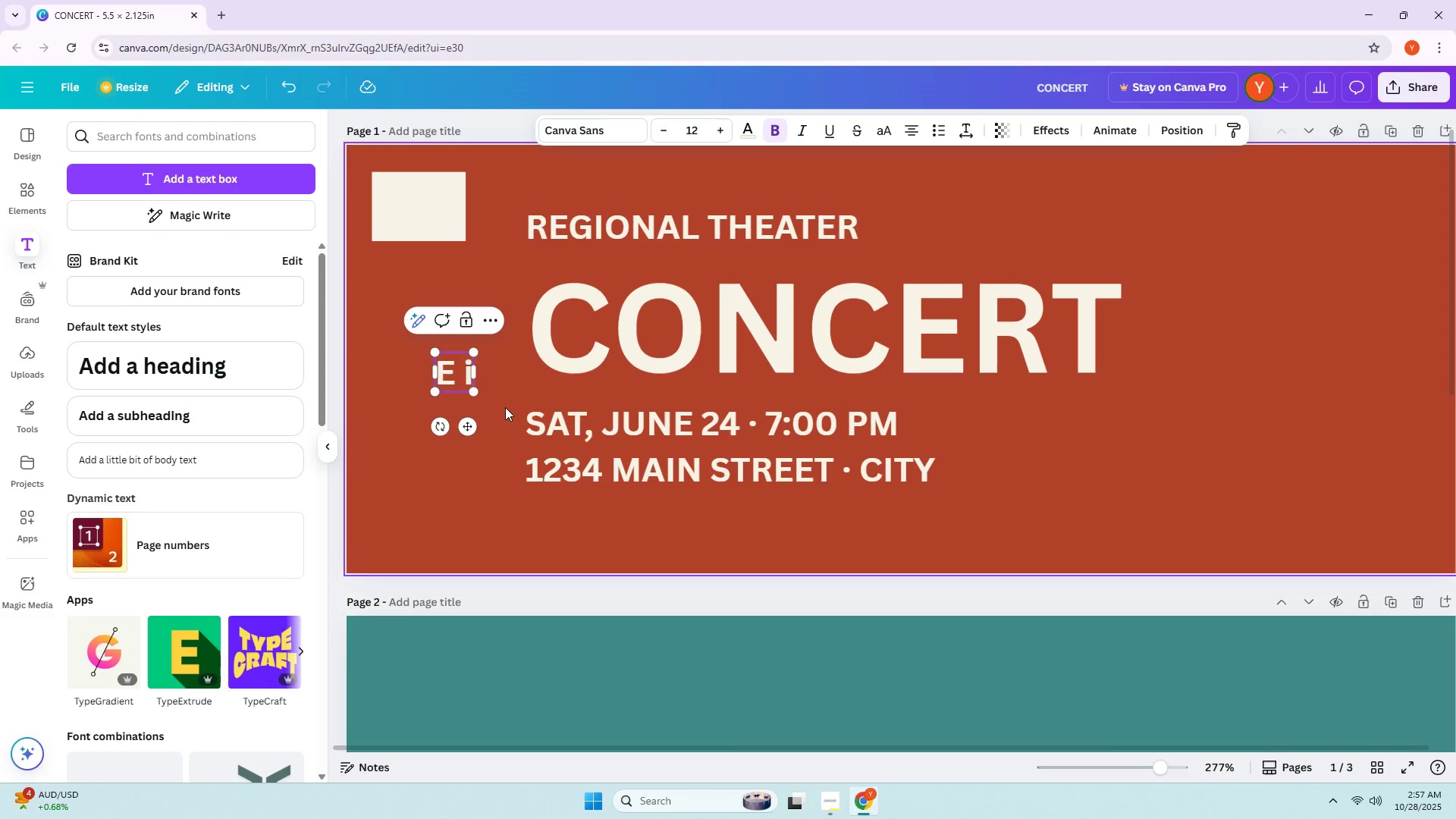 
key(Shift+ShiftLeft)
 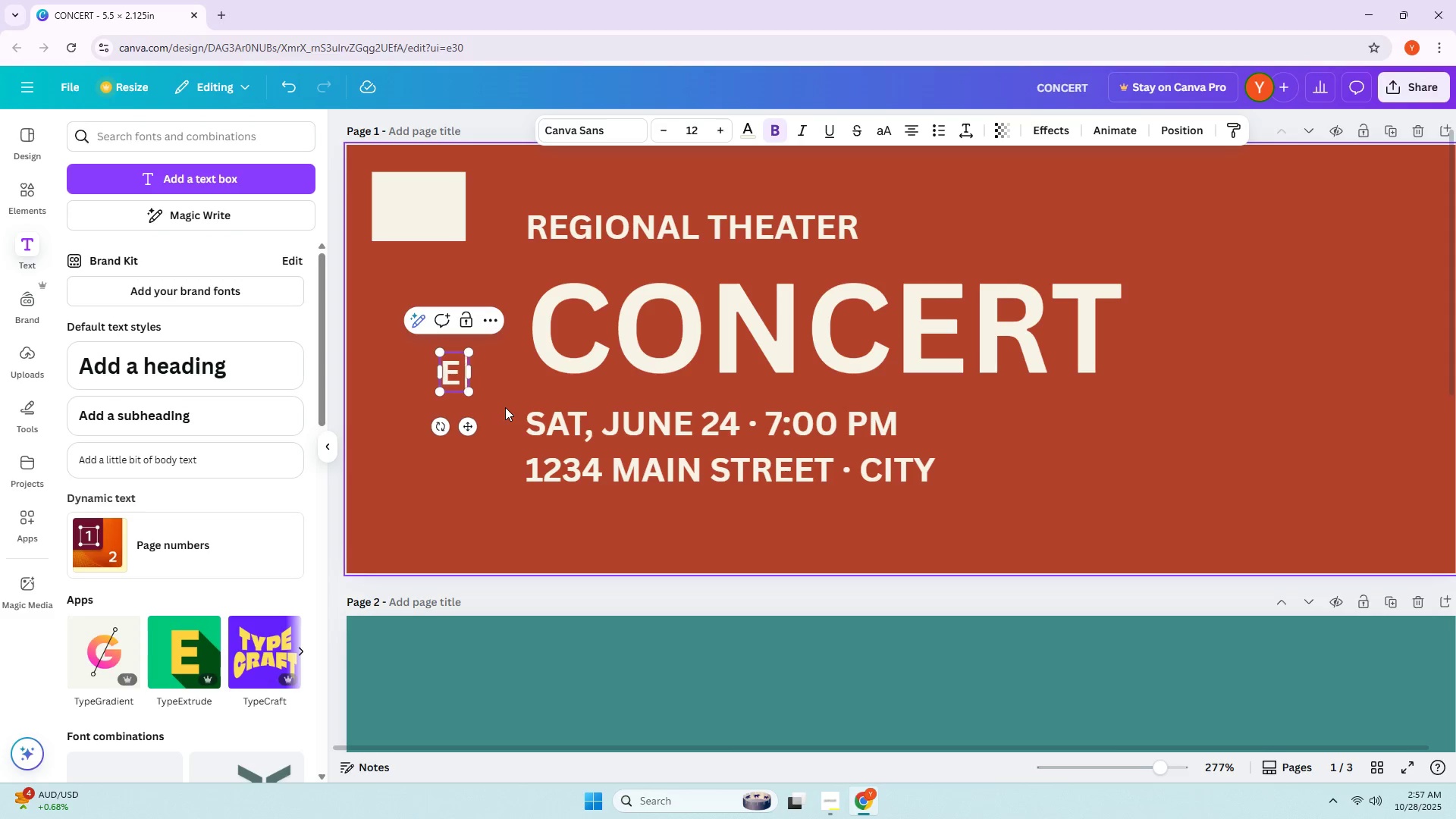 
key(Shift+I)
 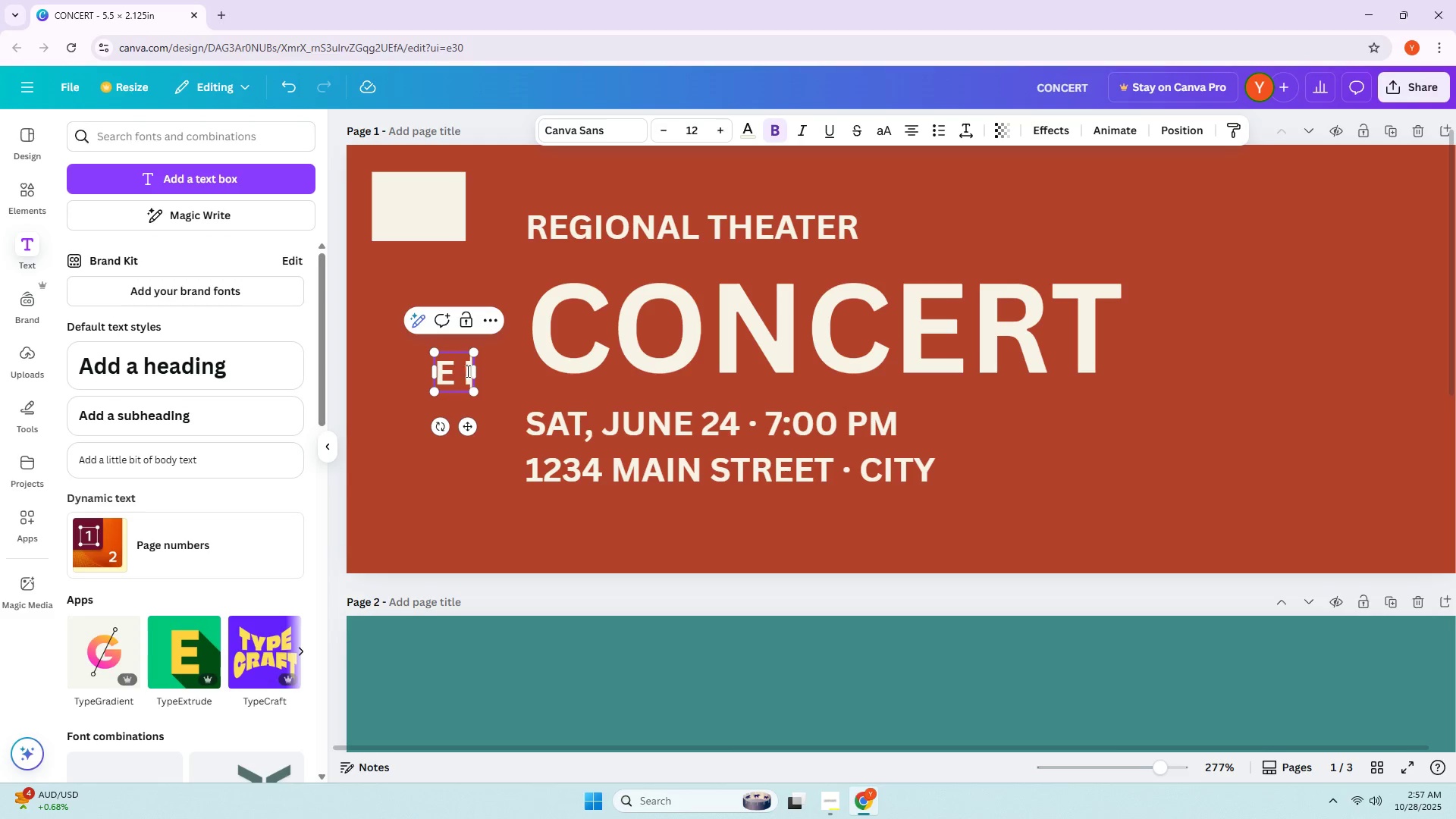 
double_click([463, 379])
 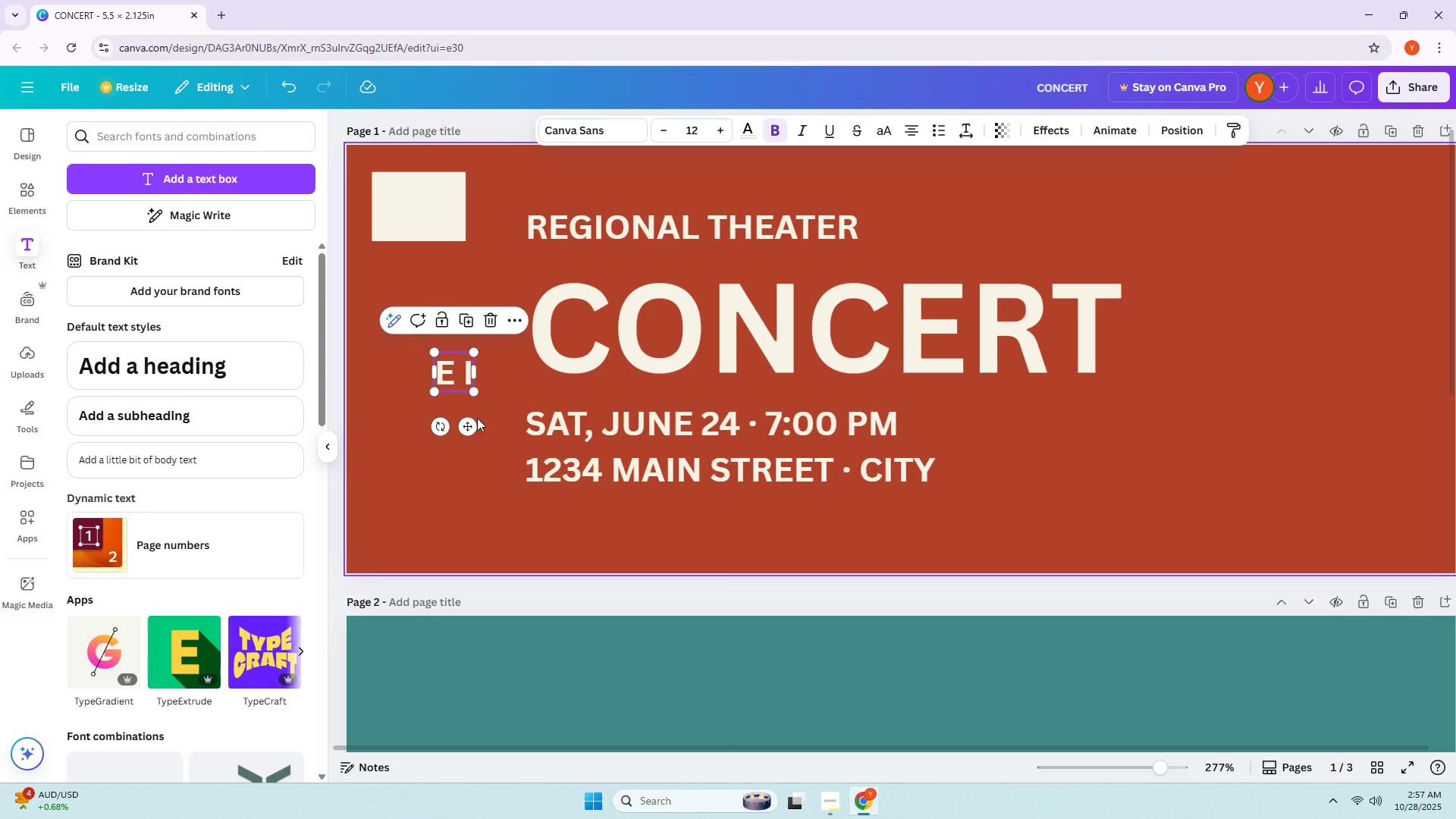 
left_click_drag(start_coordinate=[469, 423], to_coordinate=[420, 433])
 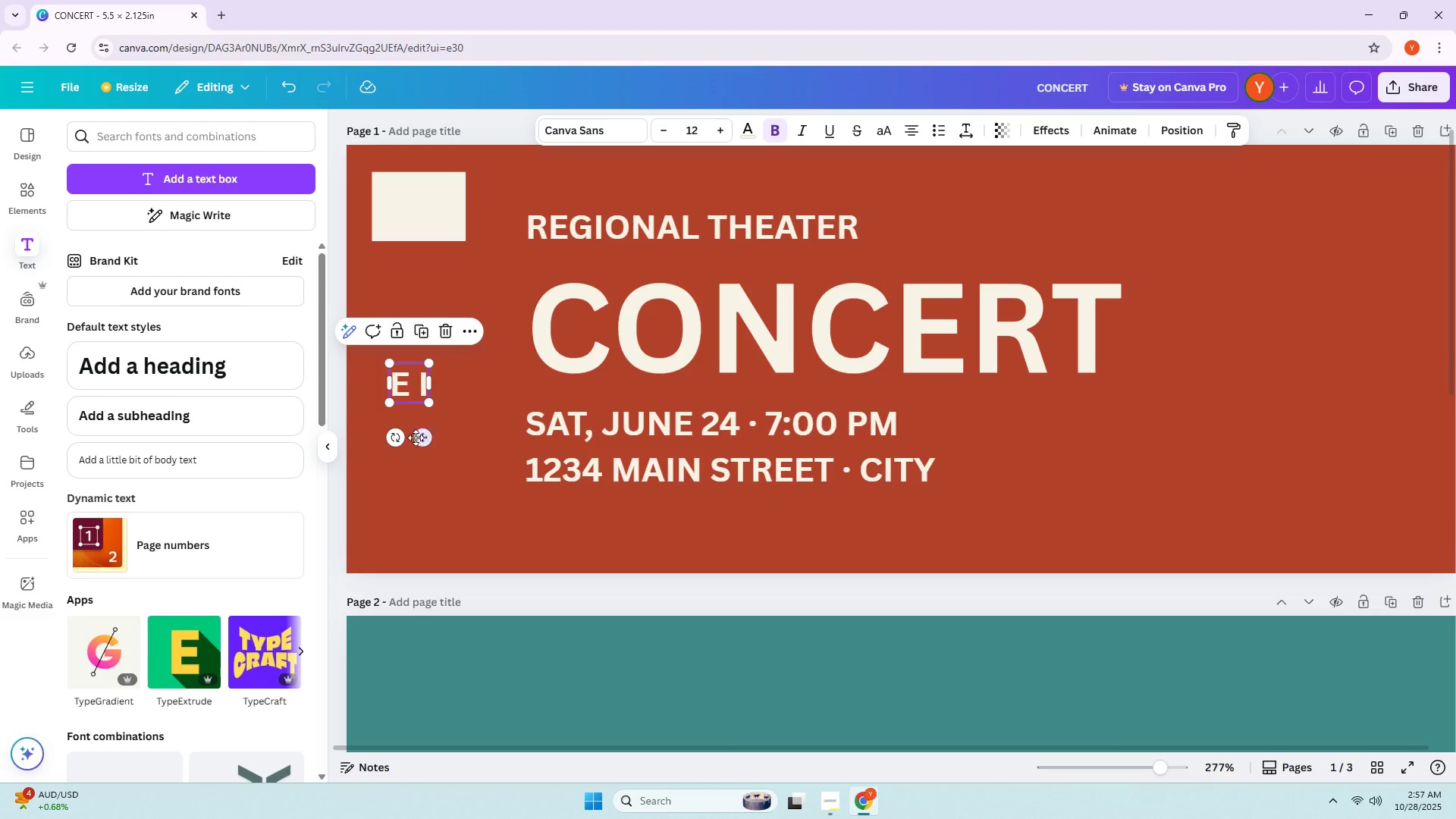 
left_click_drag(start_coordinate=[400, 441], to_coordinate=[355, 375])
 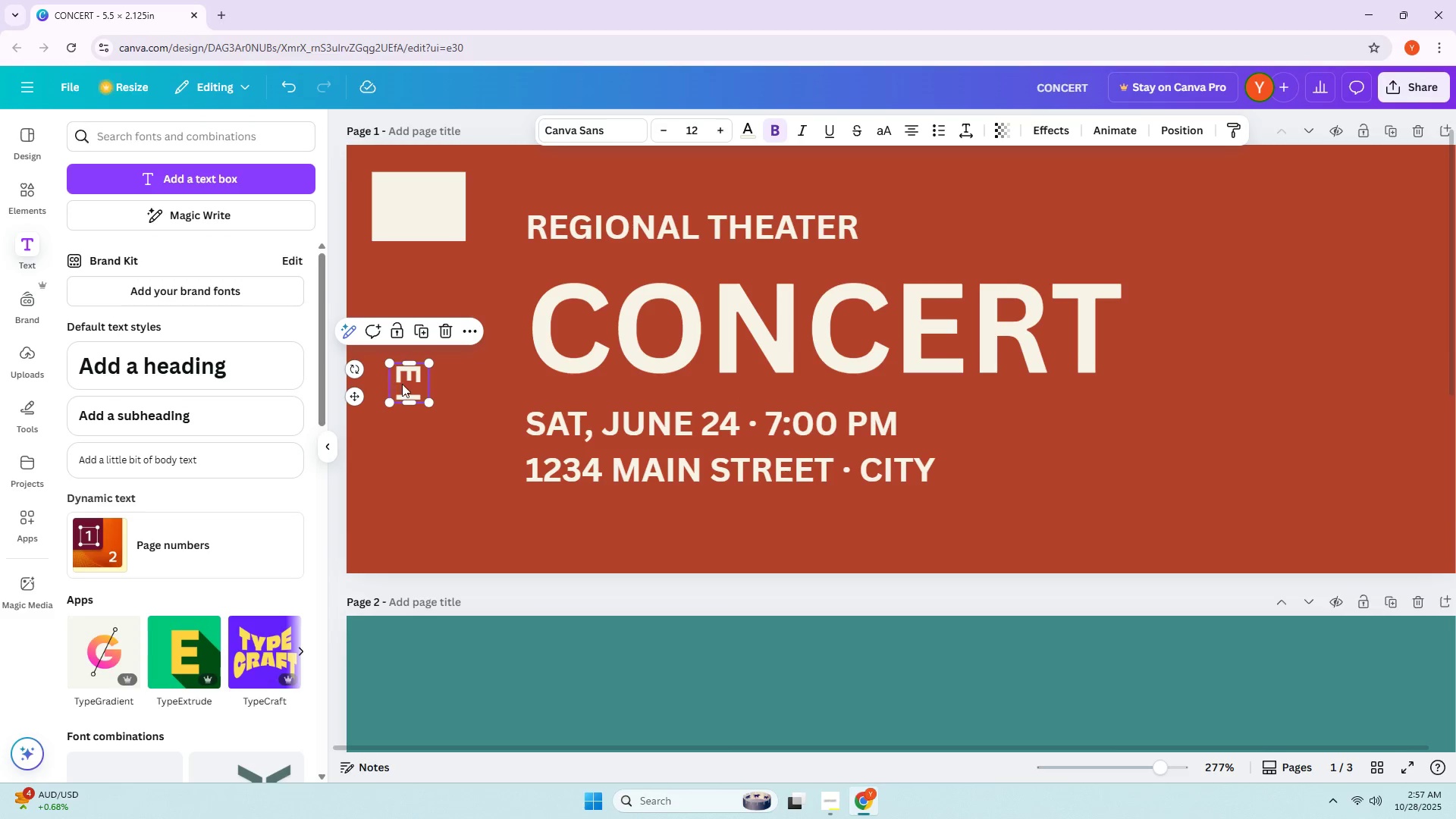 
left_click_drag(start_coordinate=[406, 384], to_coordinate=[413, 214])
 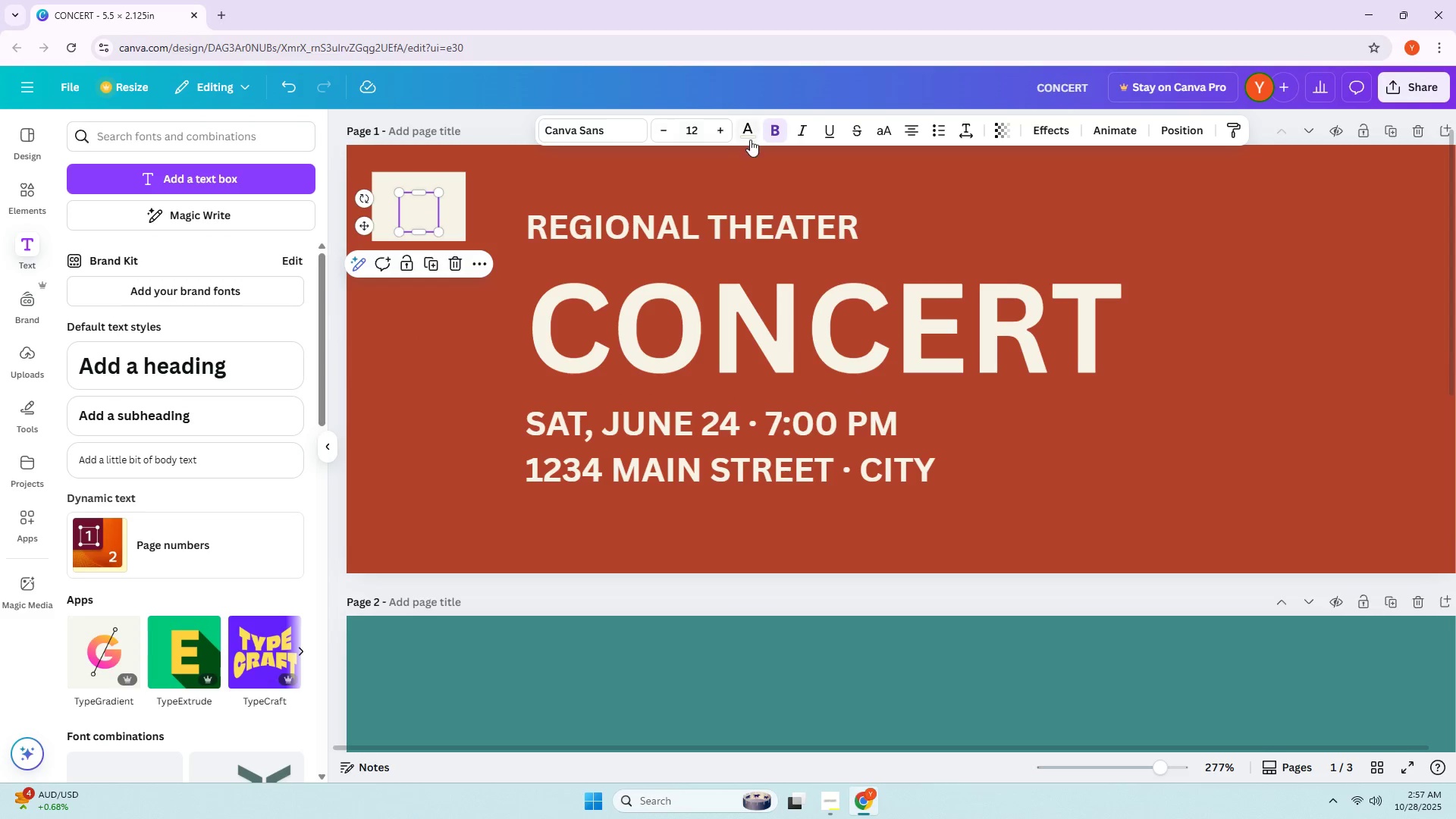 
left_click([755, 132])
 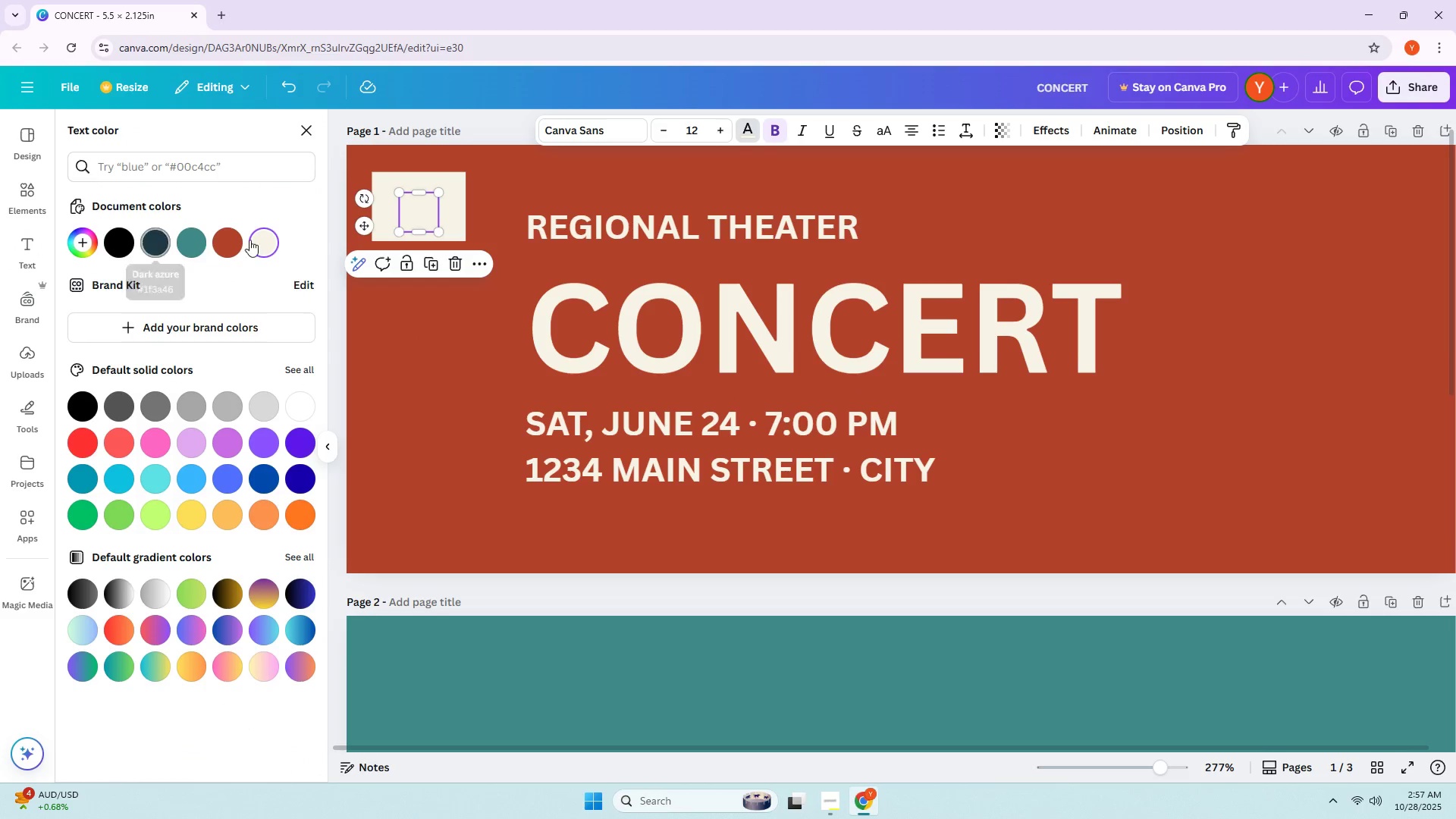 
left_click([237, 243])
 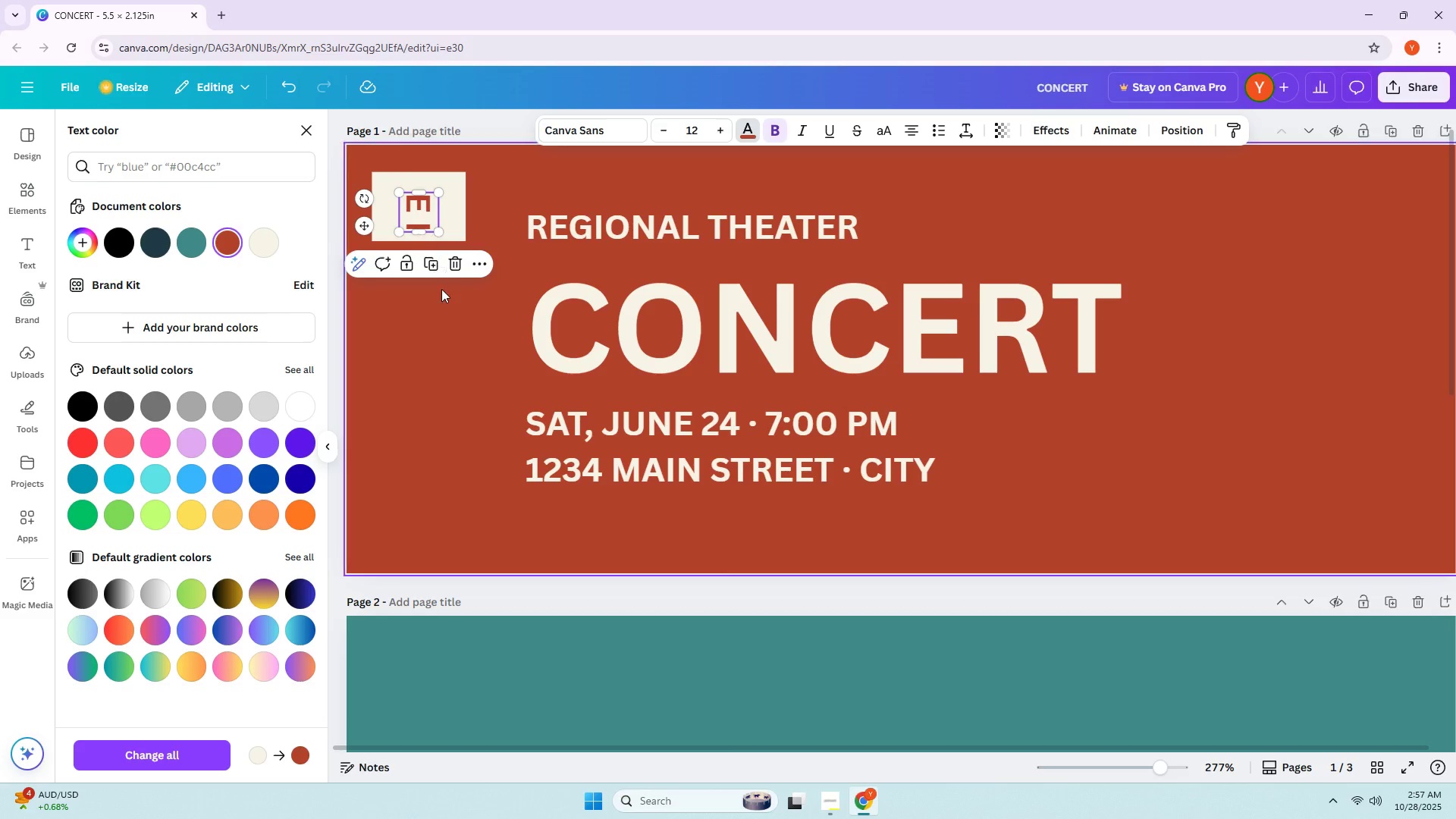 
left_click([440, 312])
 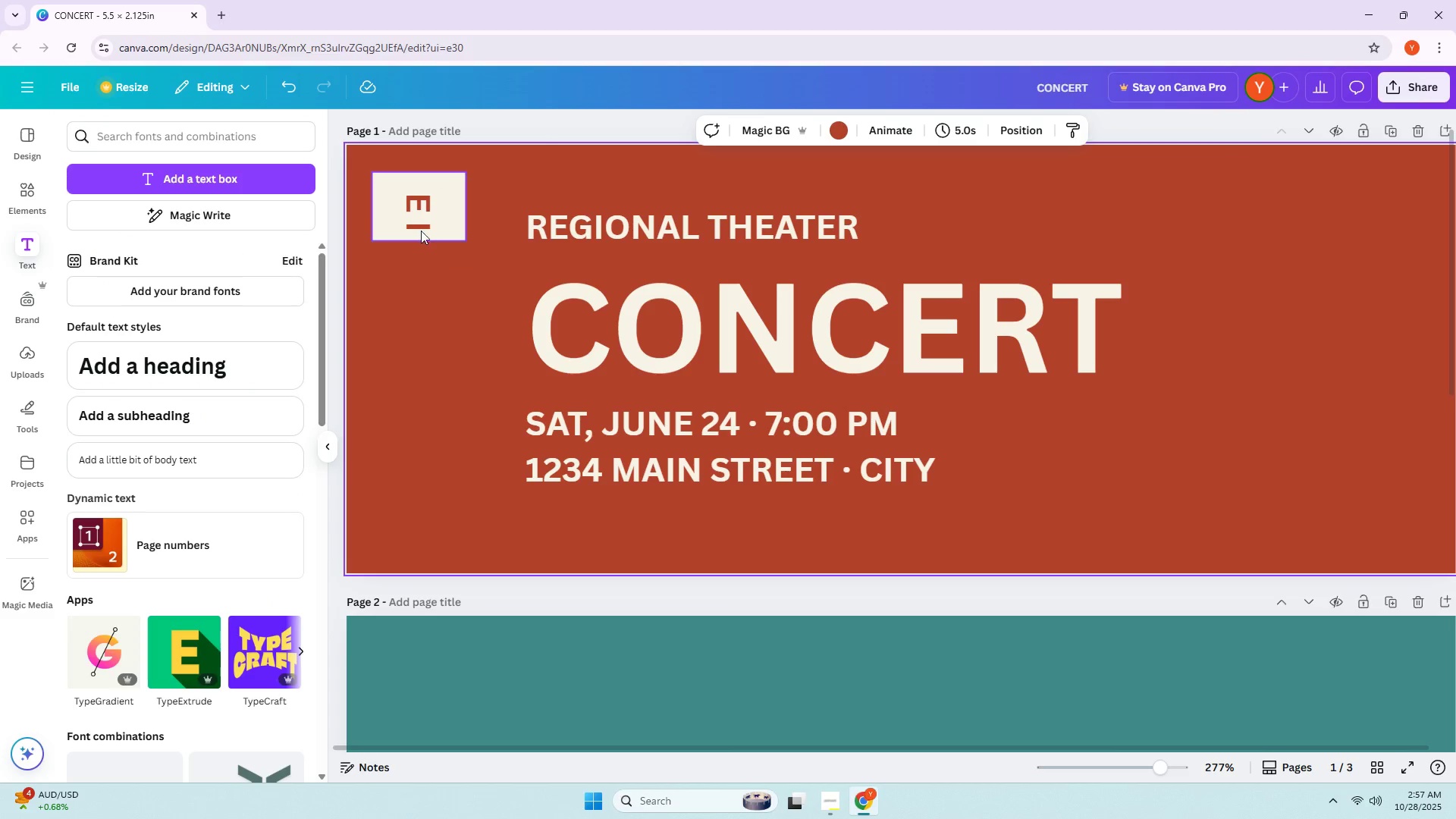 
left_click_drag(start_coordinate=[421, 215], to_coordinate=[431, 218])
 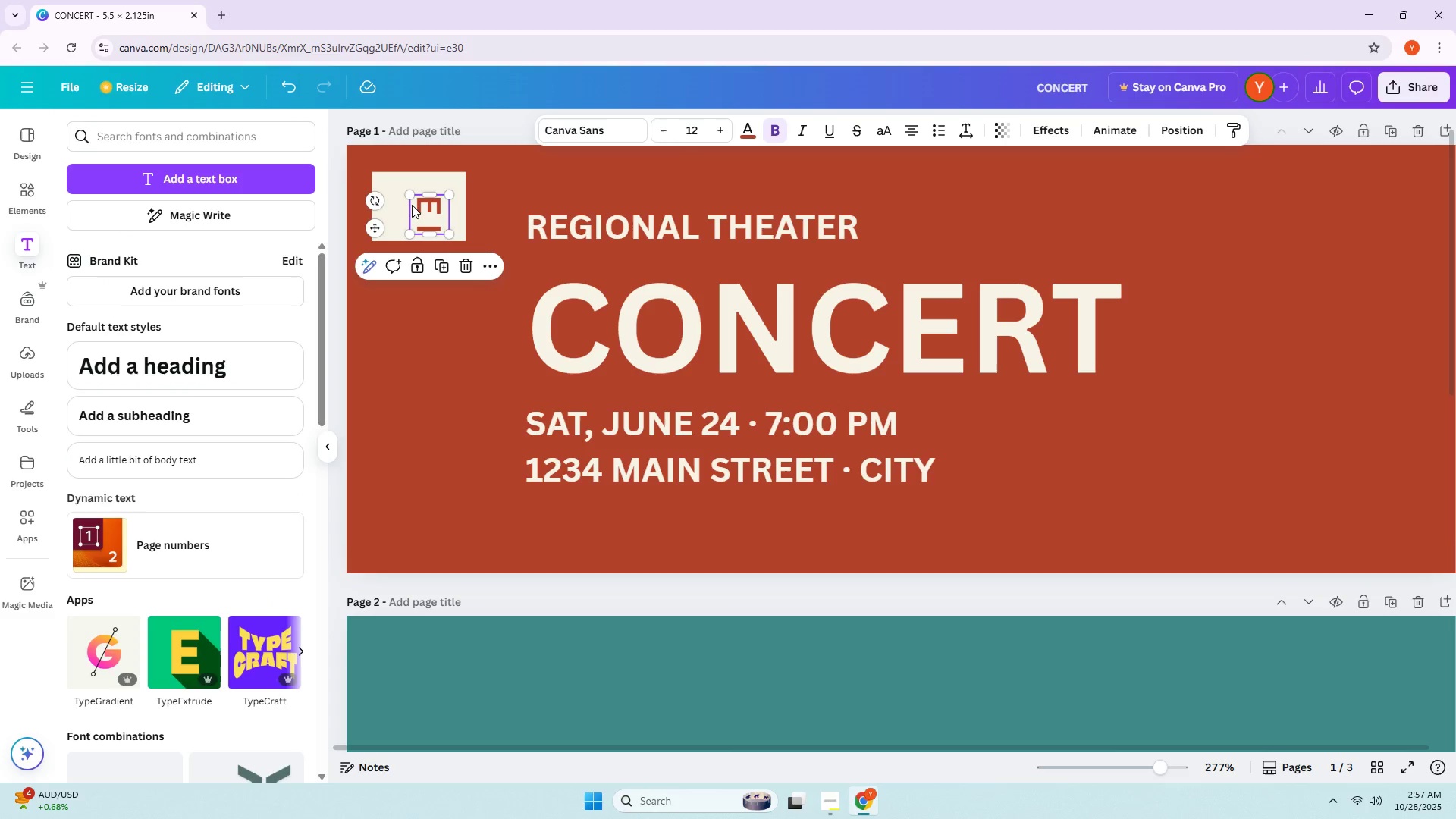 
left_click_drag(start_coordinate=[411, 195], to_coordinate=[383, 186])
 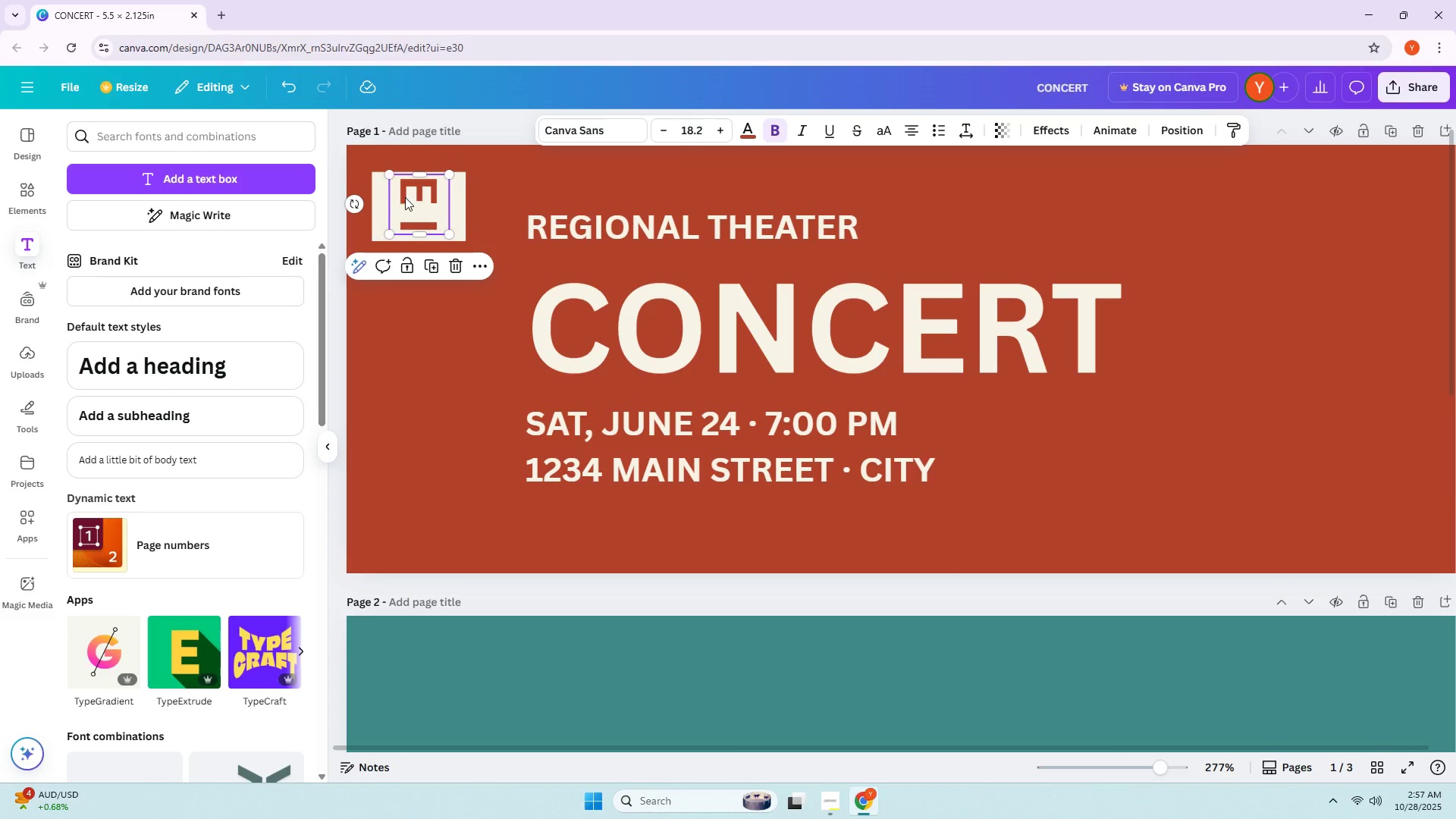 
left_click_drag(start_coordinate=[407, 198], to_coordinate=[403, 202])
 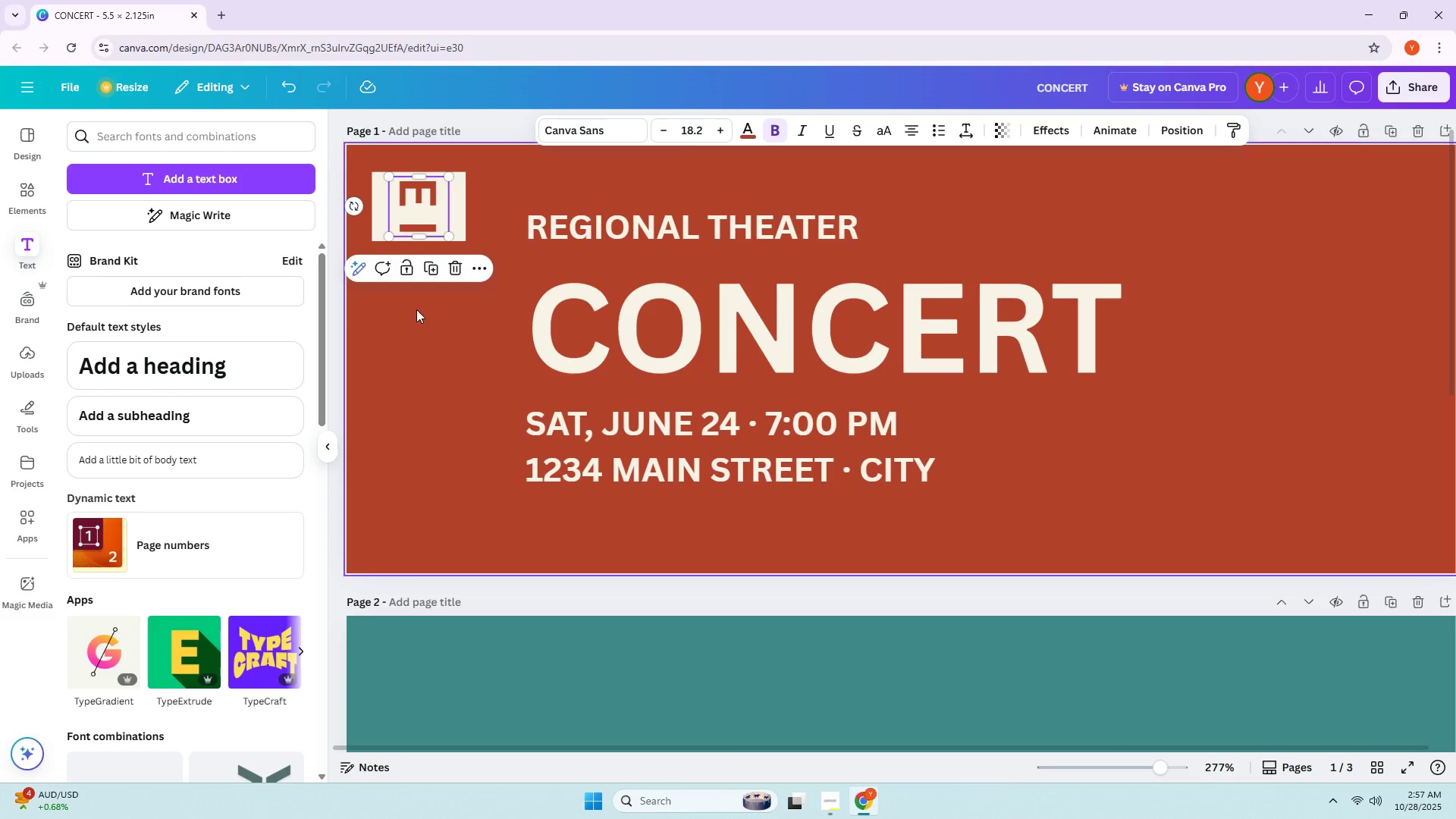 
left_click([416, 309])
 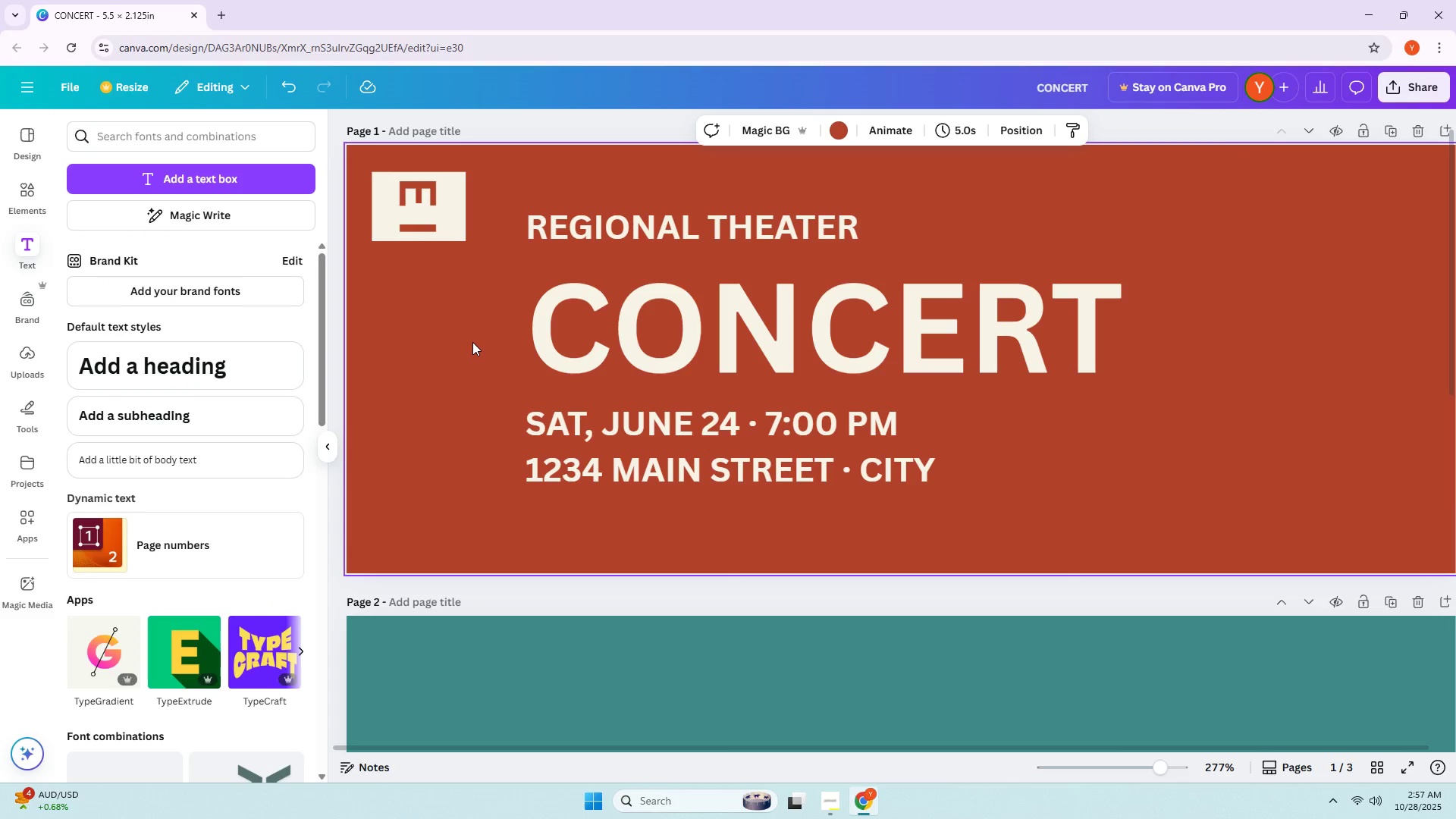 
left_click([447, 325])
 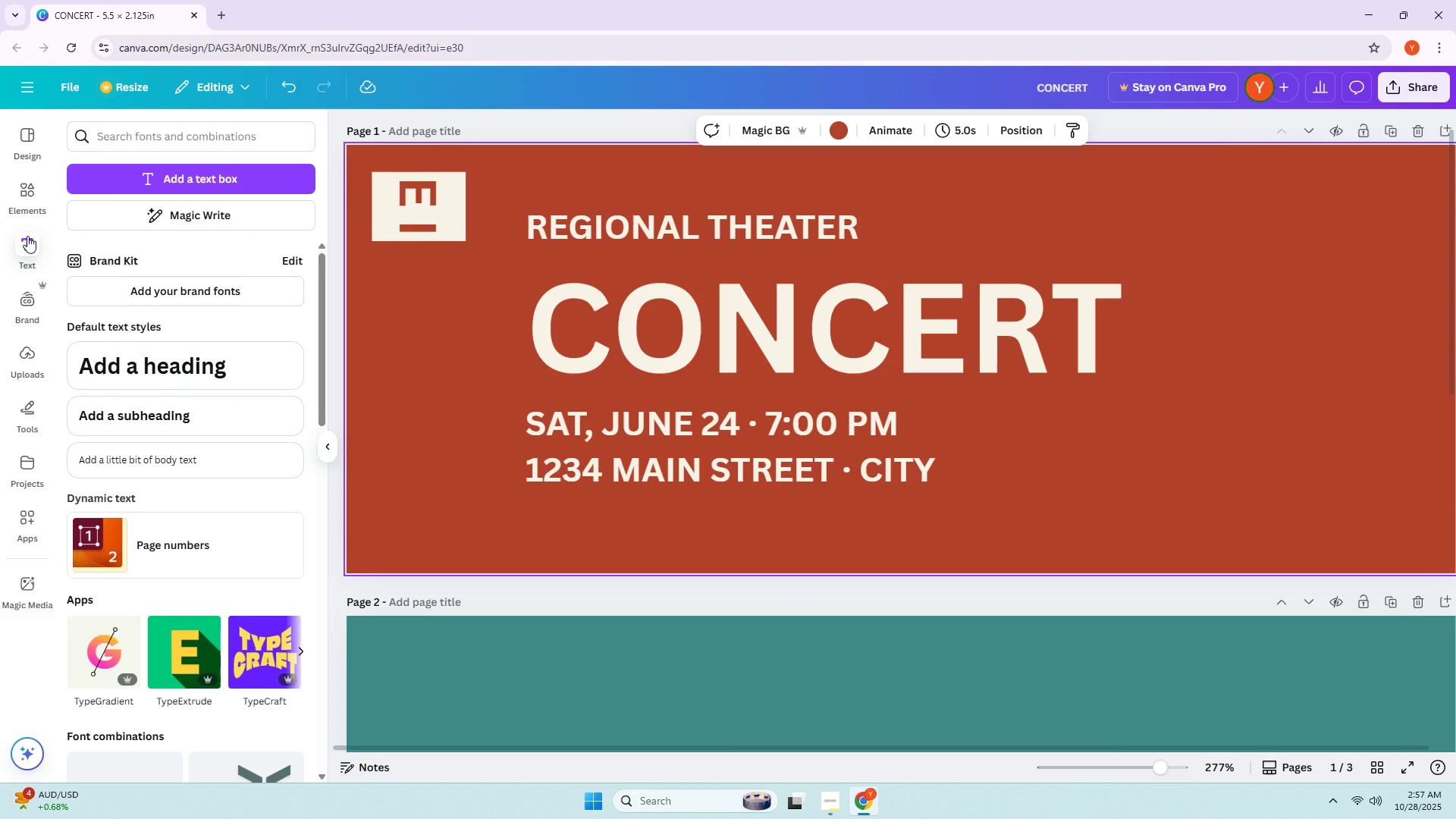 
left_click([157, 183])
 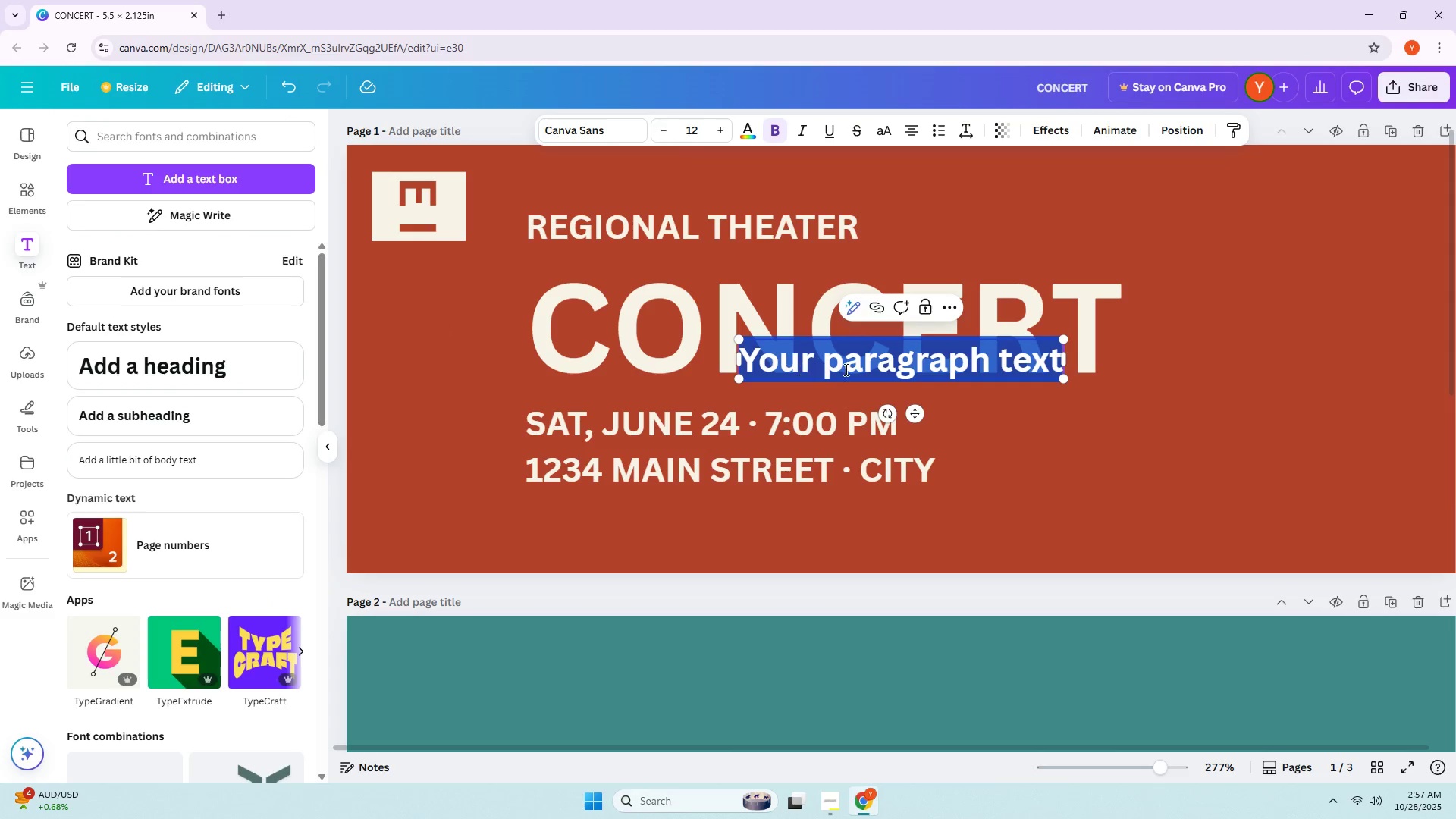 
left_click([877, 369])
 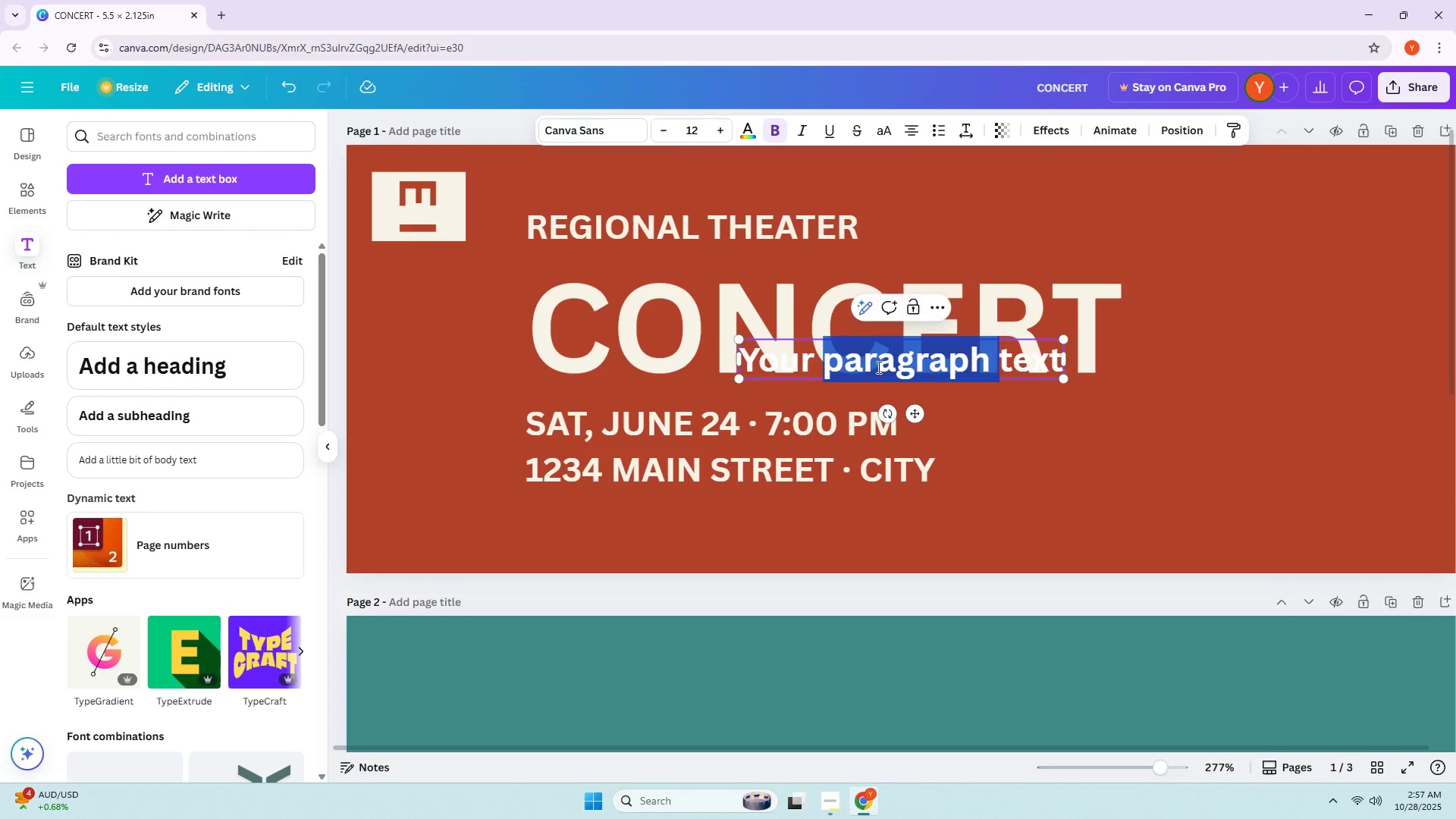 
triple_click([877, 367])
 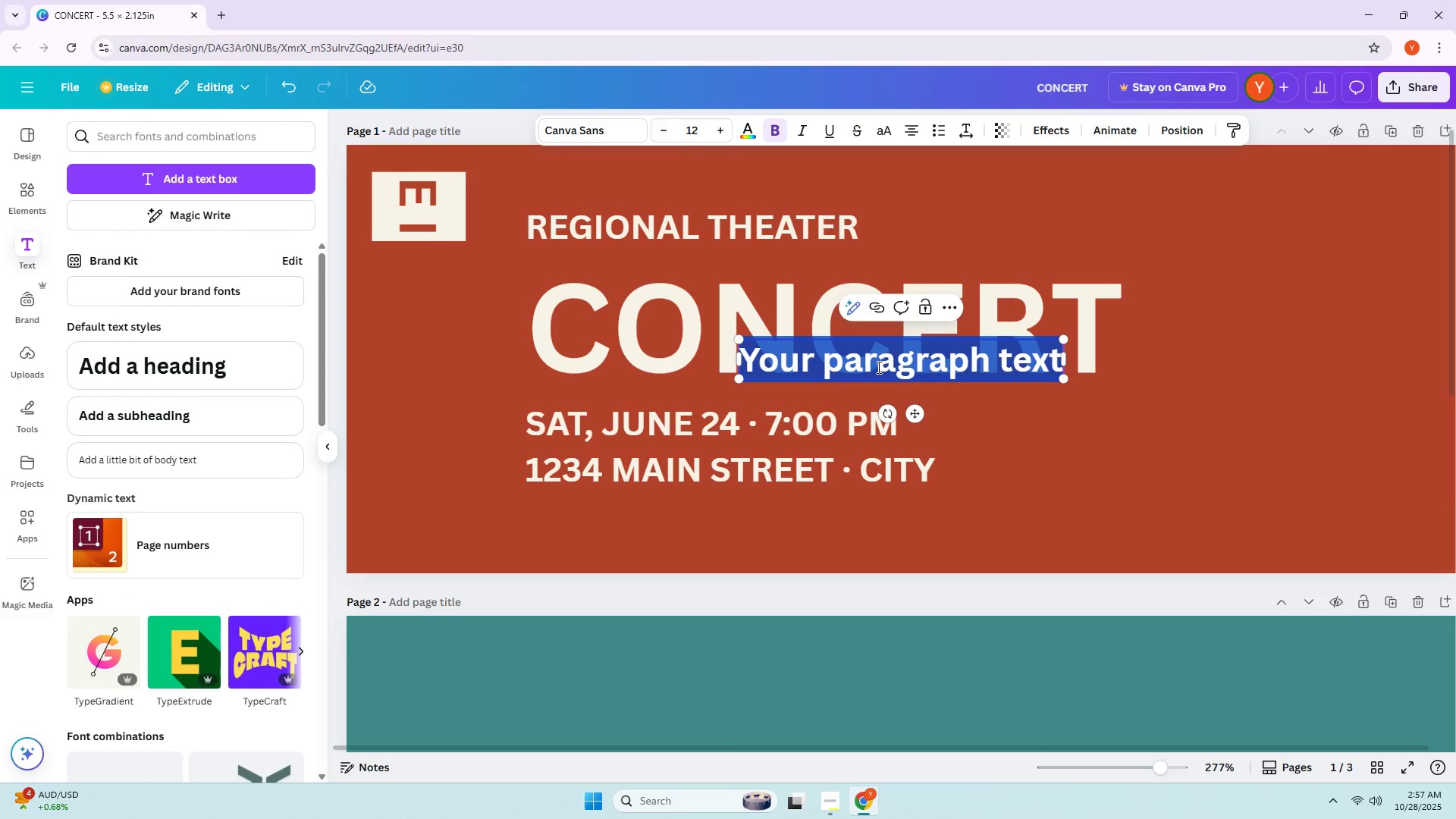 
type(The)
key(Backspace)
key(Backspace)
type(hea)
key(Backspace)
key(Backspace)
key(Backspace)
type(HEAATE)
key(Backspace)
key(Backspace)
key(Backspace)
key(Backspace)
type(TER)
key(Backspace)
key(Backspace)
key(Backspace)
type(ATER)
 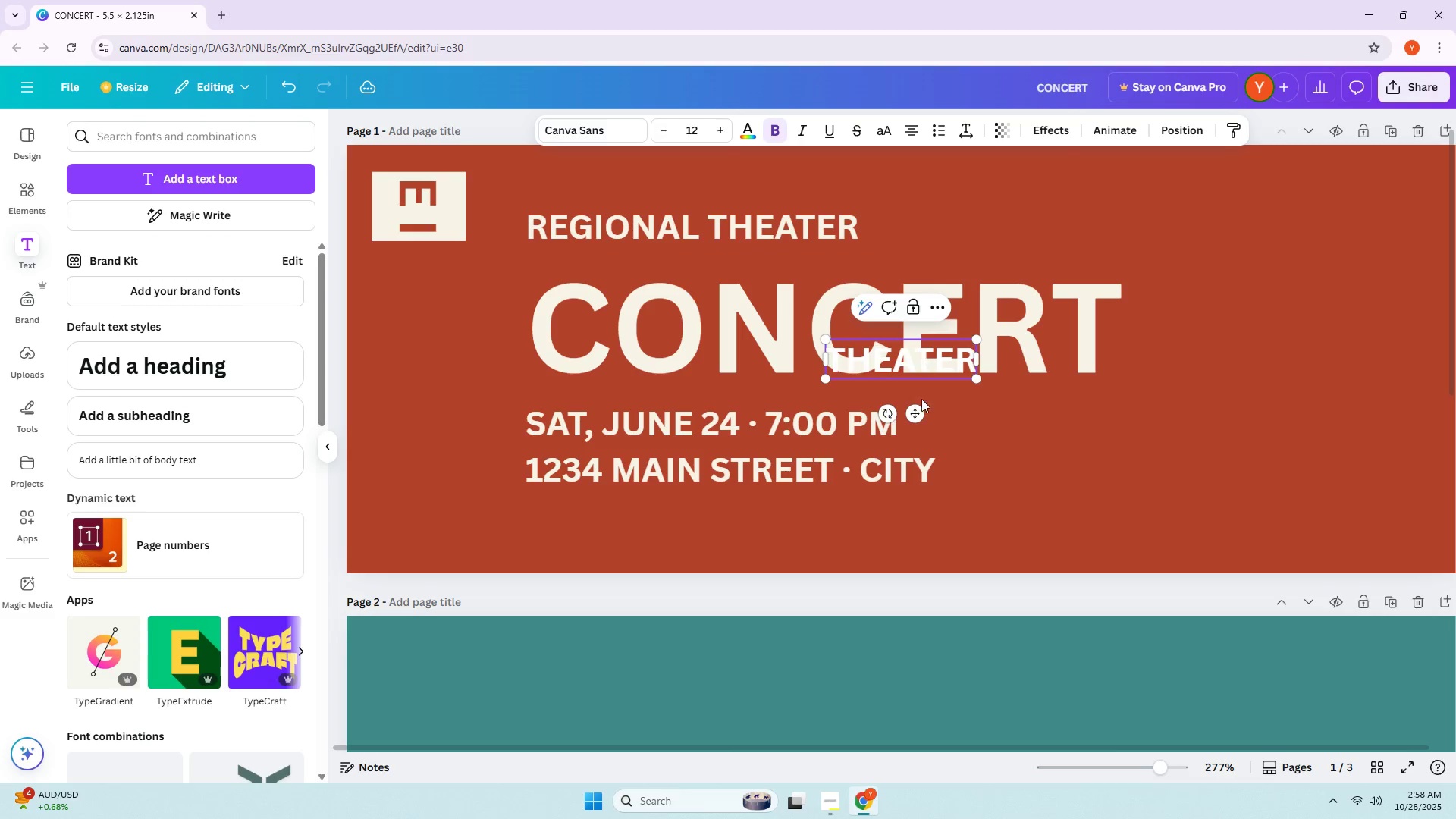 
left_click([947, 421])
 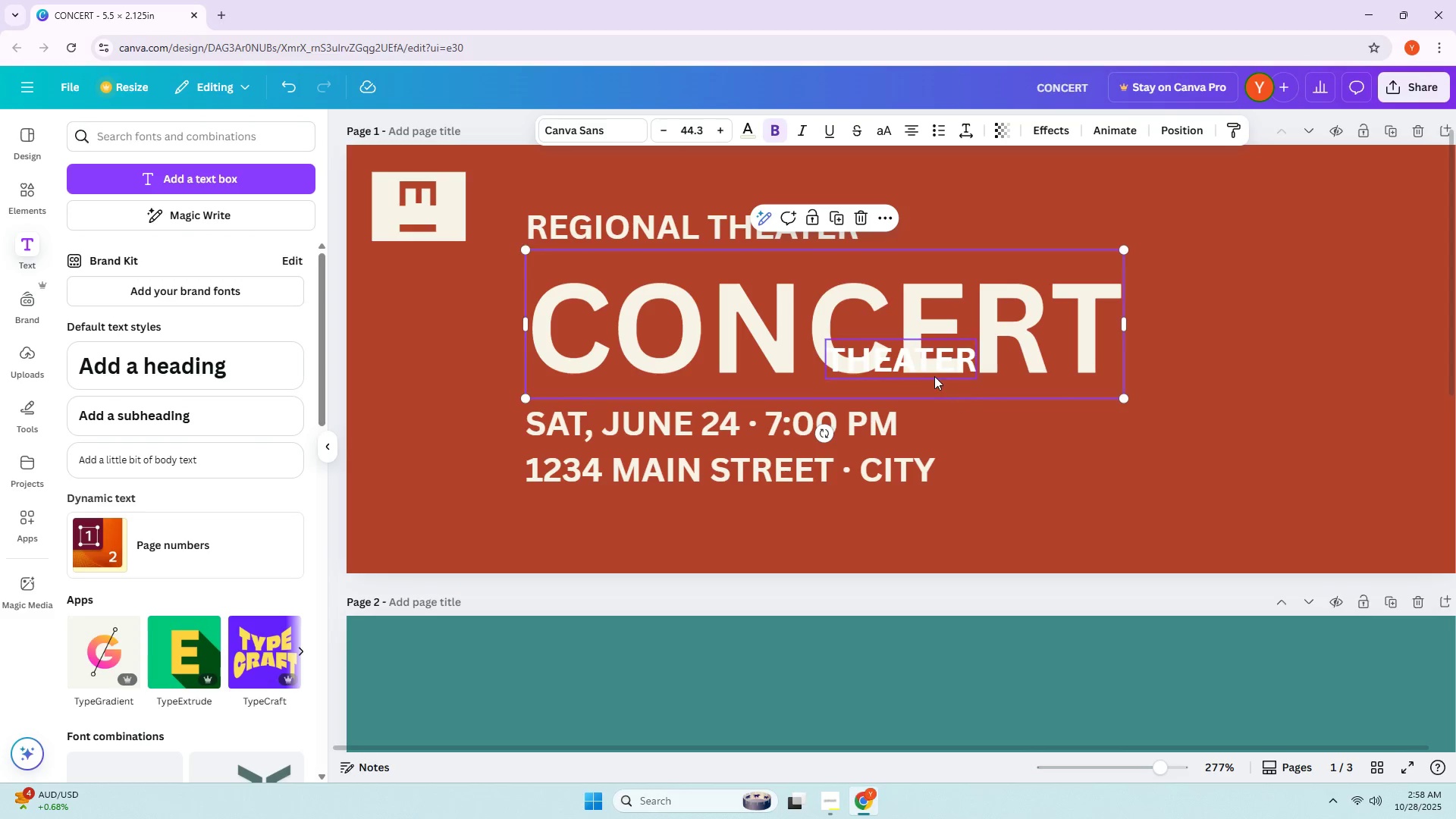 
triple_click([927, 372])
 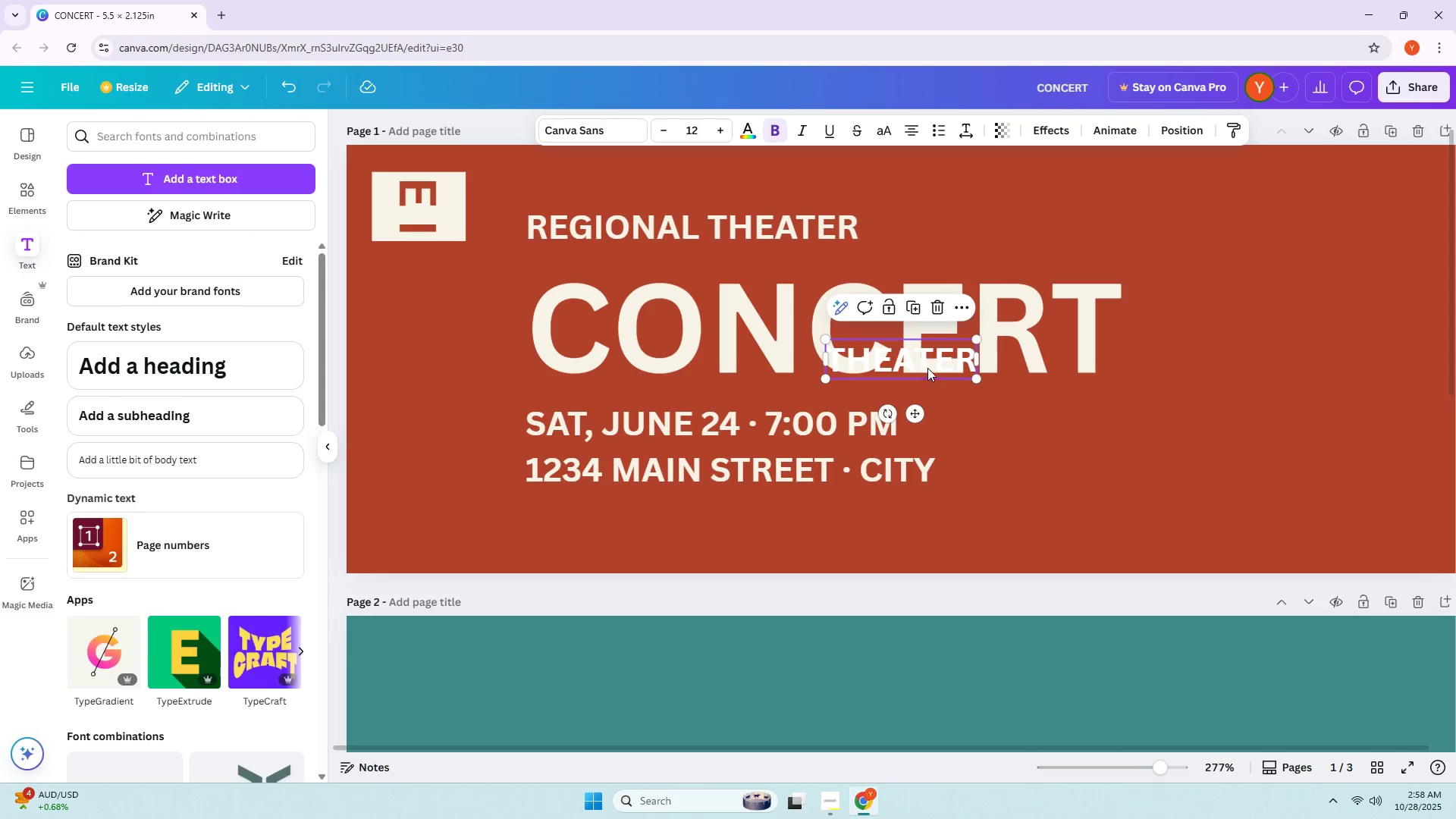 
left_click_drag(start_coordinate=[925, 366], to_coordinate=[458, 275])
 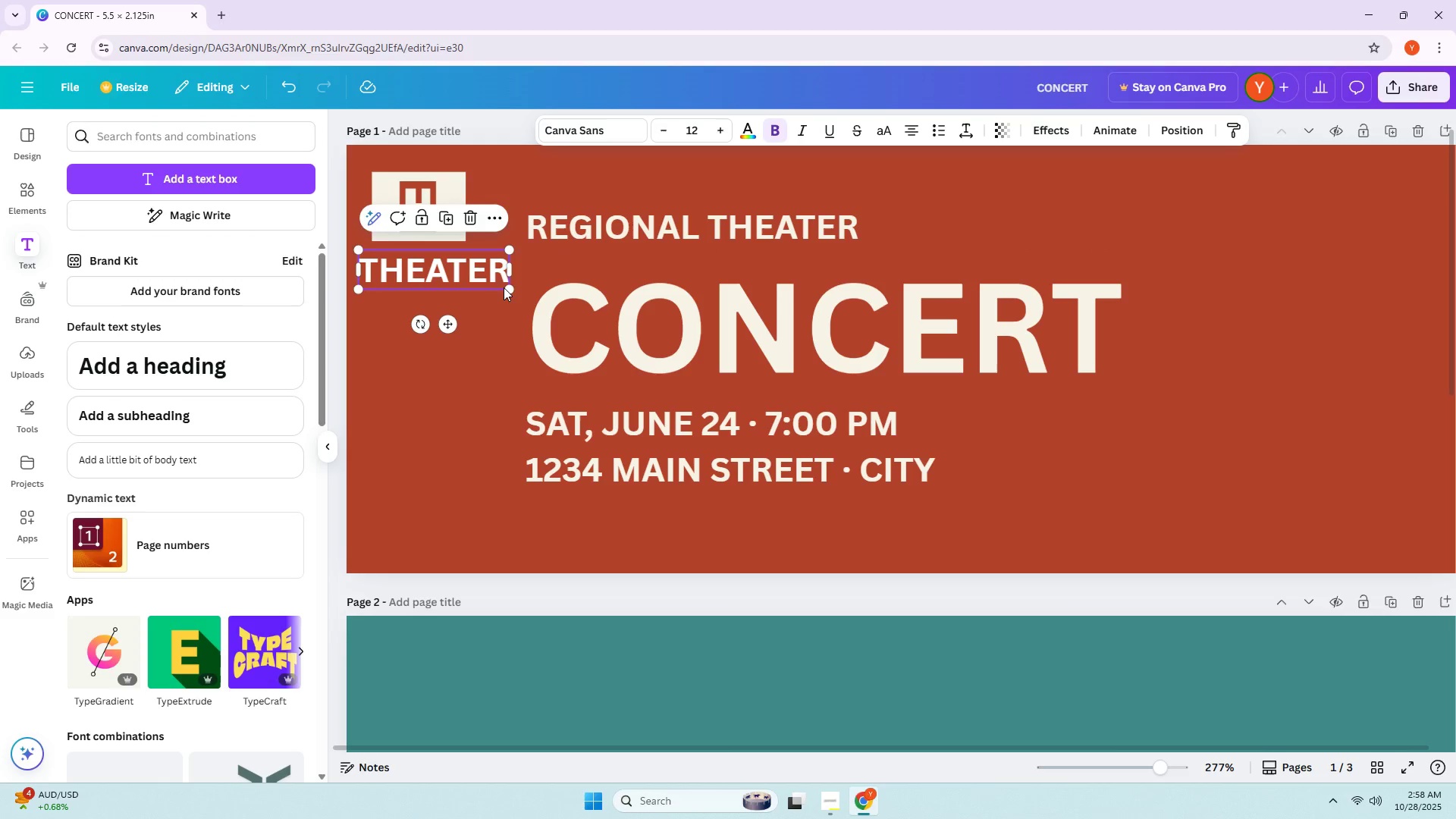 
left_click_drag(start_coordinate=[507, 289], to_coordinate=[462, 274])
 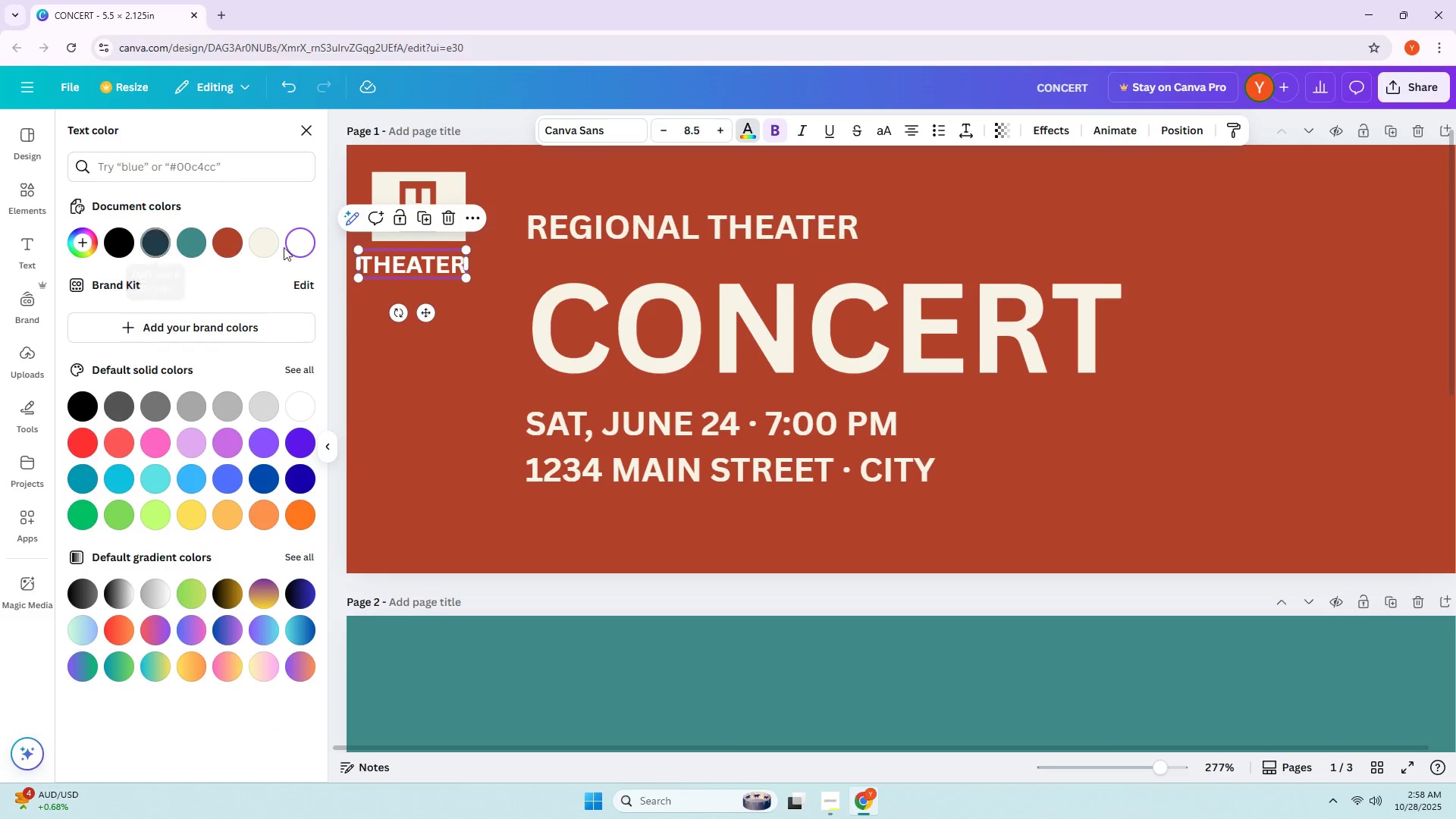 
left_click_drag(start_coordinate=[243, 238], to_coordinate=[249, 240])
 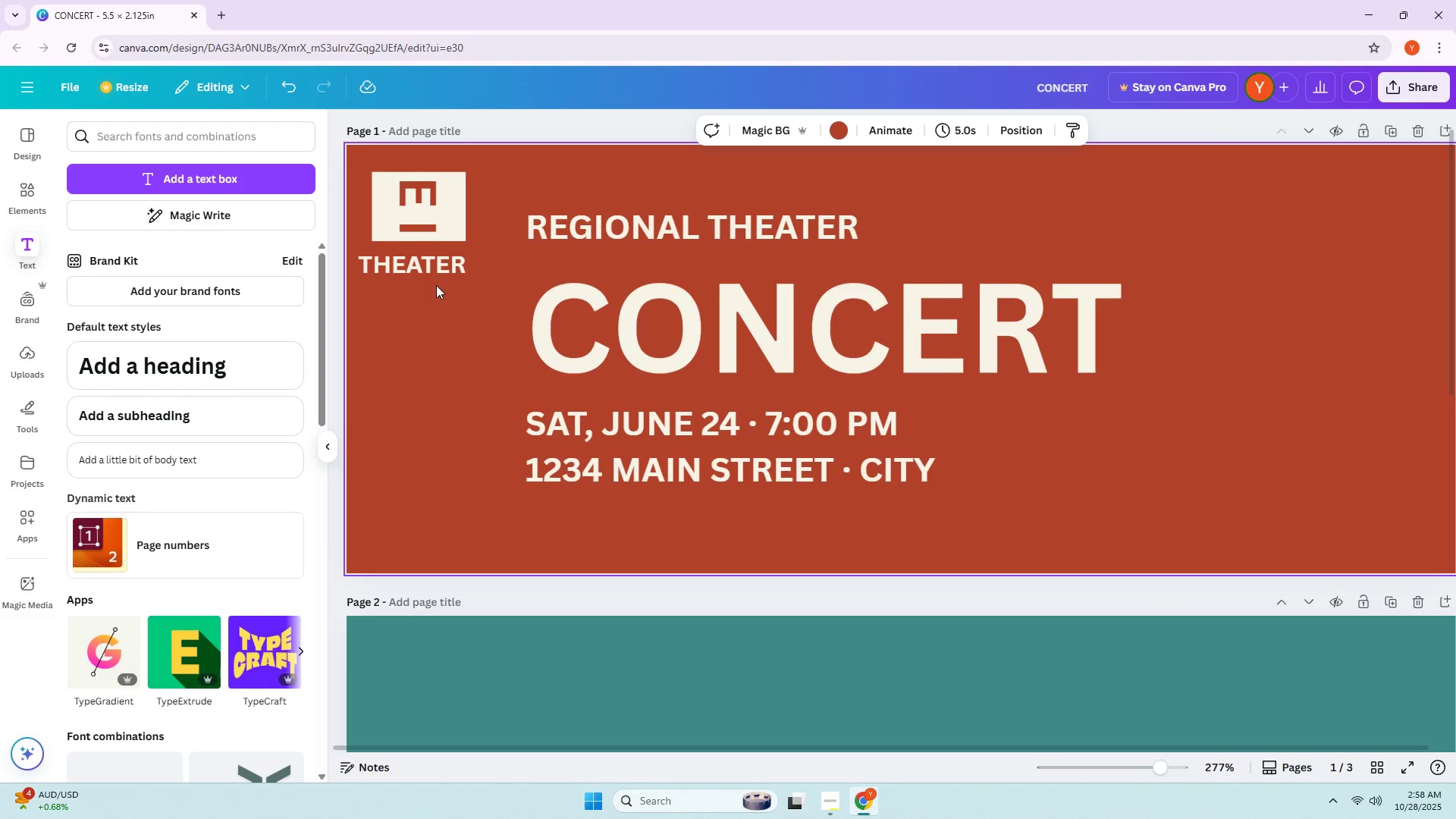 
left_click_drag(start_coordinate=[419, 254], to_coordinate=[426, 255])
 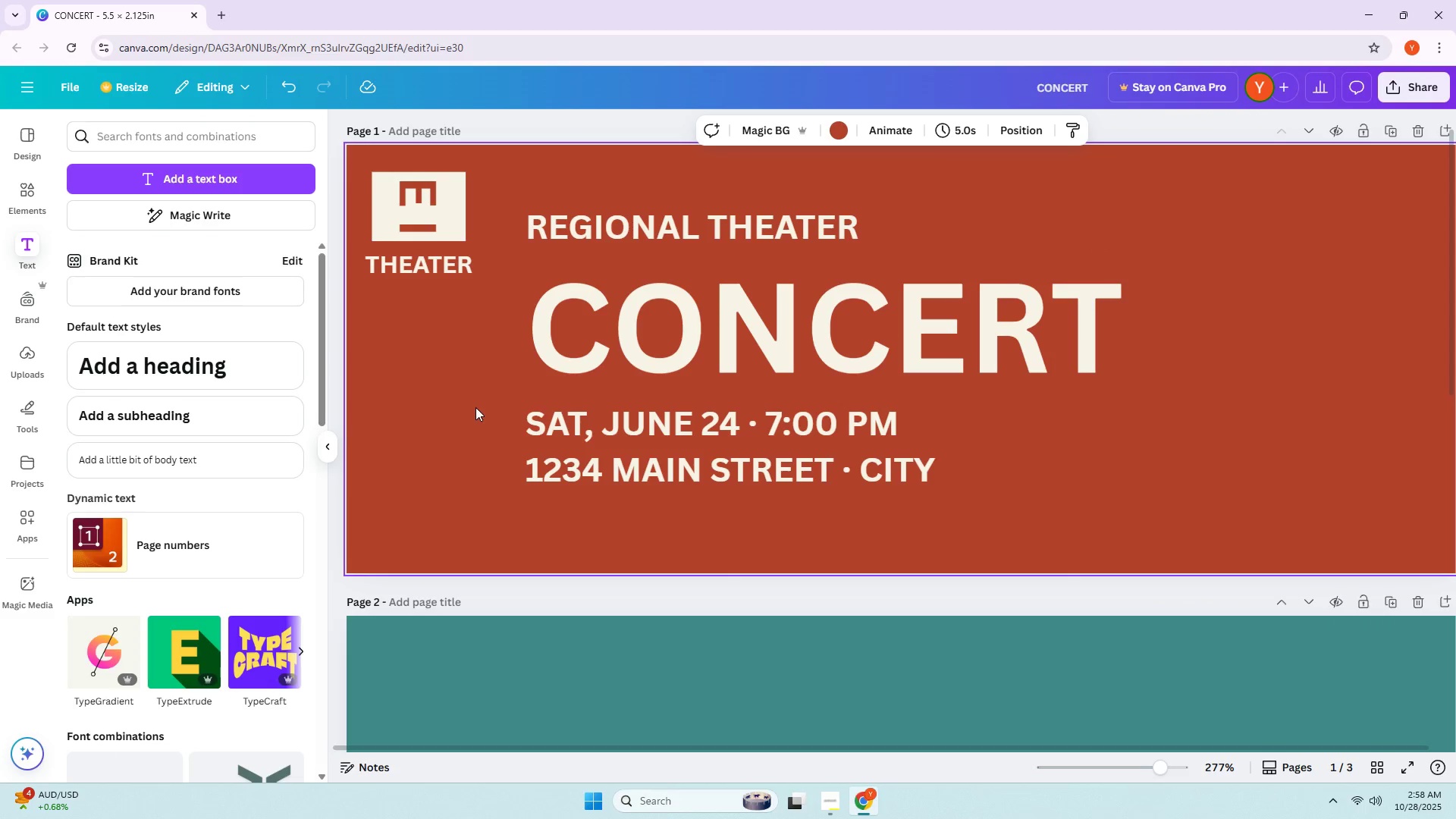 
left_click_drag(start_coordinate=[614, 229], to_coordinate=[617, 215])
 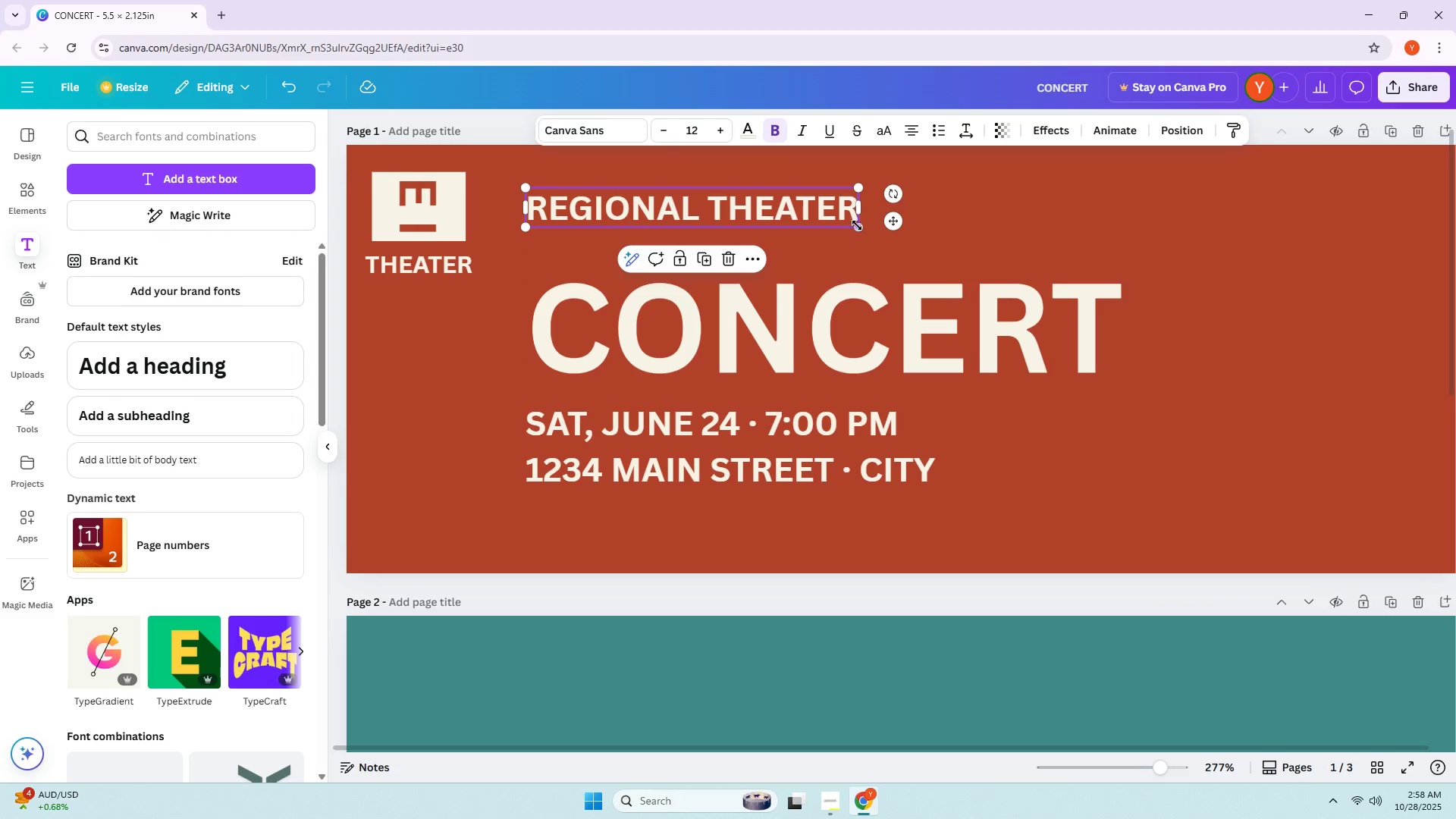 
left_click_drag(start_coordinate=[857, 225], to_coordinate=[824, 217])
 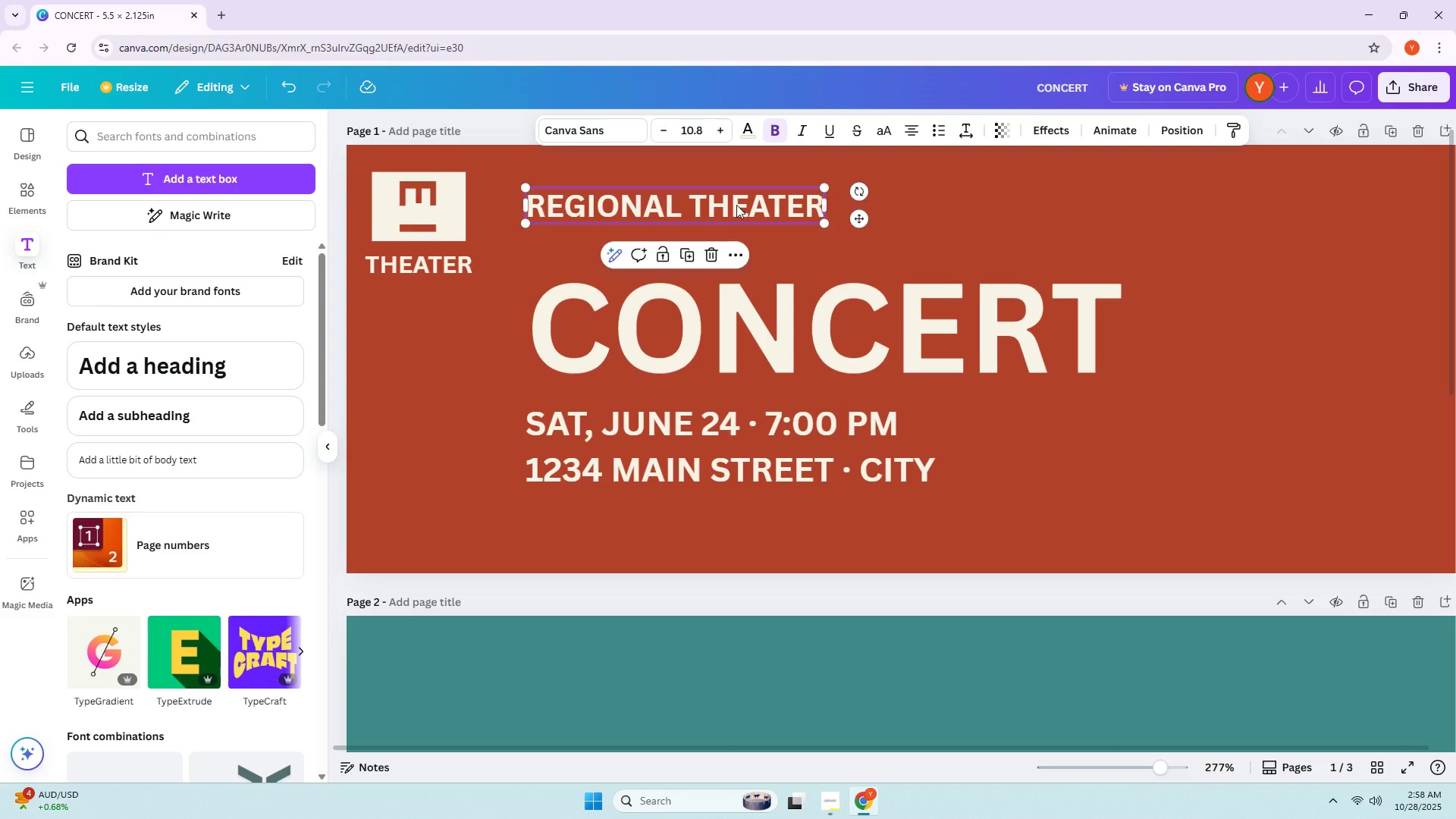 
left_click_drag(start_coordinate=[733, 204], to_coordinate=[731, 219])
 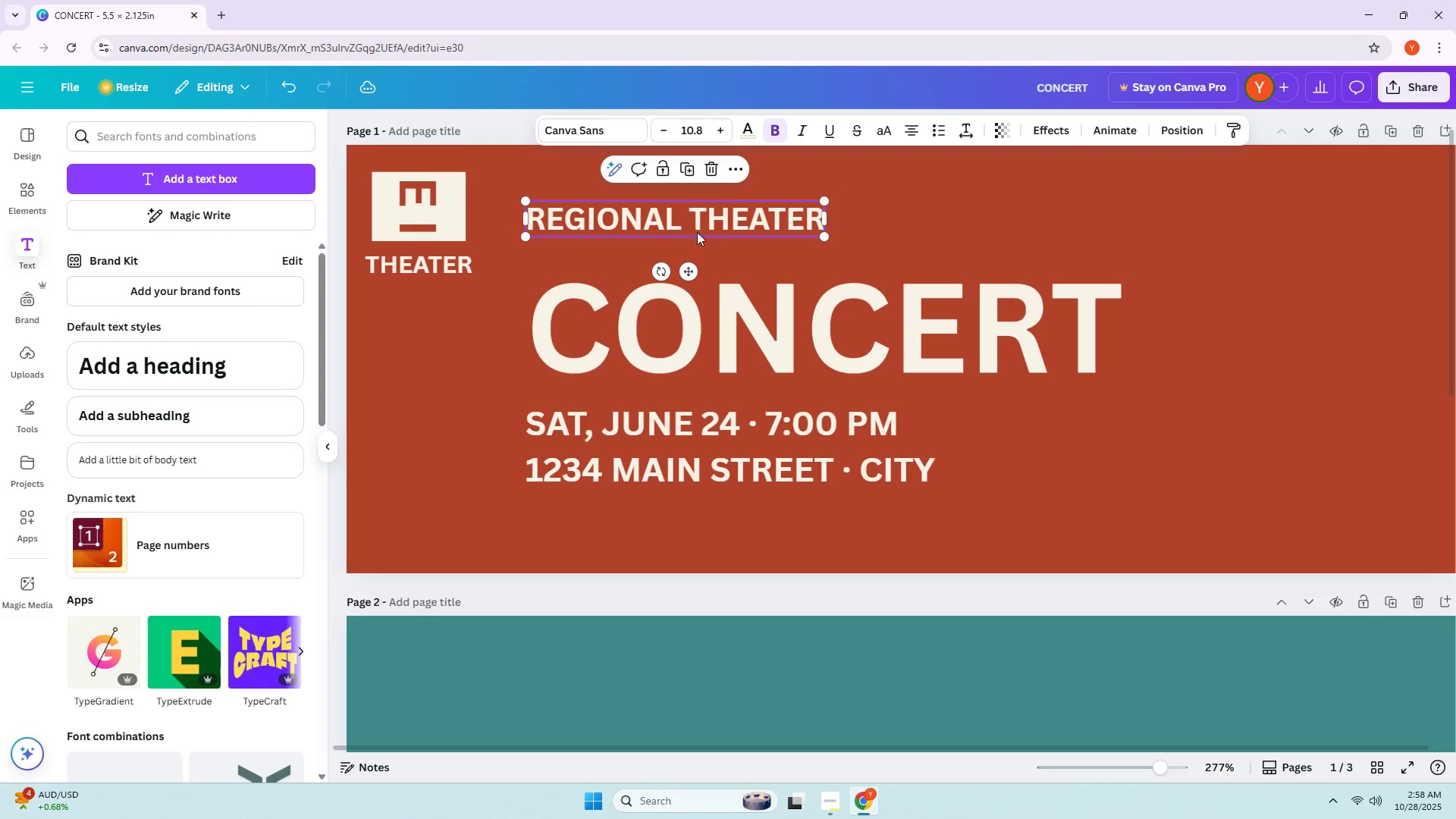 
left_click_drag(start_coordinate=[682, 332], to_coordinate=[667, 318])
 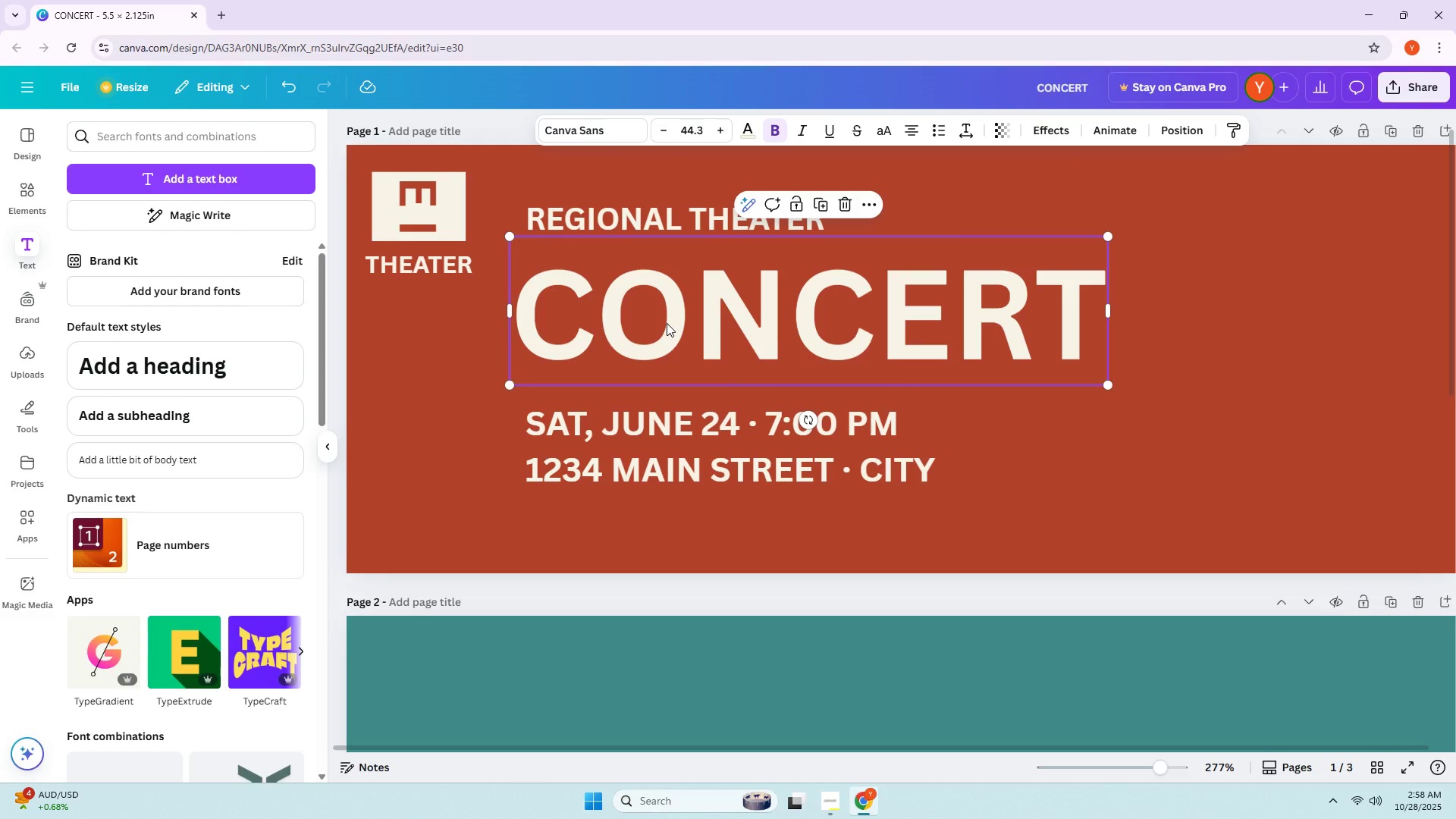 
double_click([693, 334])
 